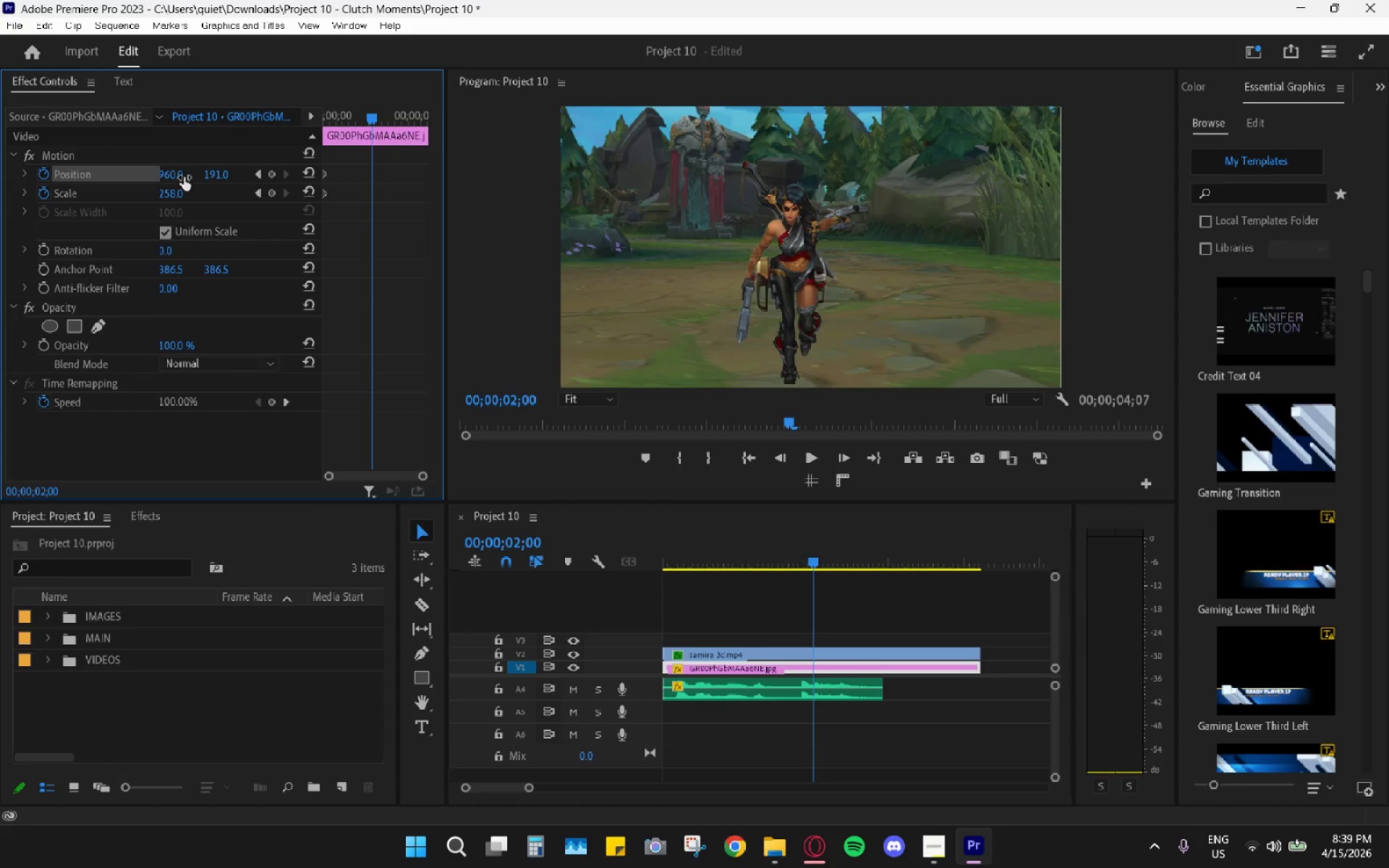 
left_click_drag(start_coordinate=[220, 178], to_coordinate=[161, 208])
 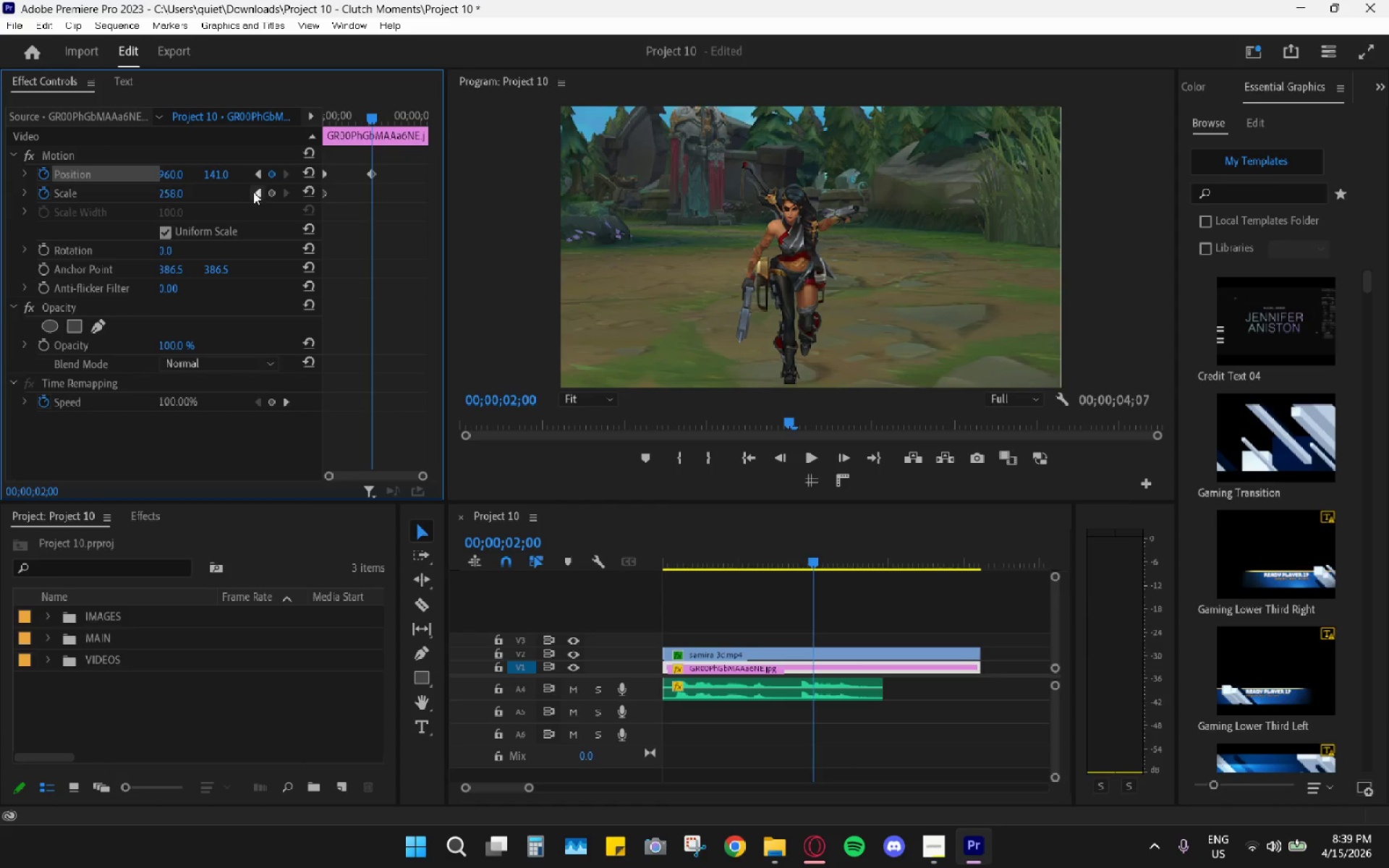 
left_click([267, 192])
 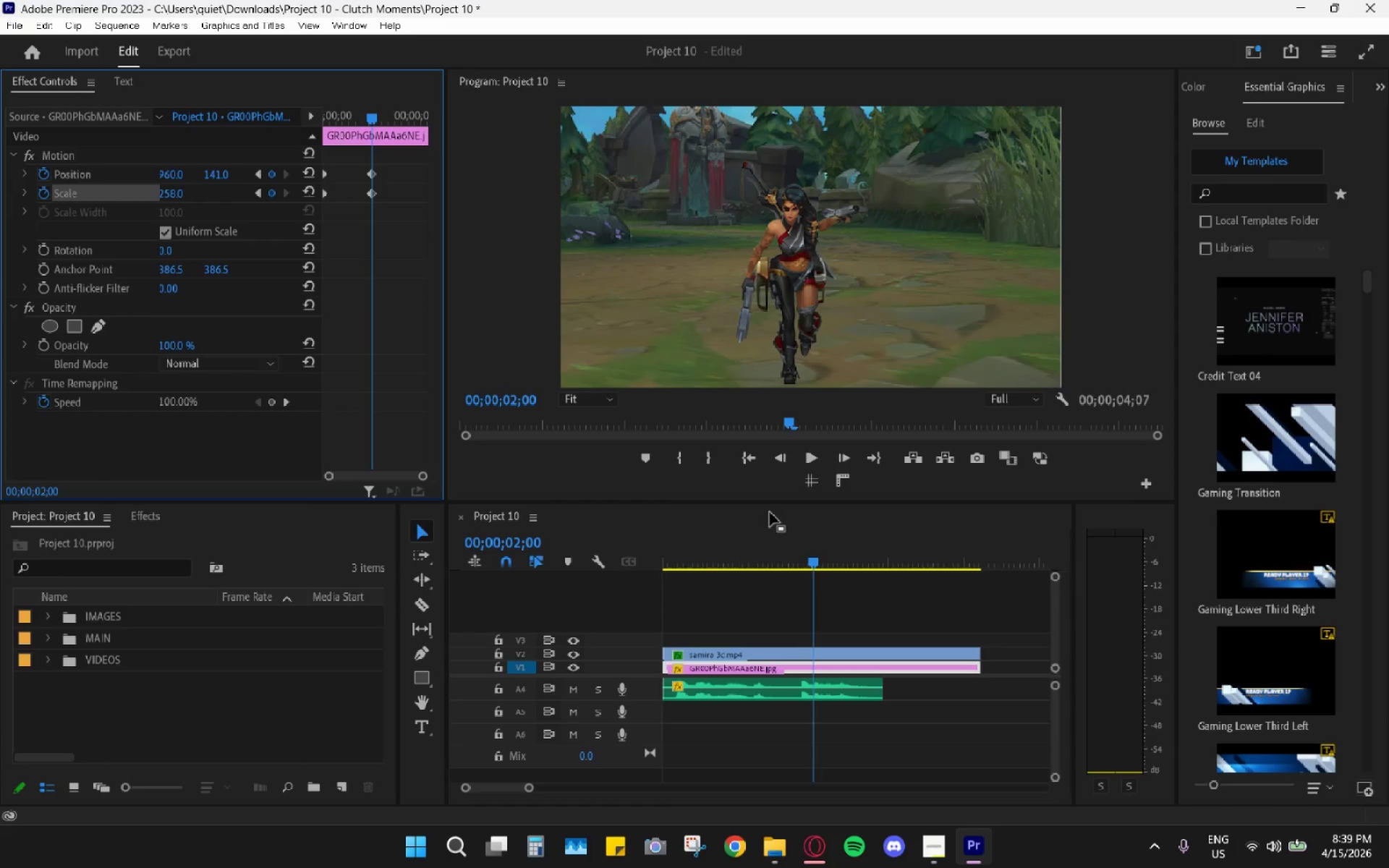 
key(Control+Z)
 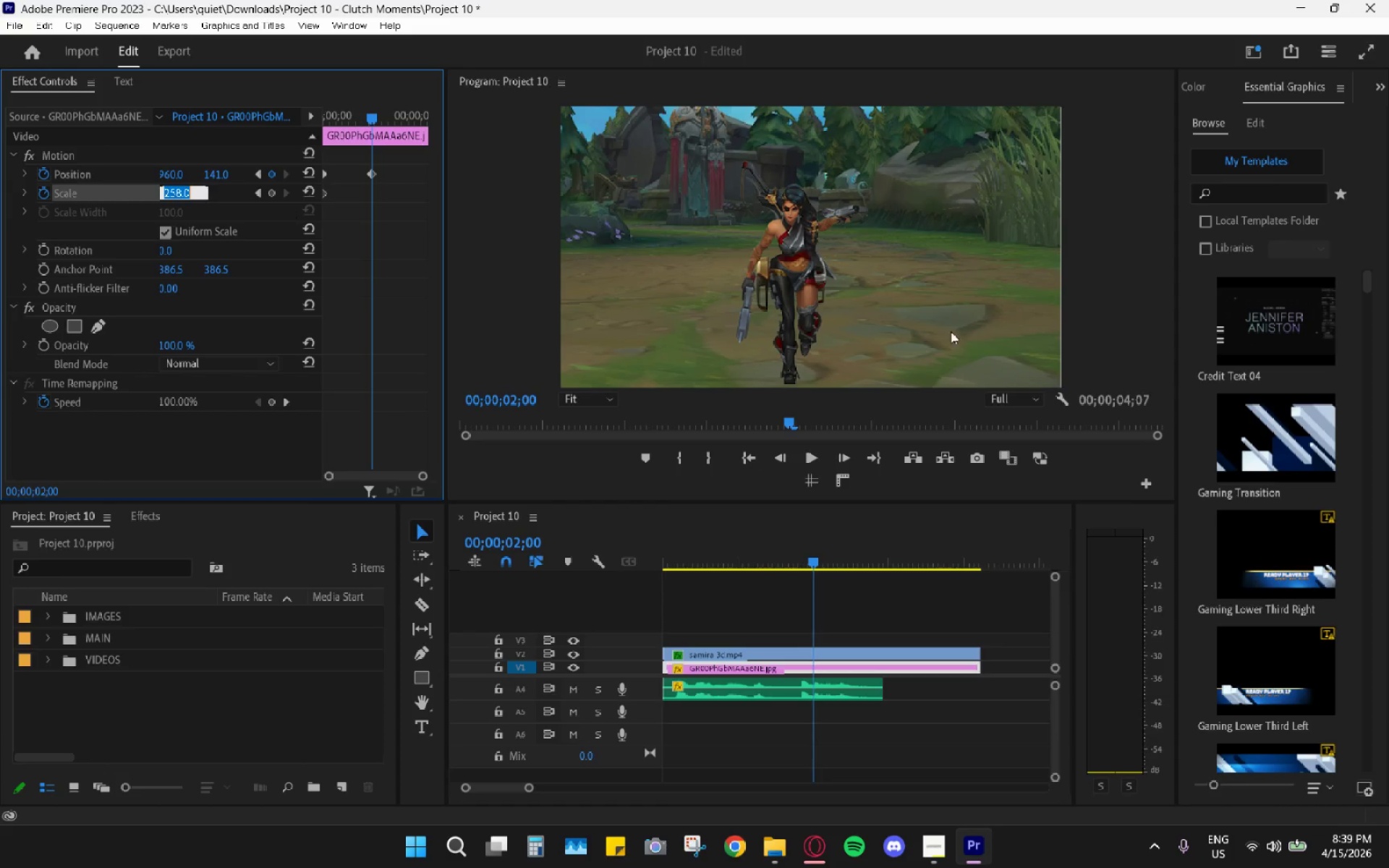 
key(Numpad2)
 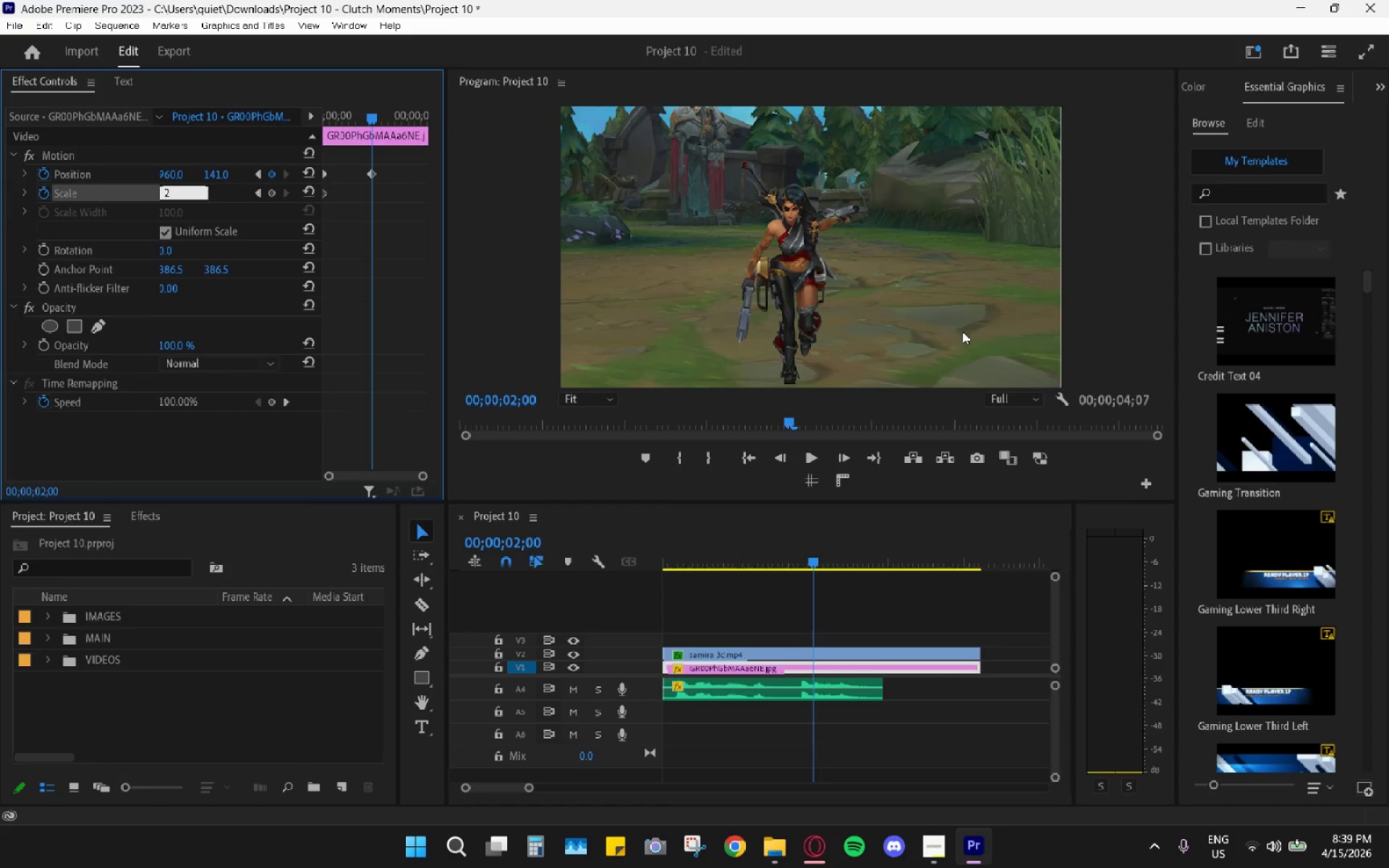 
key(Numpad6)
 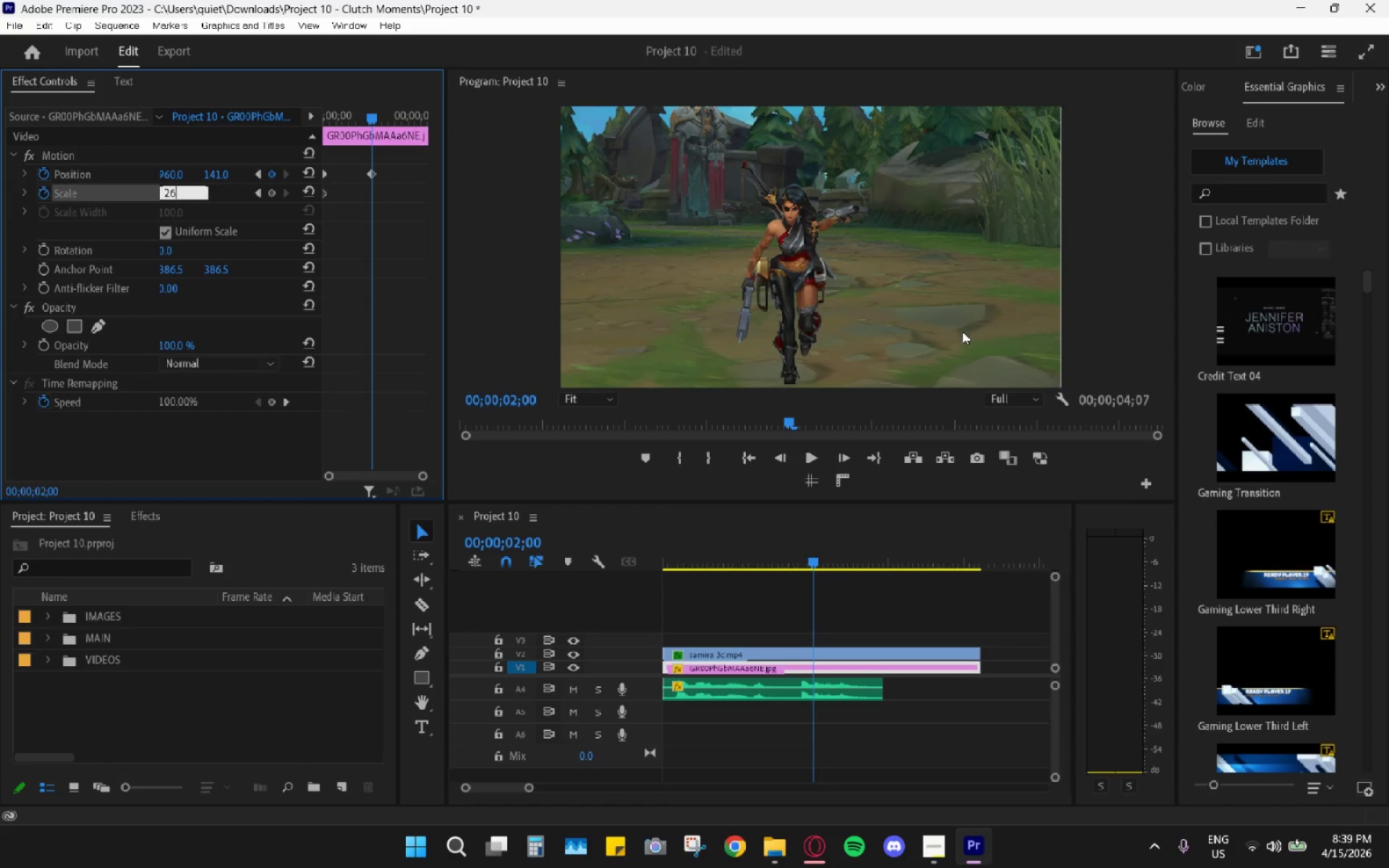 
key(Numpad5)
 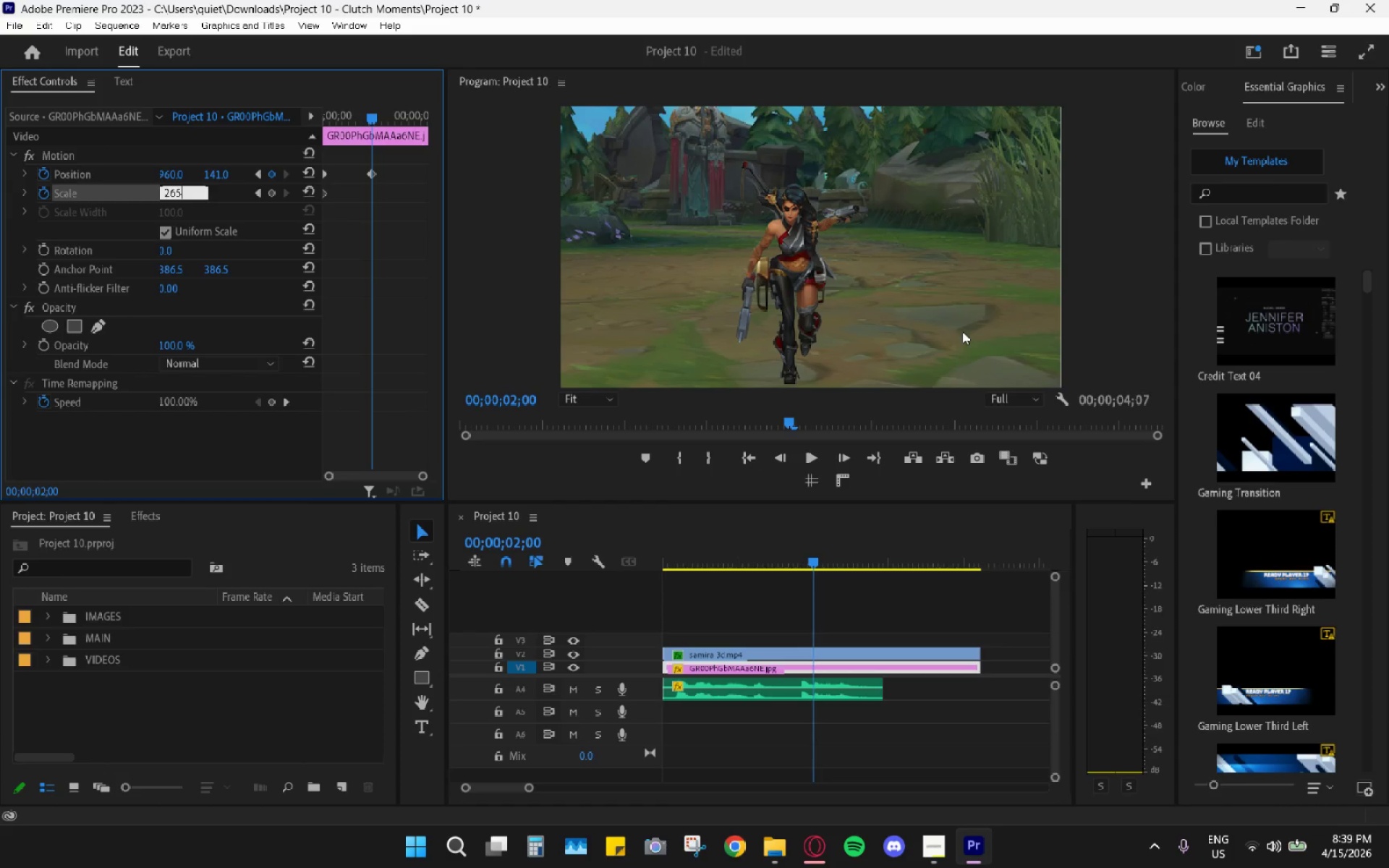 
key(Enter)
 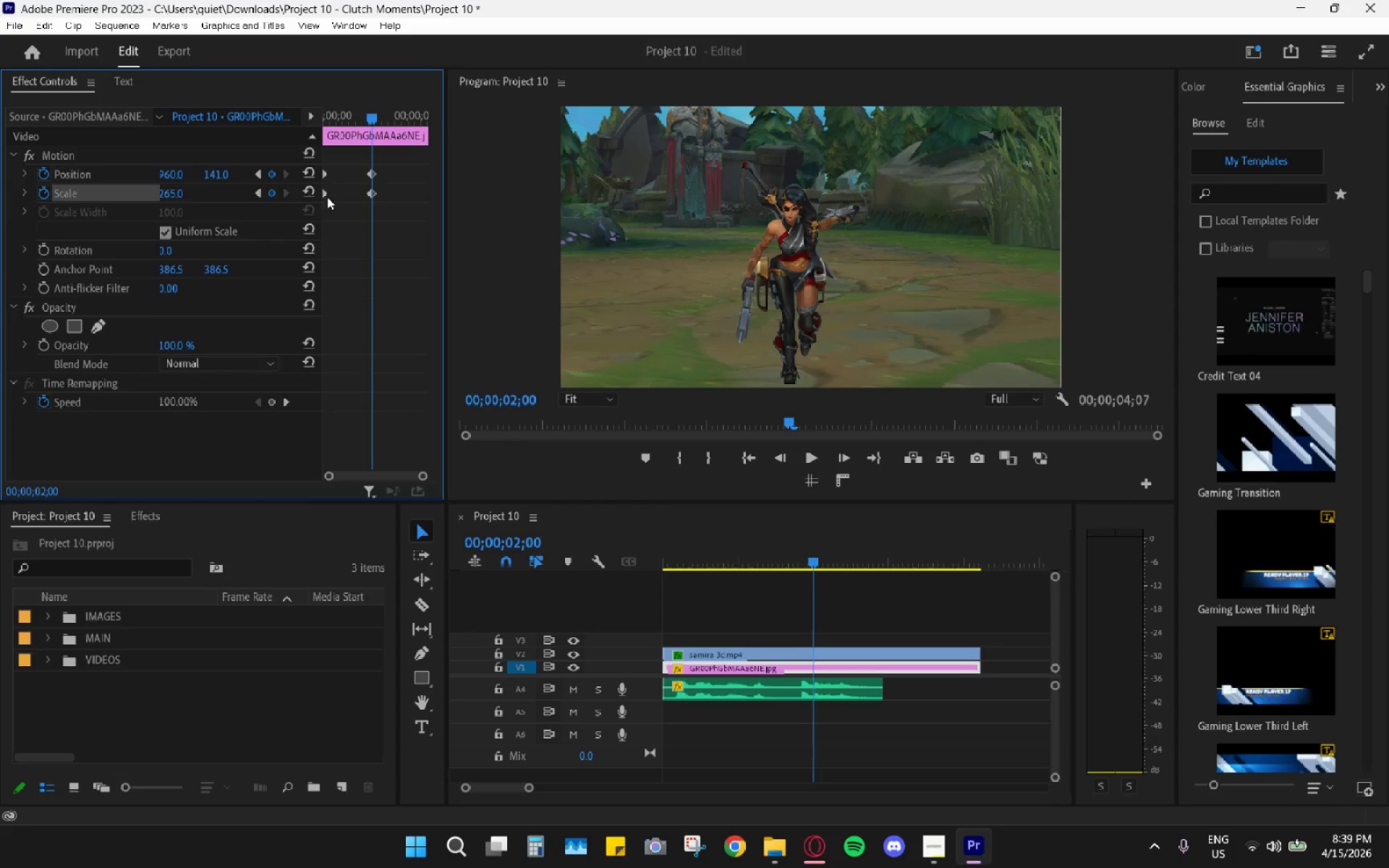 
left_click_drag(start_coordinate=[386, 159], to_coordinate=[271, 237])
 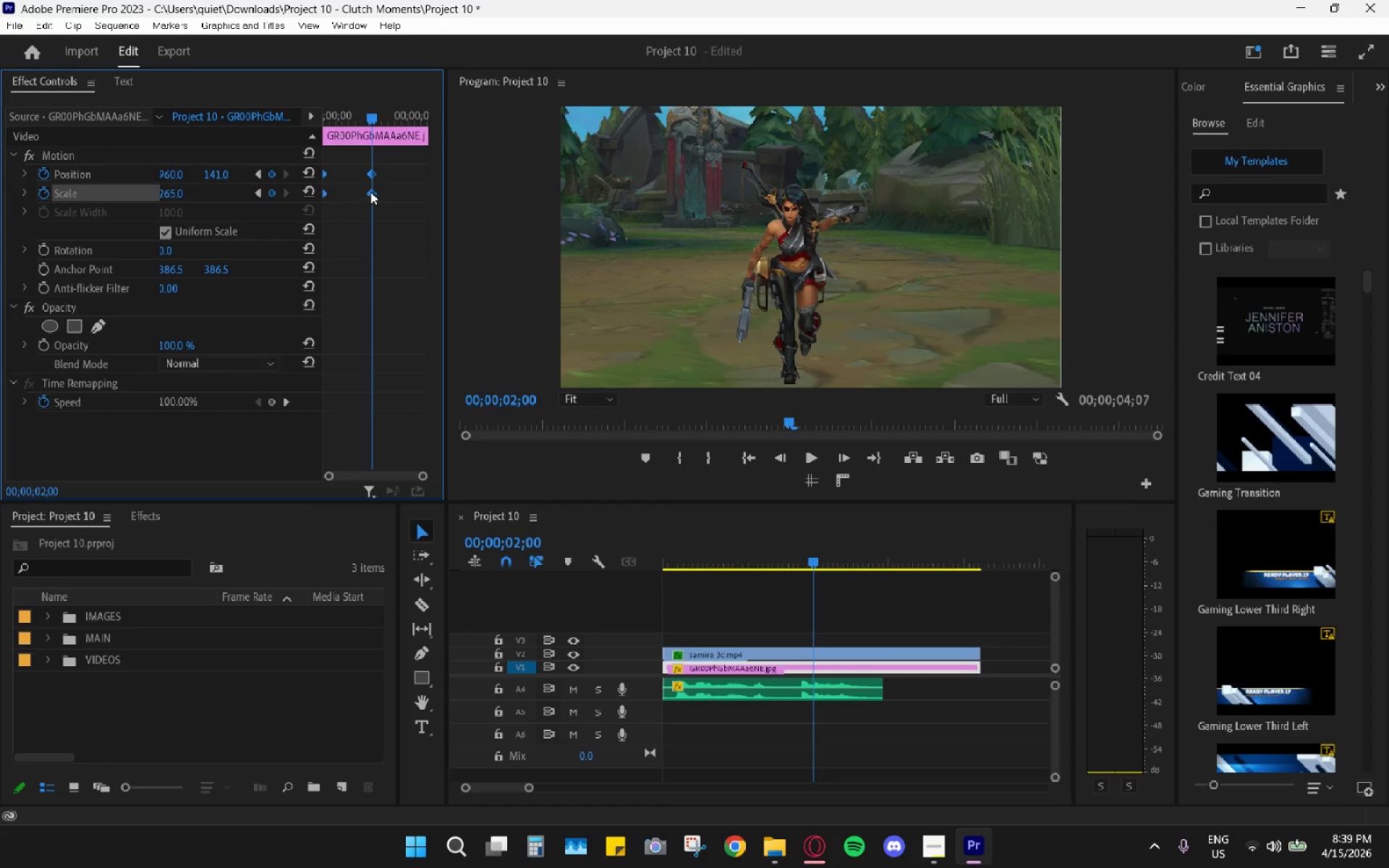 
right_click([375, 191])
 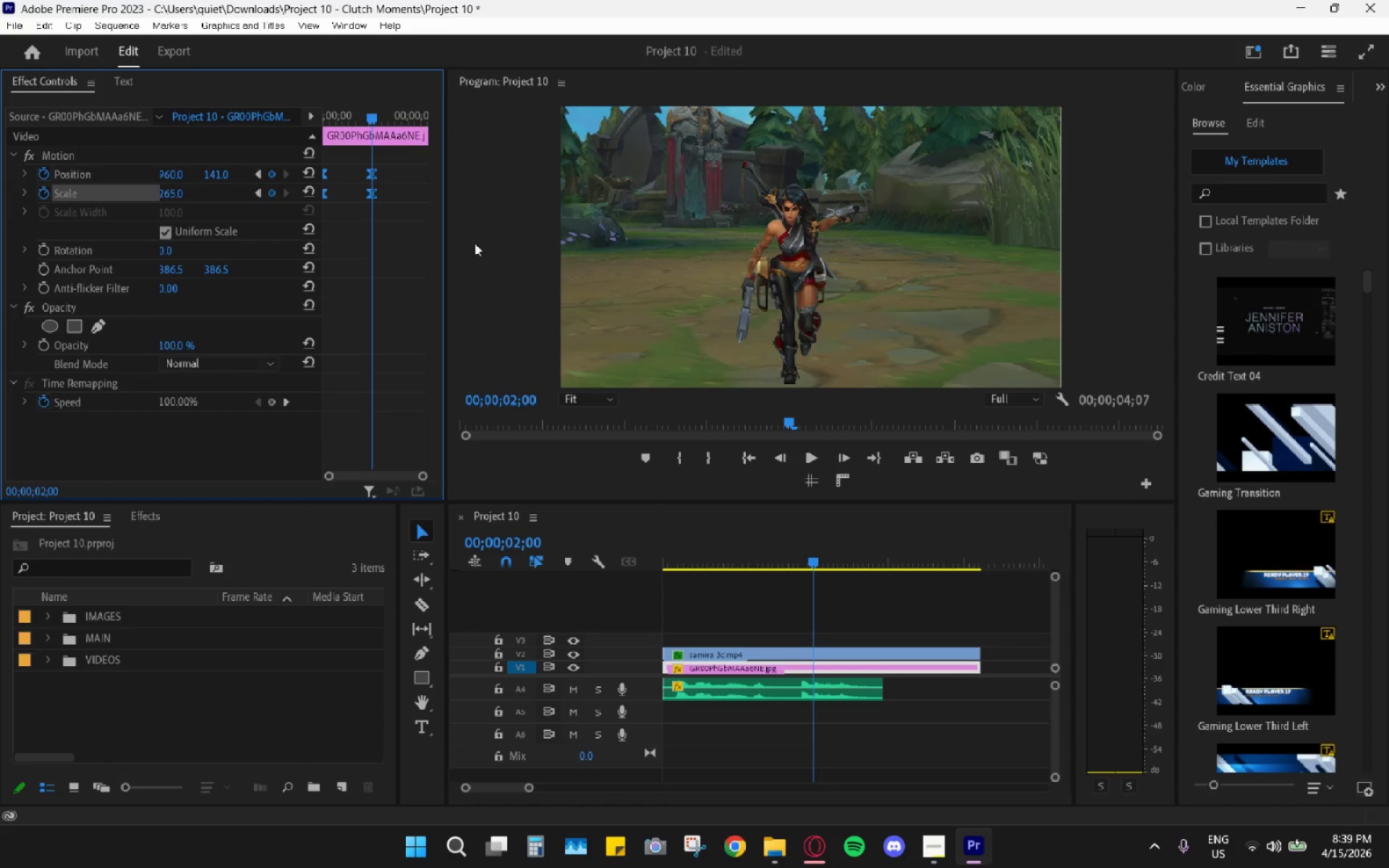 
right_click([373, 190])
 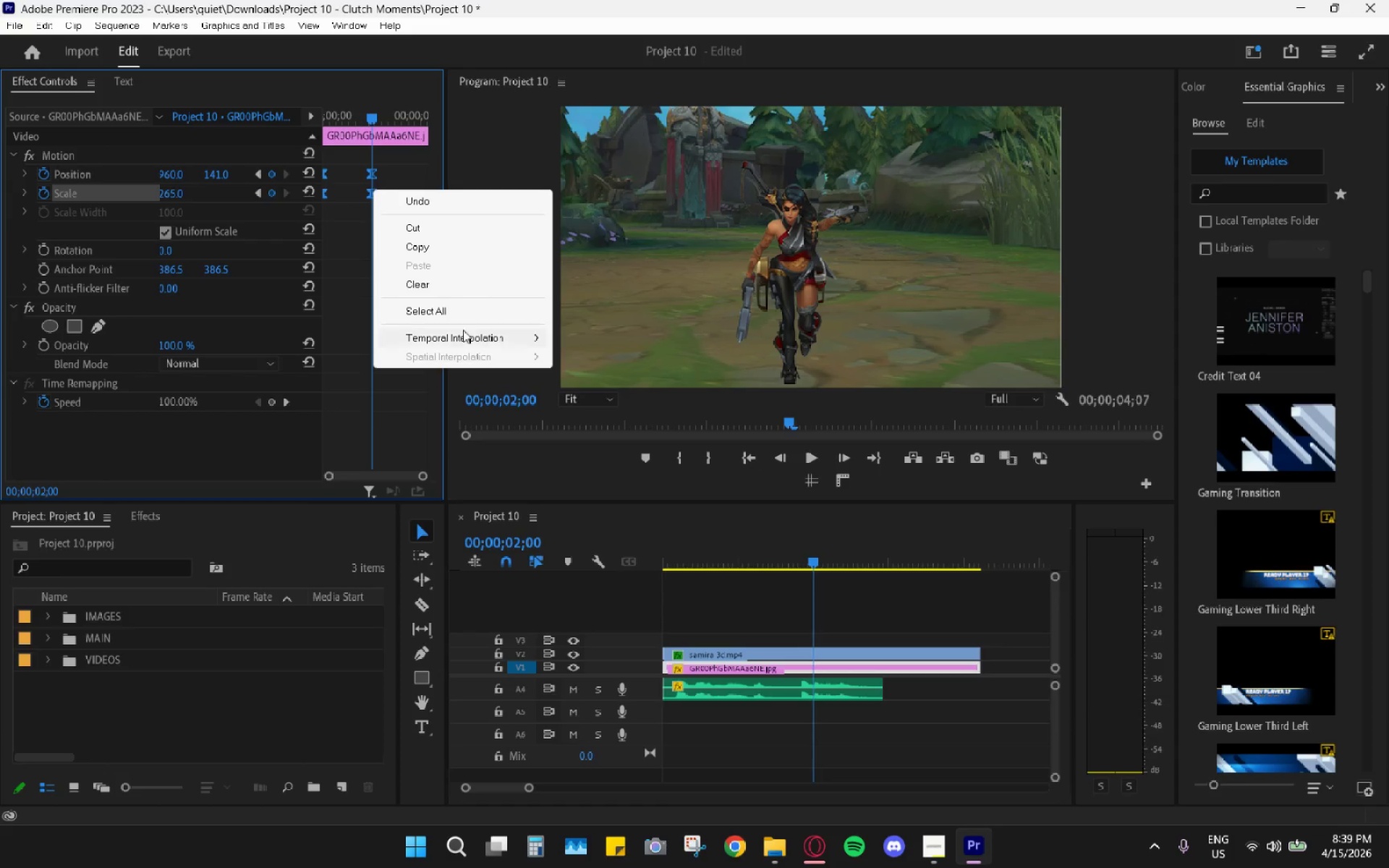 
left_click([461, 340])
 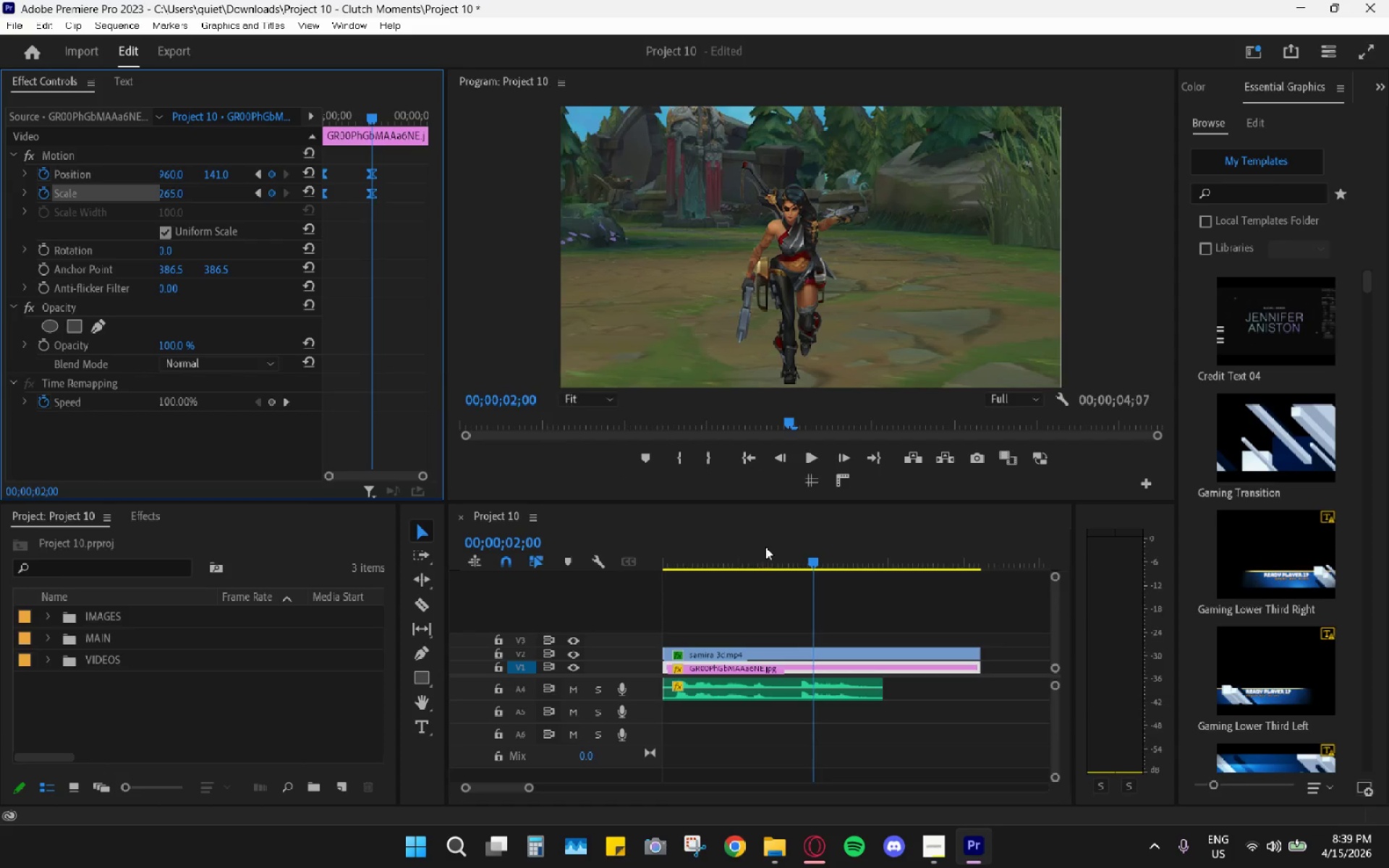 
left_click_drag(start_coordinate=[755, 550], to_coordinate=[588, 549])
 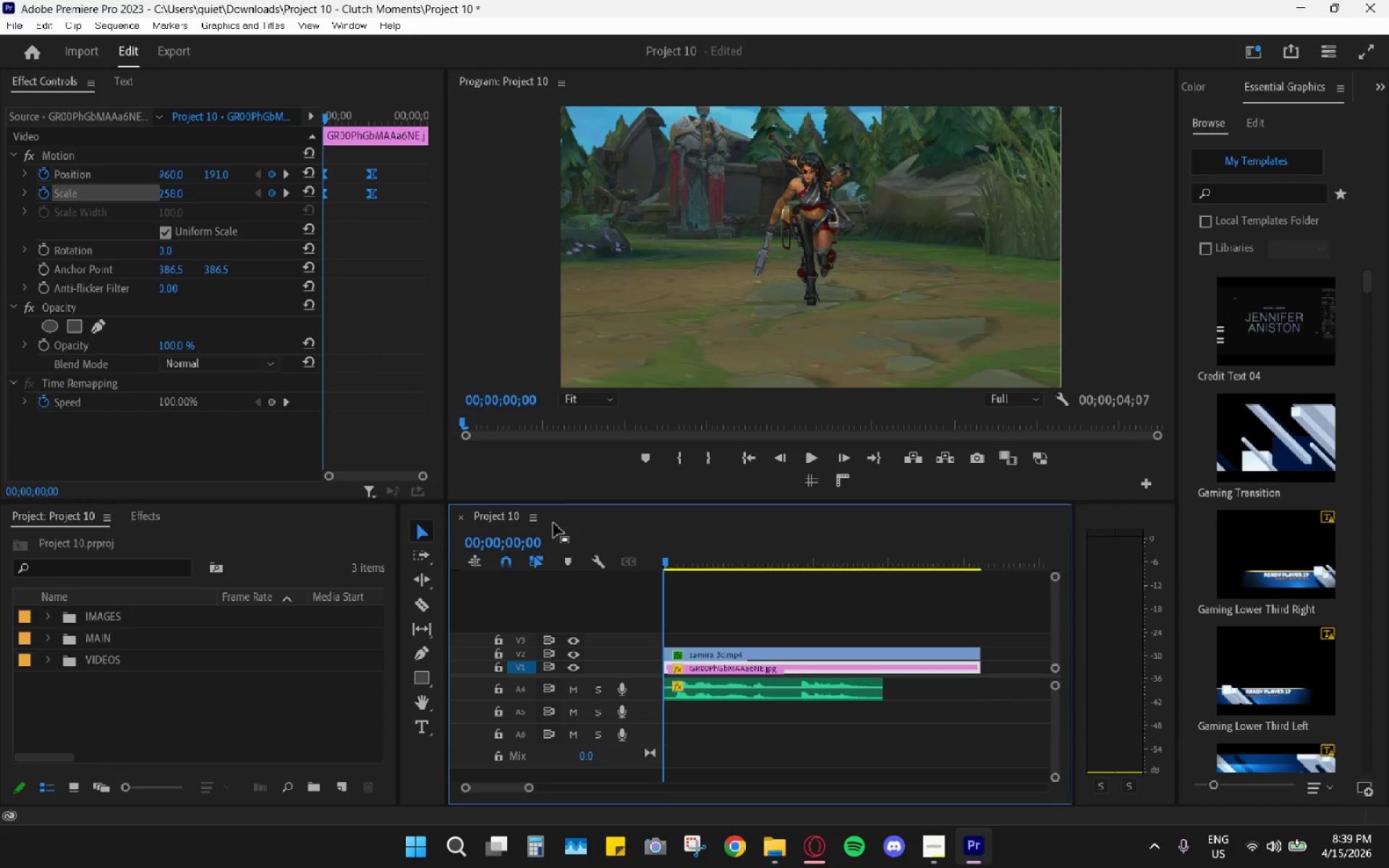 
key(Space)
 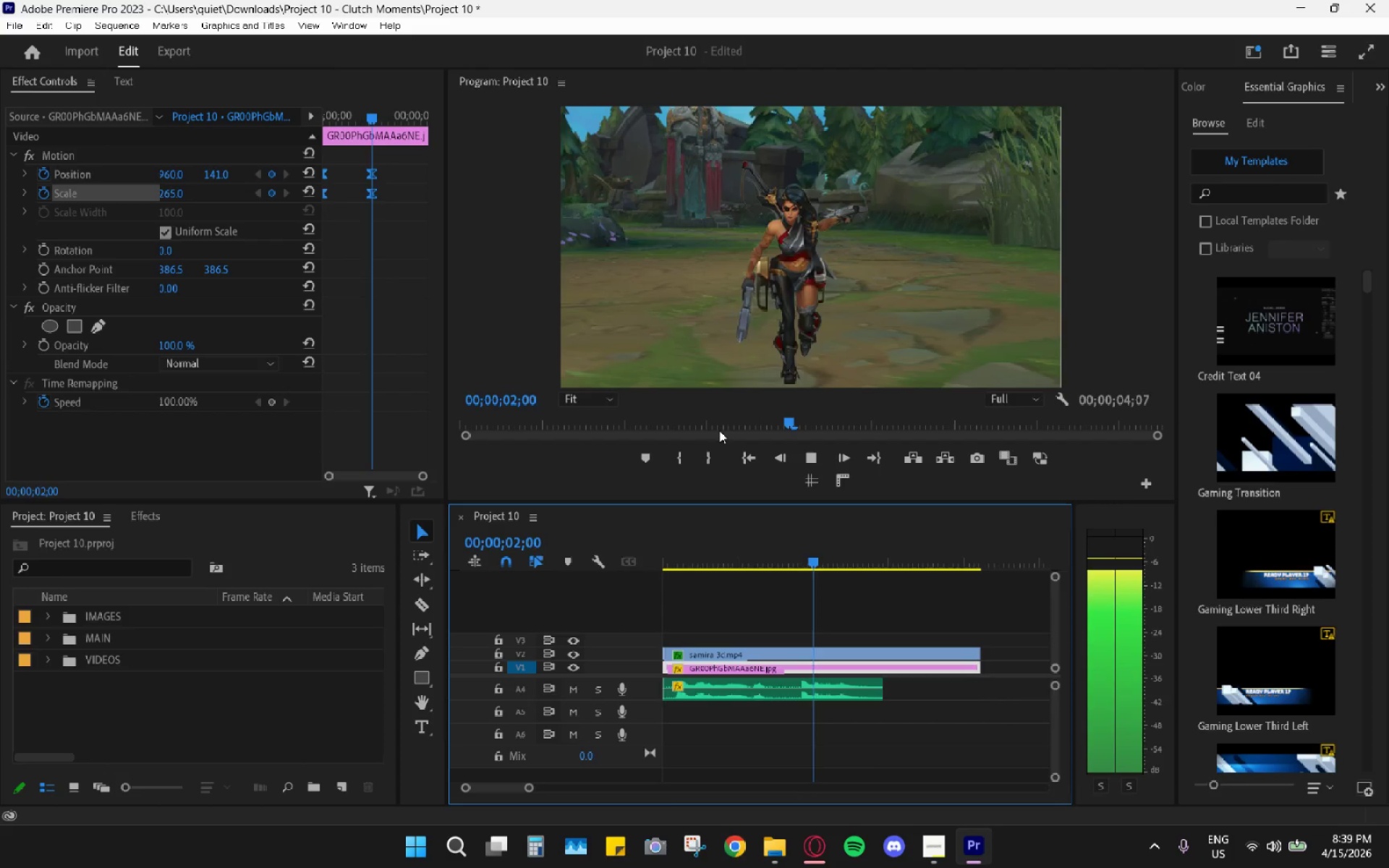 
key(Space)
 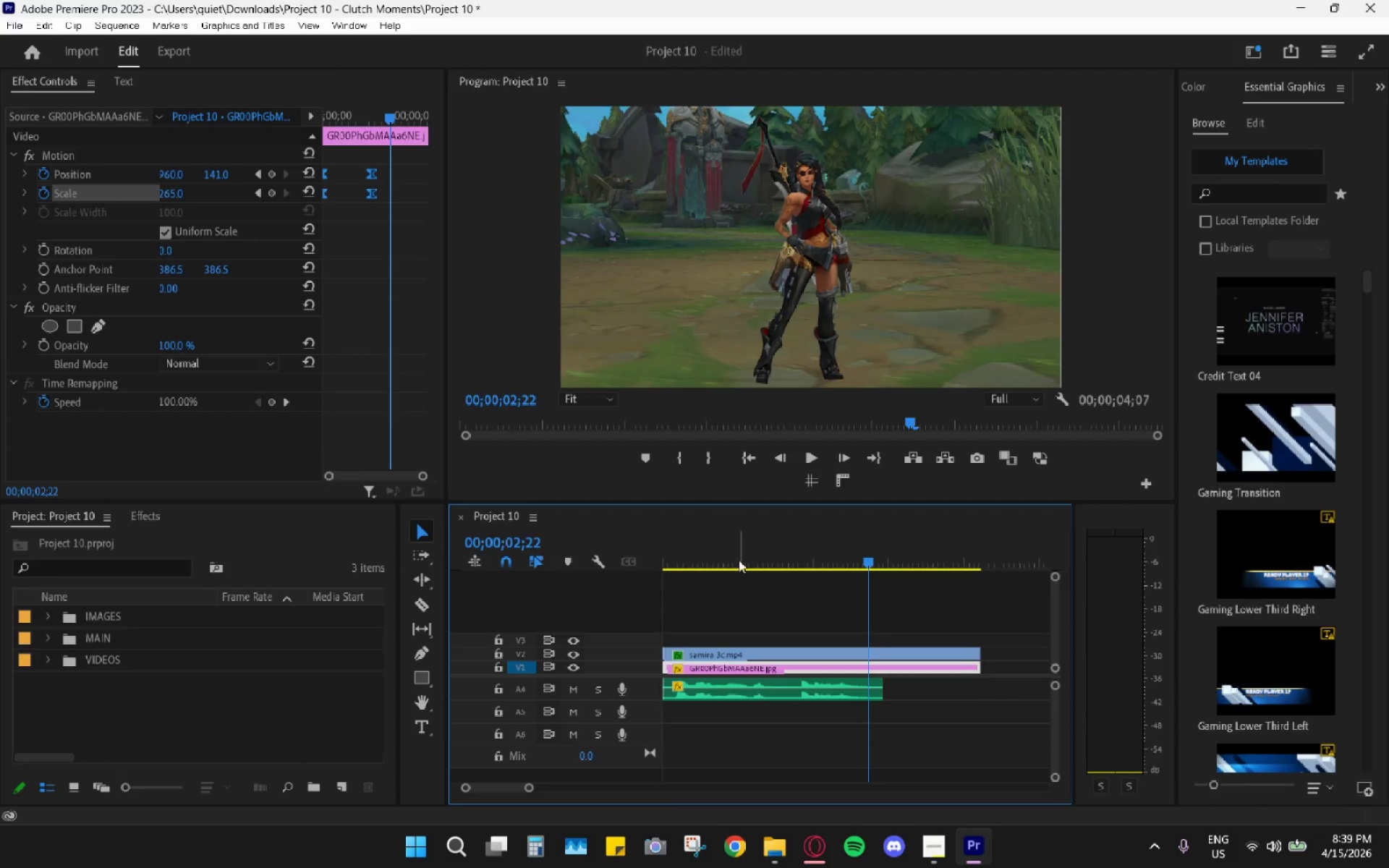 
left_click_drag(start_coordinate=[726, 547], to_coordinate=[523, 567])
 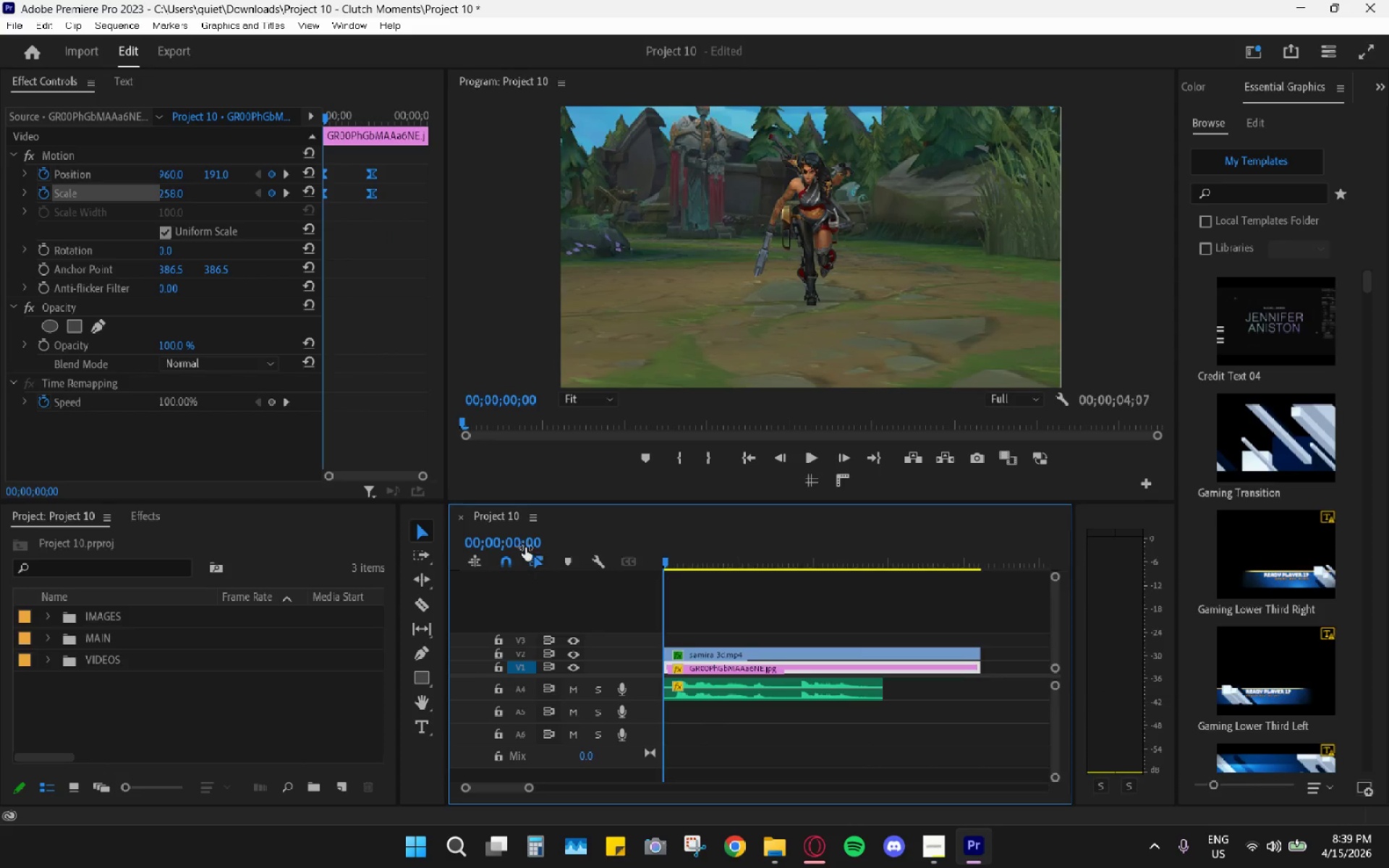 
key(Space)
 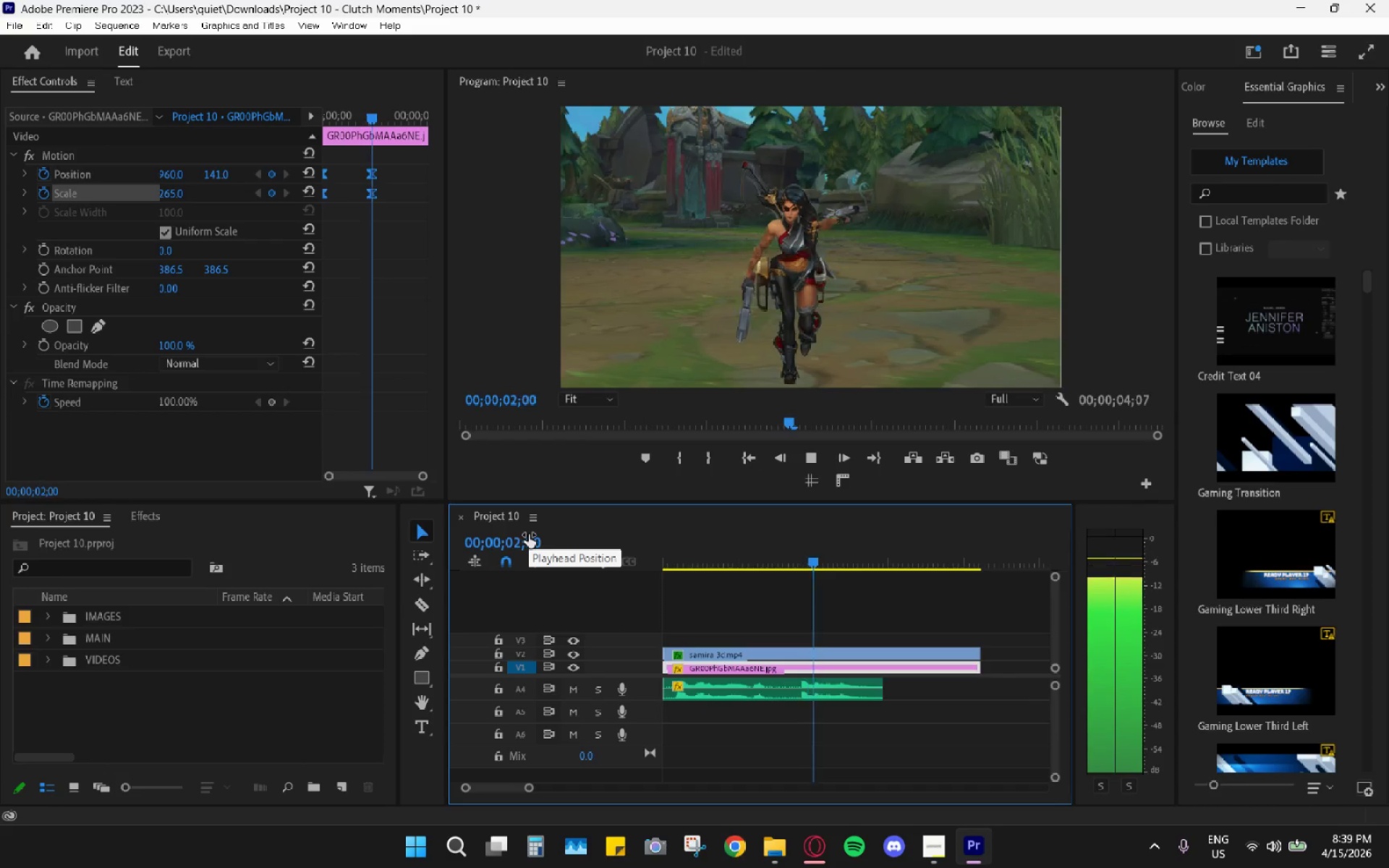 
key(Space)
 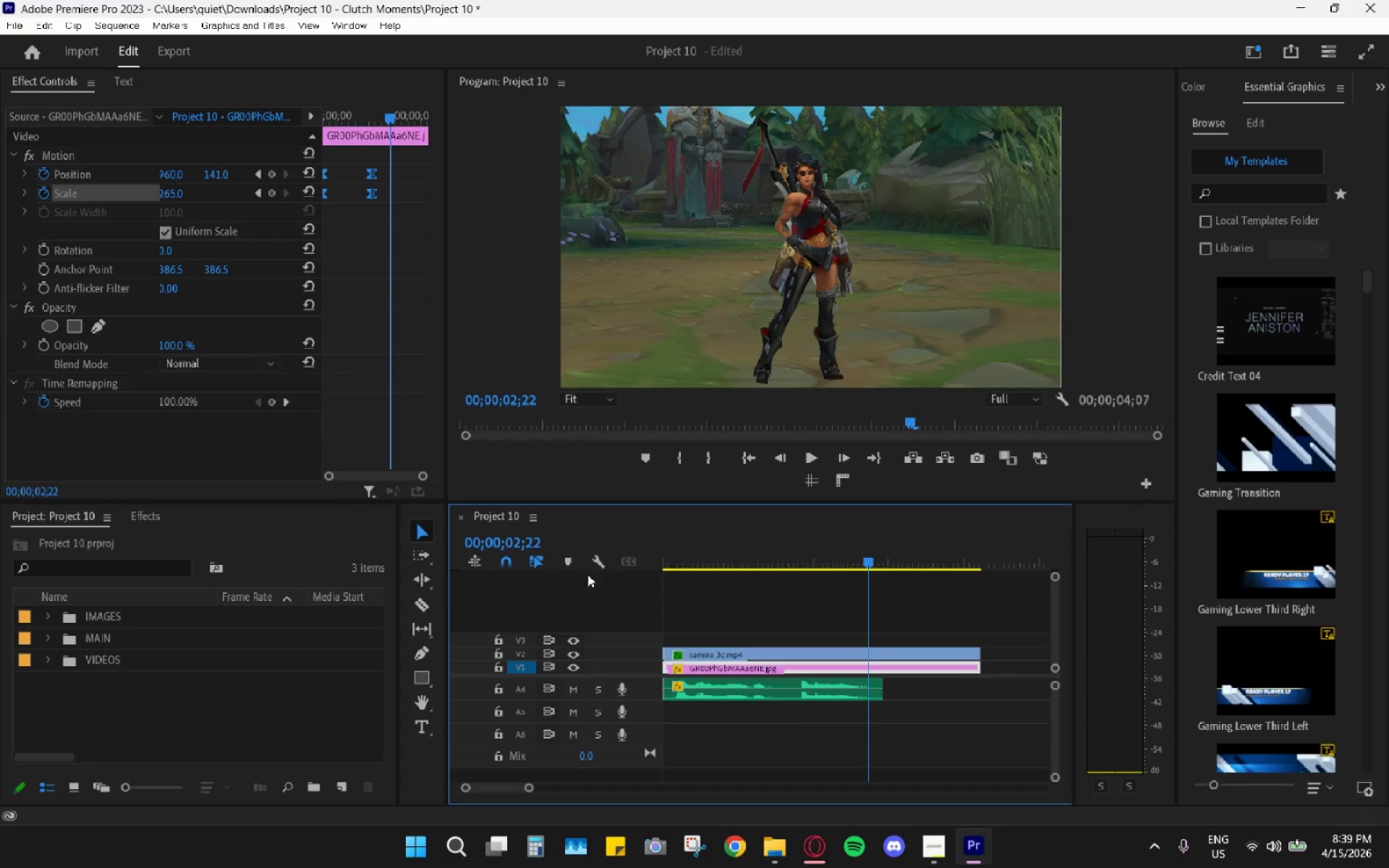 
left_click_drag(start_coordinate=[652, 553], to_coordinate=[645, 560])
 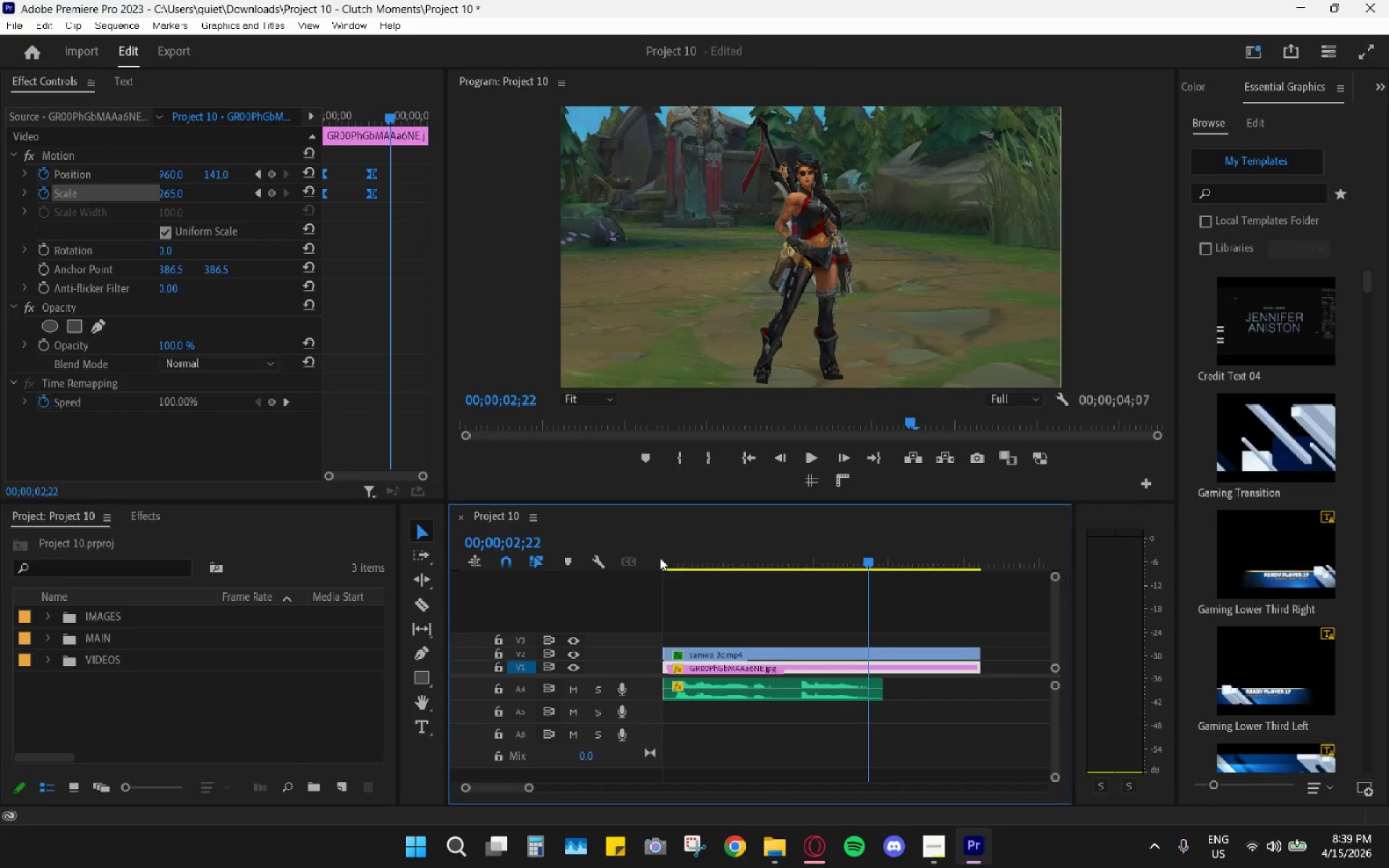 
left_click_drag(start_coordinate=[661, 556], to_coordinate=[647, 561])
 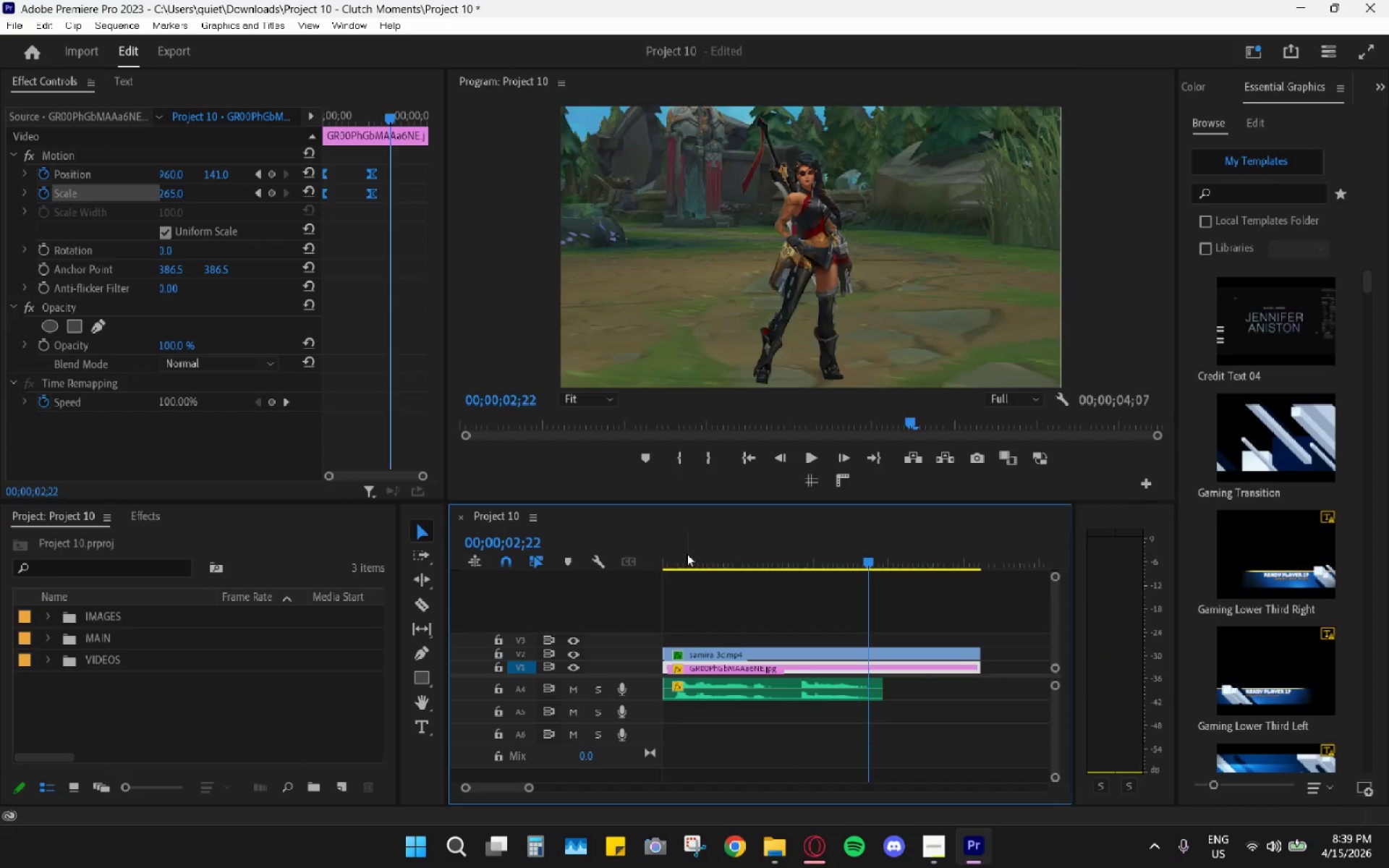 
left_click_drag(start_coordinate=[687, 553], to_coordinate=[600, 568])
 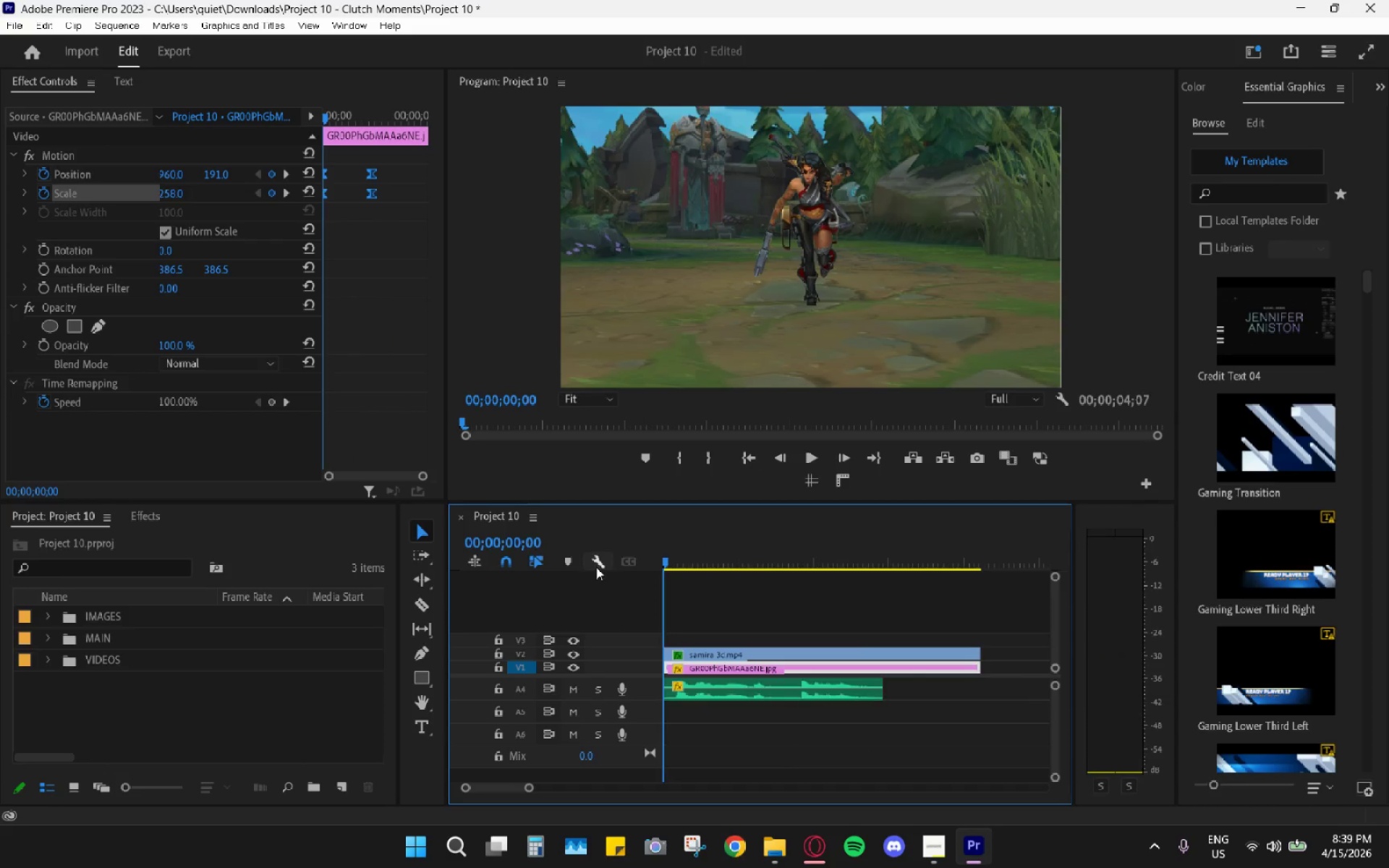 
key(Space)
 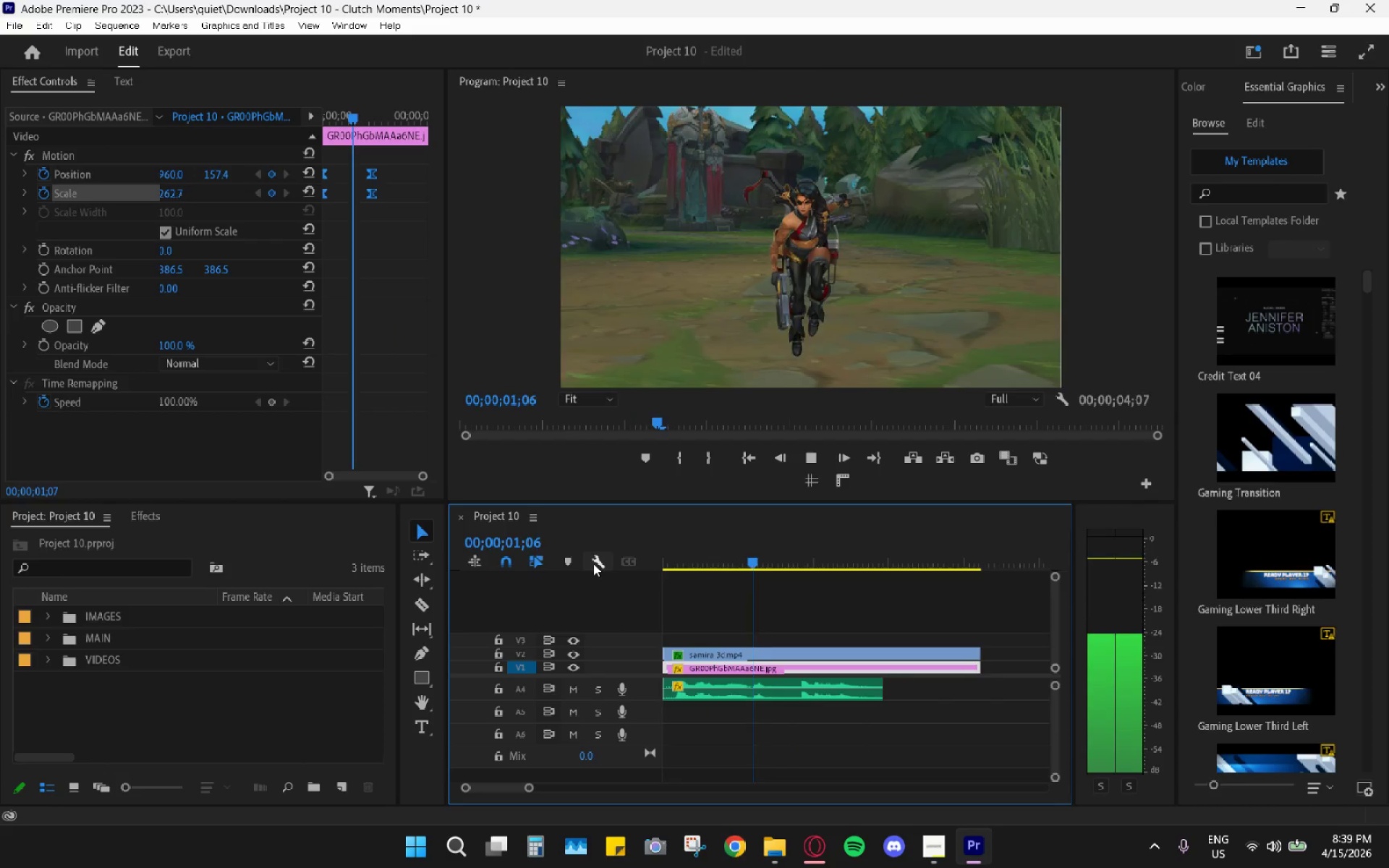 
key(Space)
 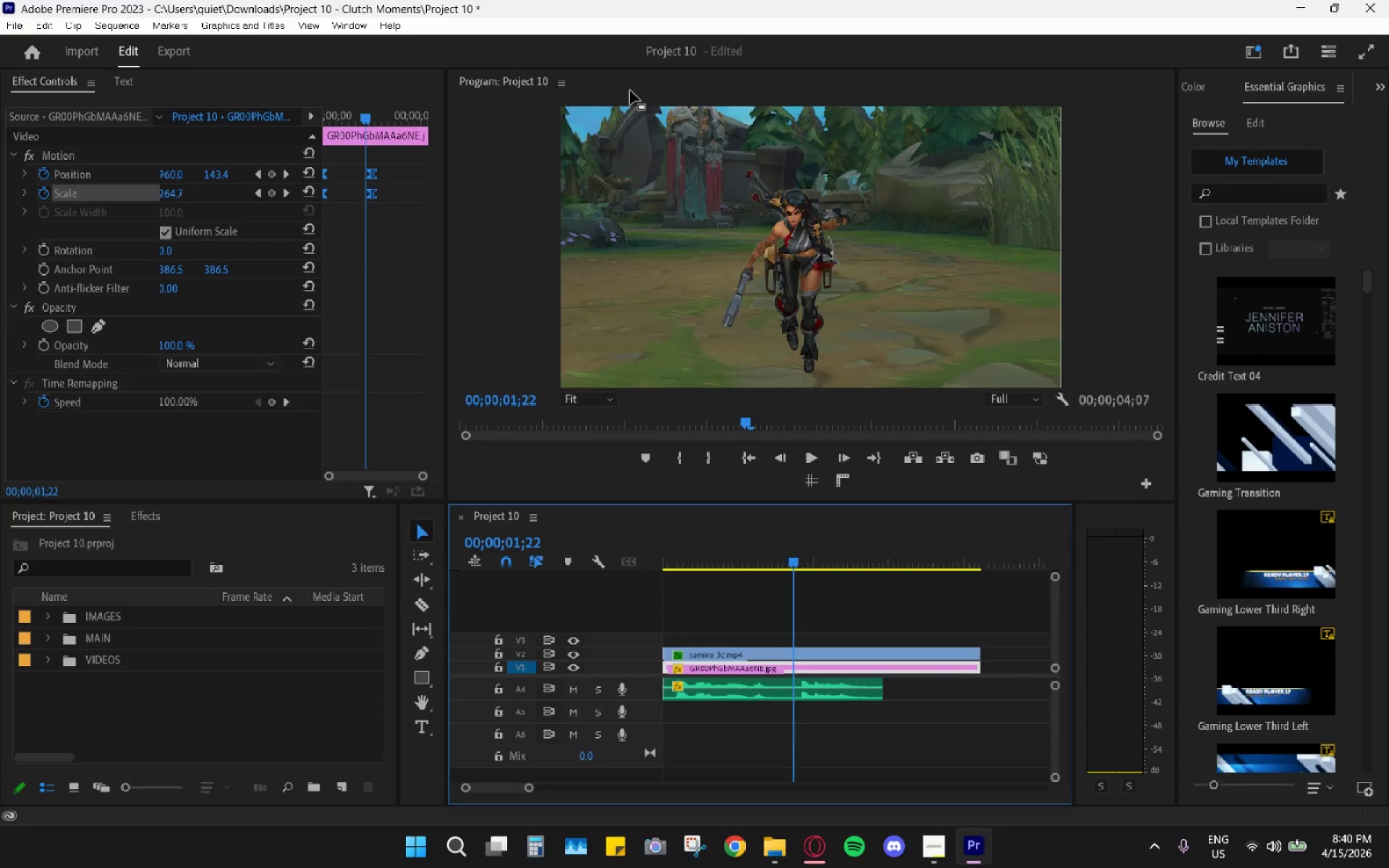 
wait(65.8)
 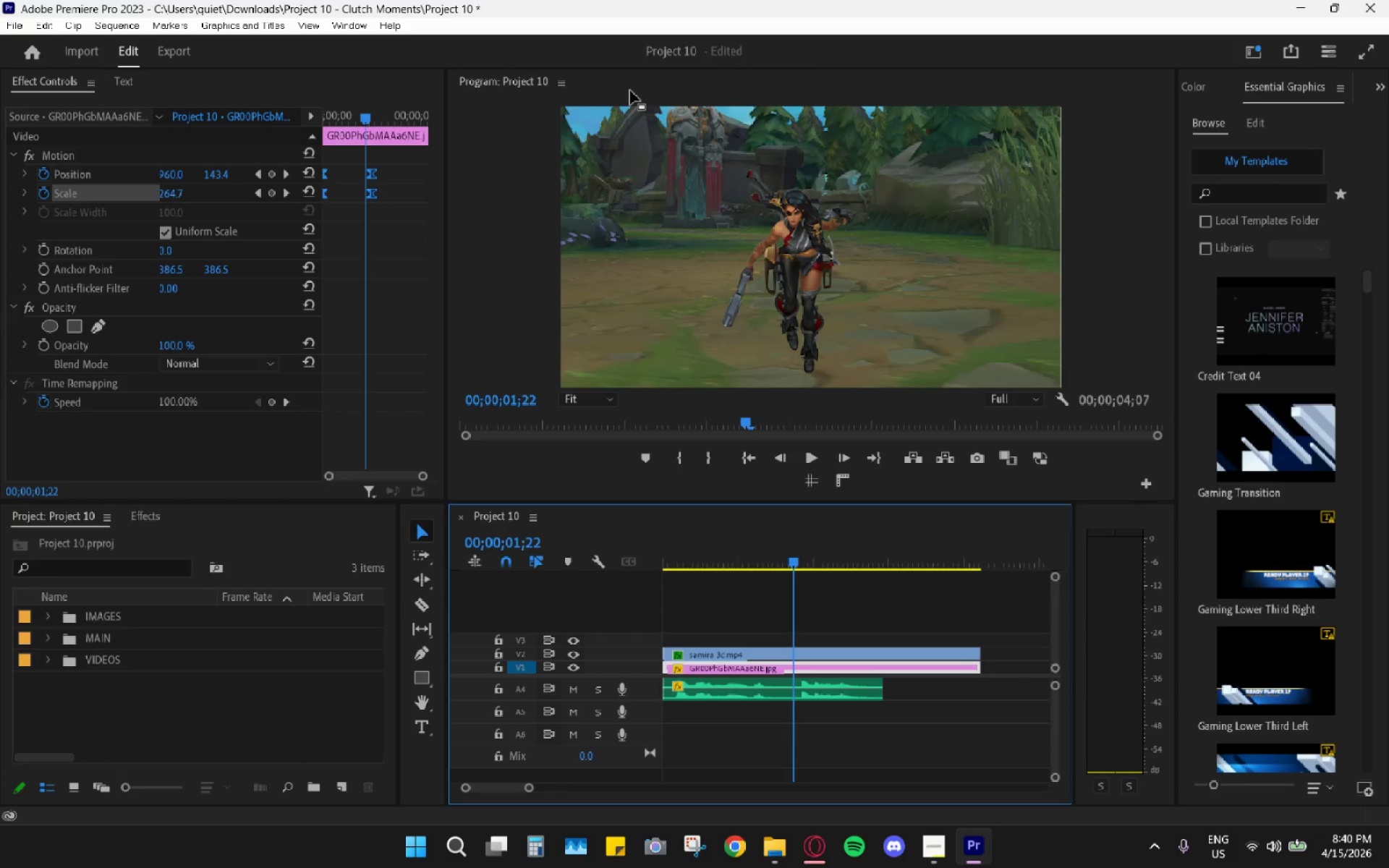 
left_click_drag(start_coordinate=[664, 556], to_coordinate=[617, 550])
 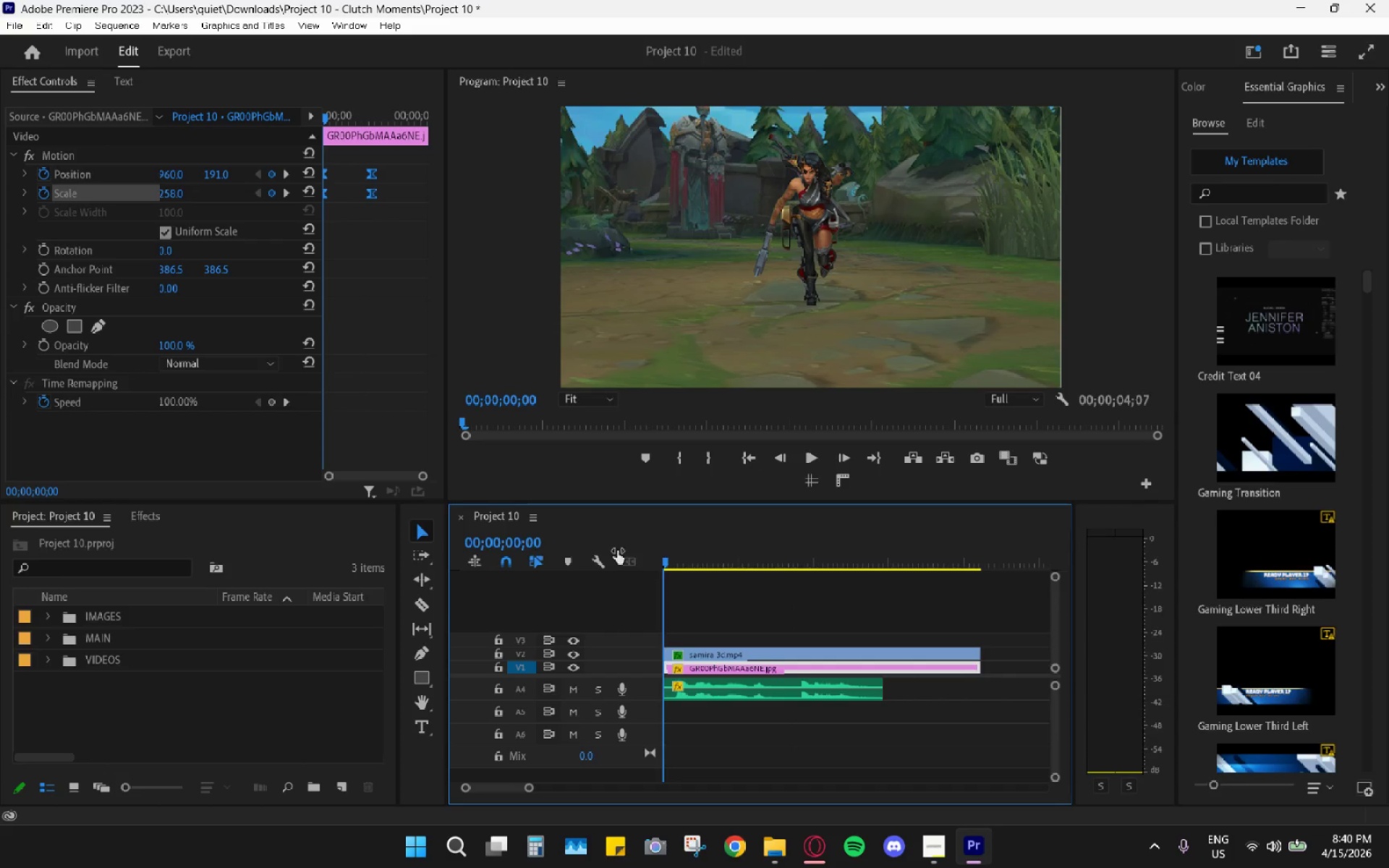 
key(Space)
 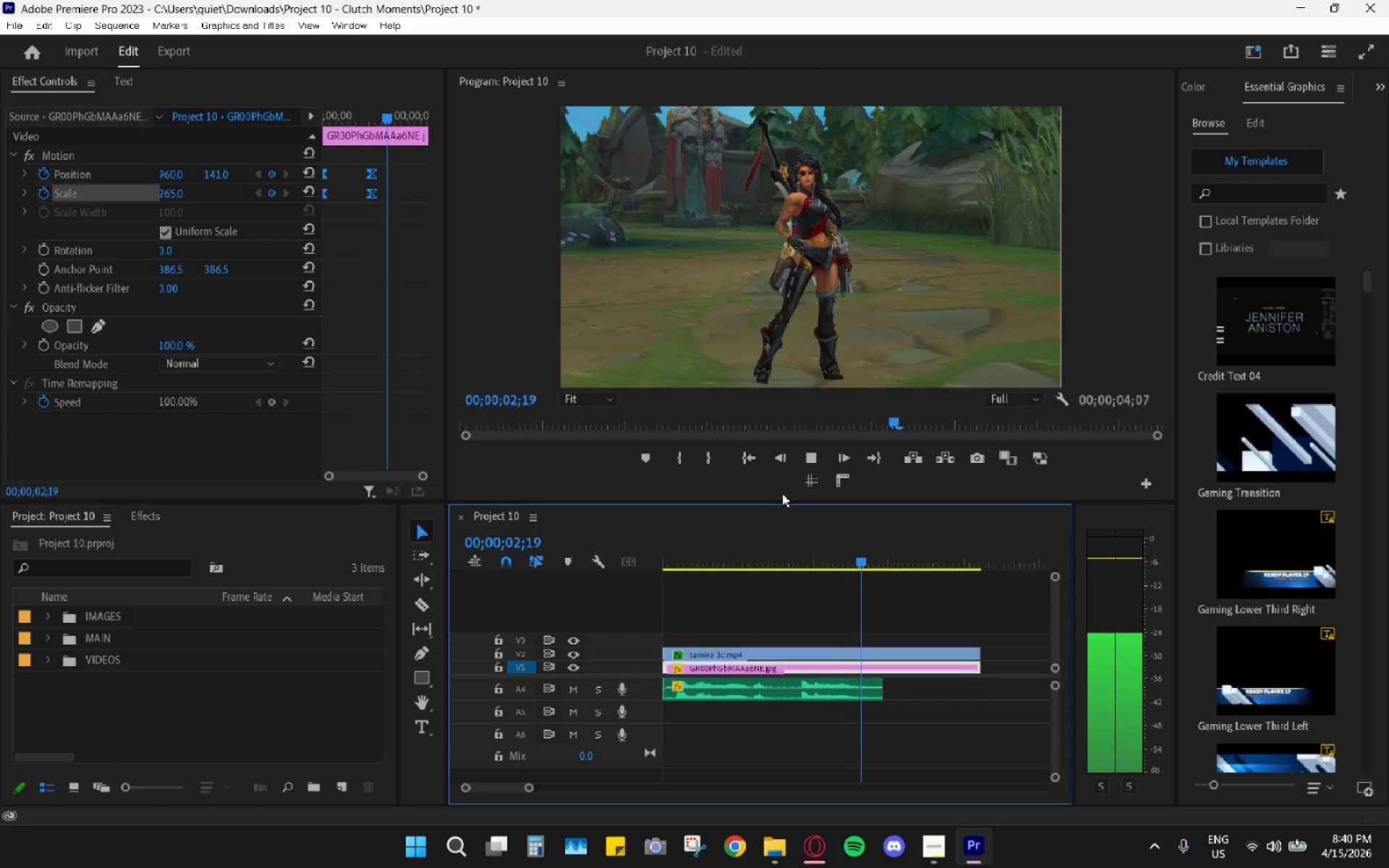 
key(Space)
 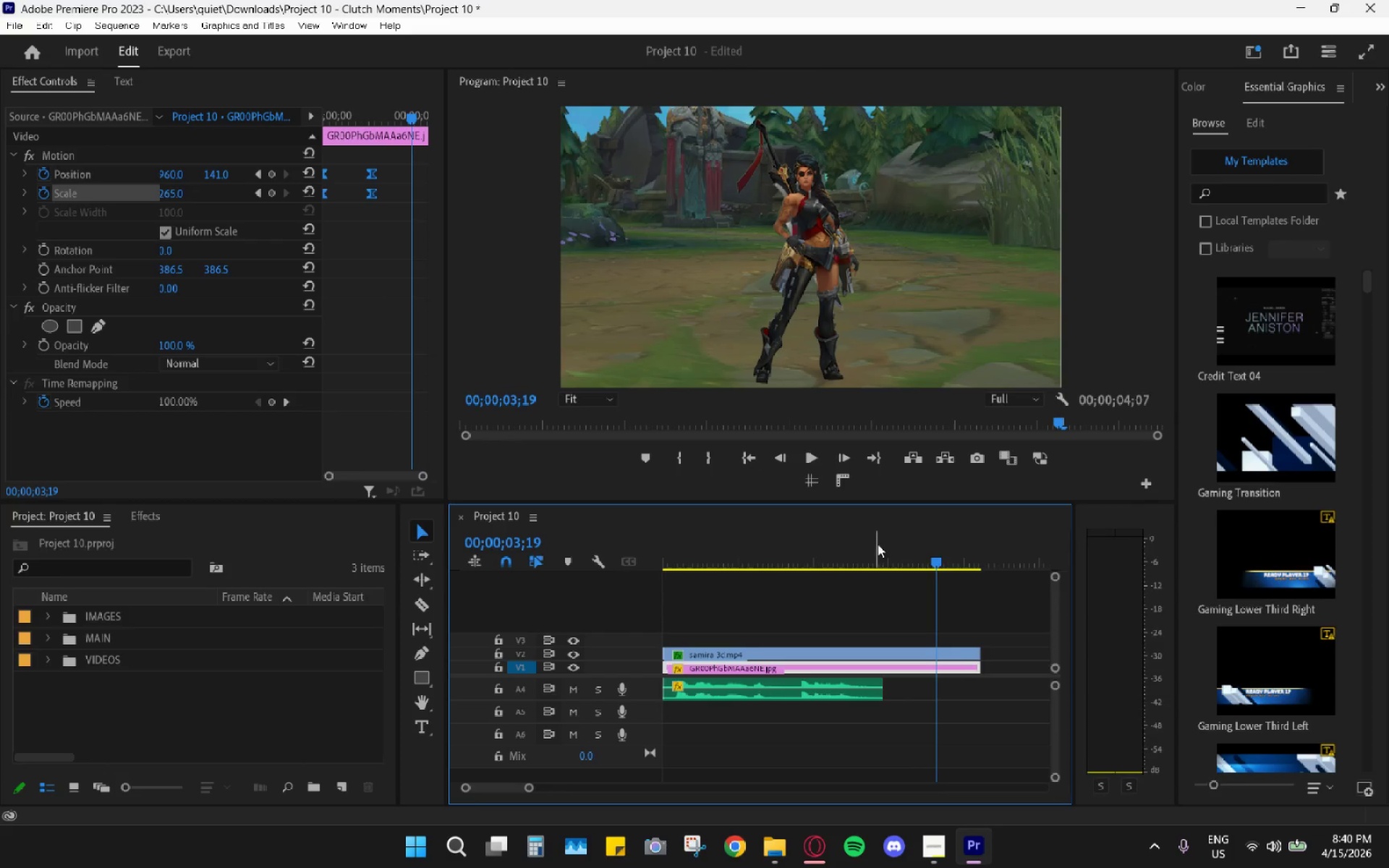 
hold_key(key=AltLeft, duration=0.73)
scroll: coordinate [875, 644], scroll_direction: down, amount: 5.0
 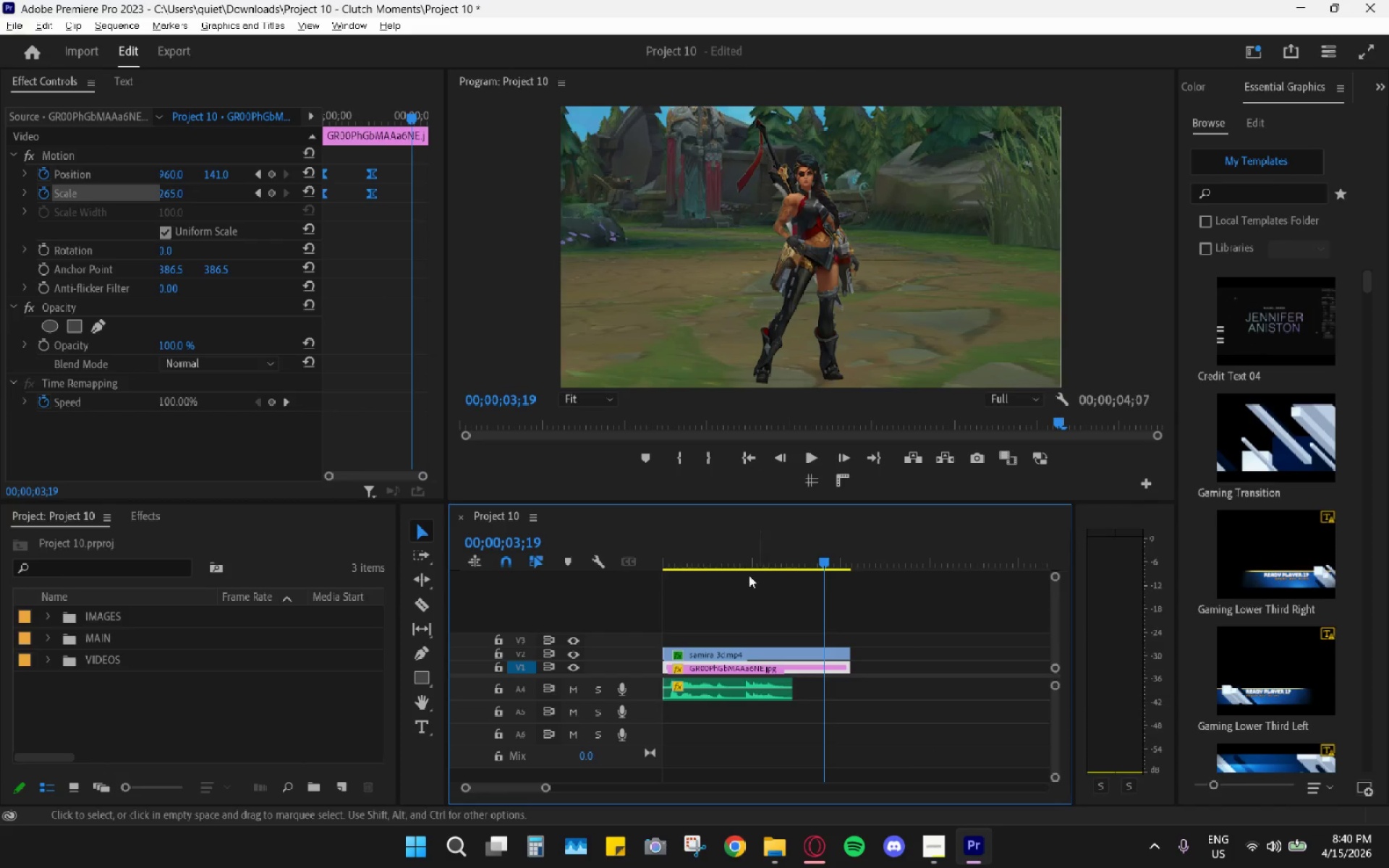 
left_click_drag(start_coordinate=[732, 553], to_coordinate=[598, 561])
 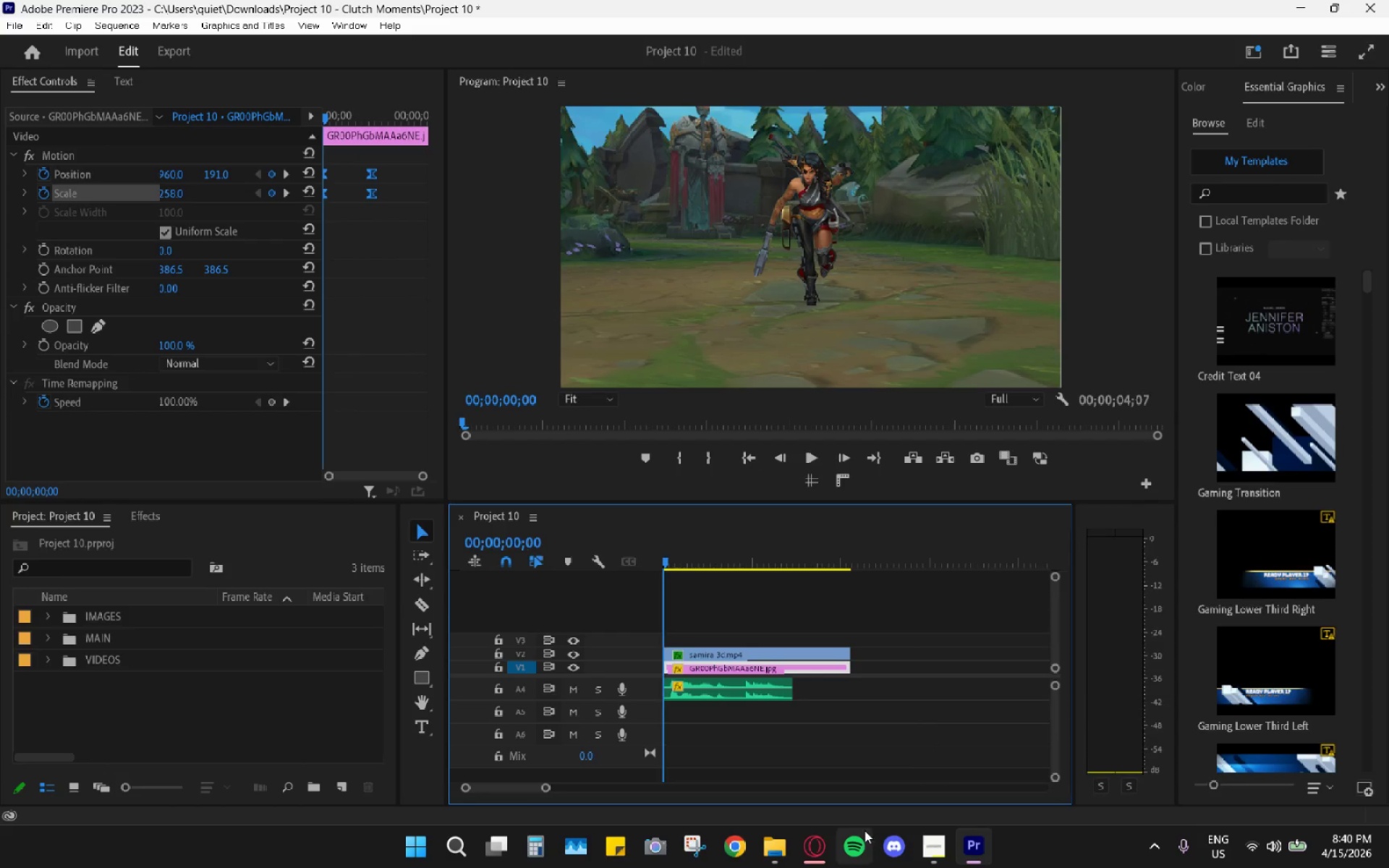 
key(Space)
 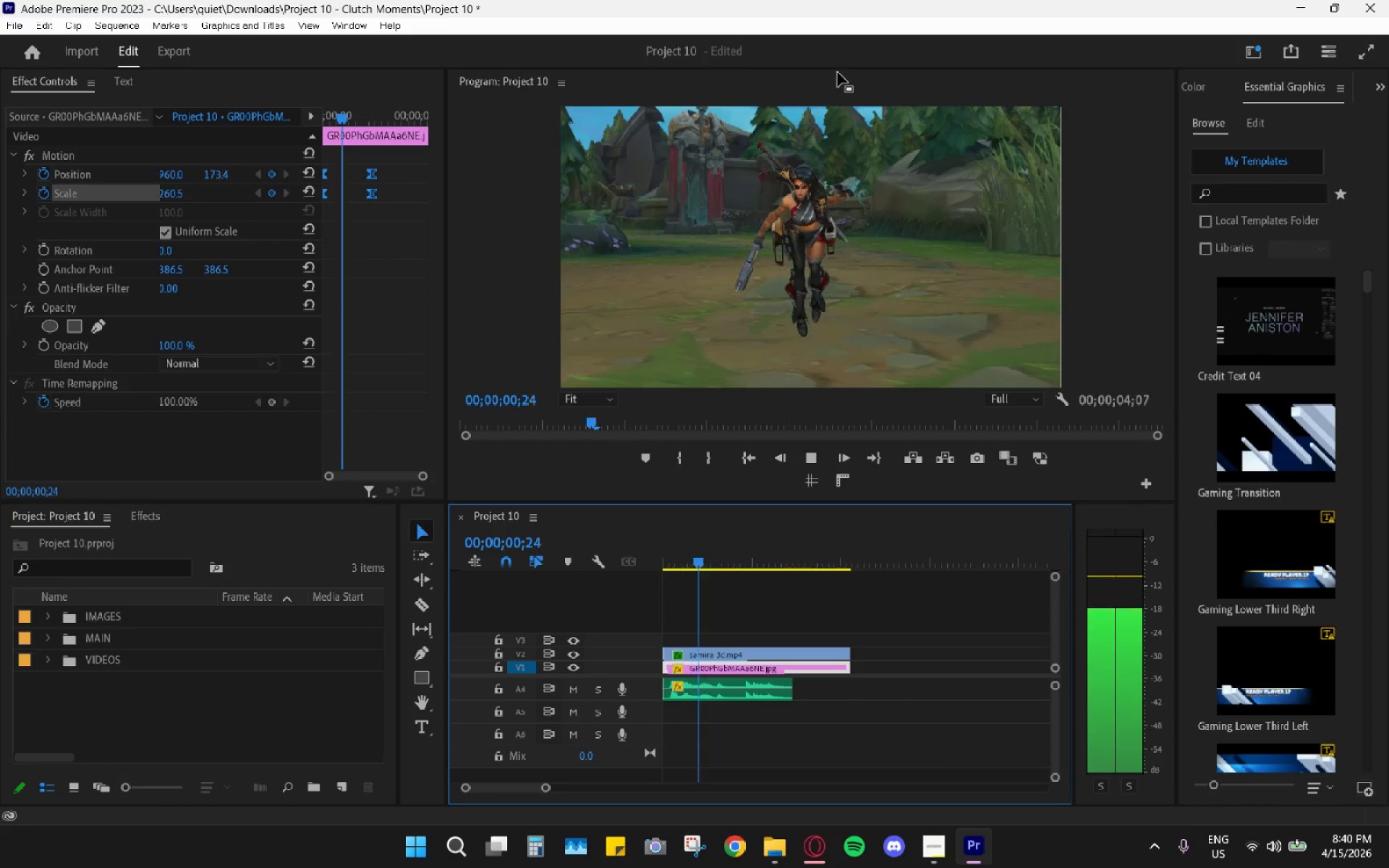 
double_click([838, 72])
 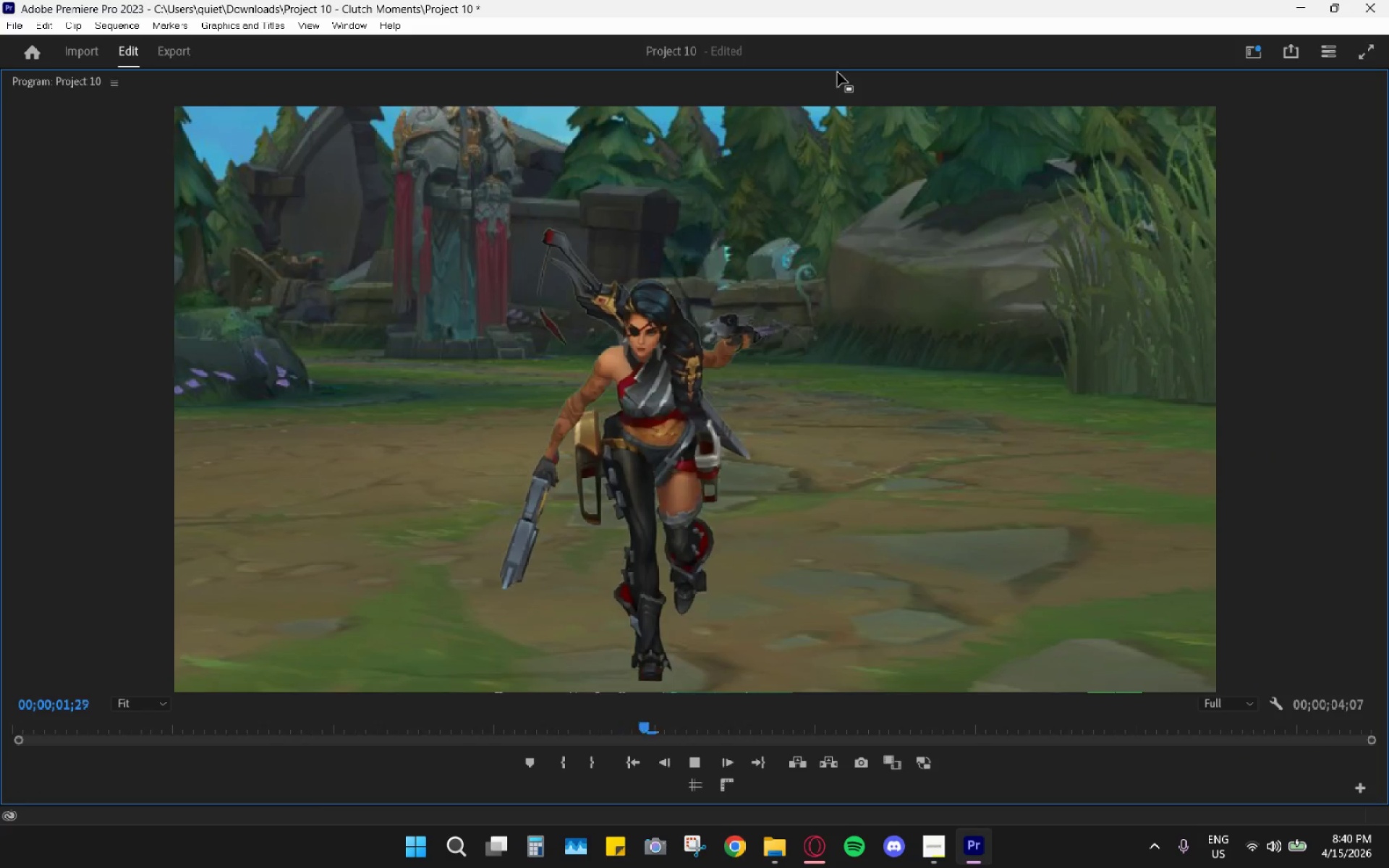 
key(Space)
 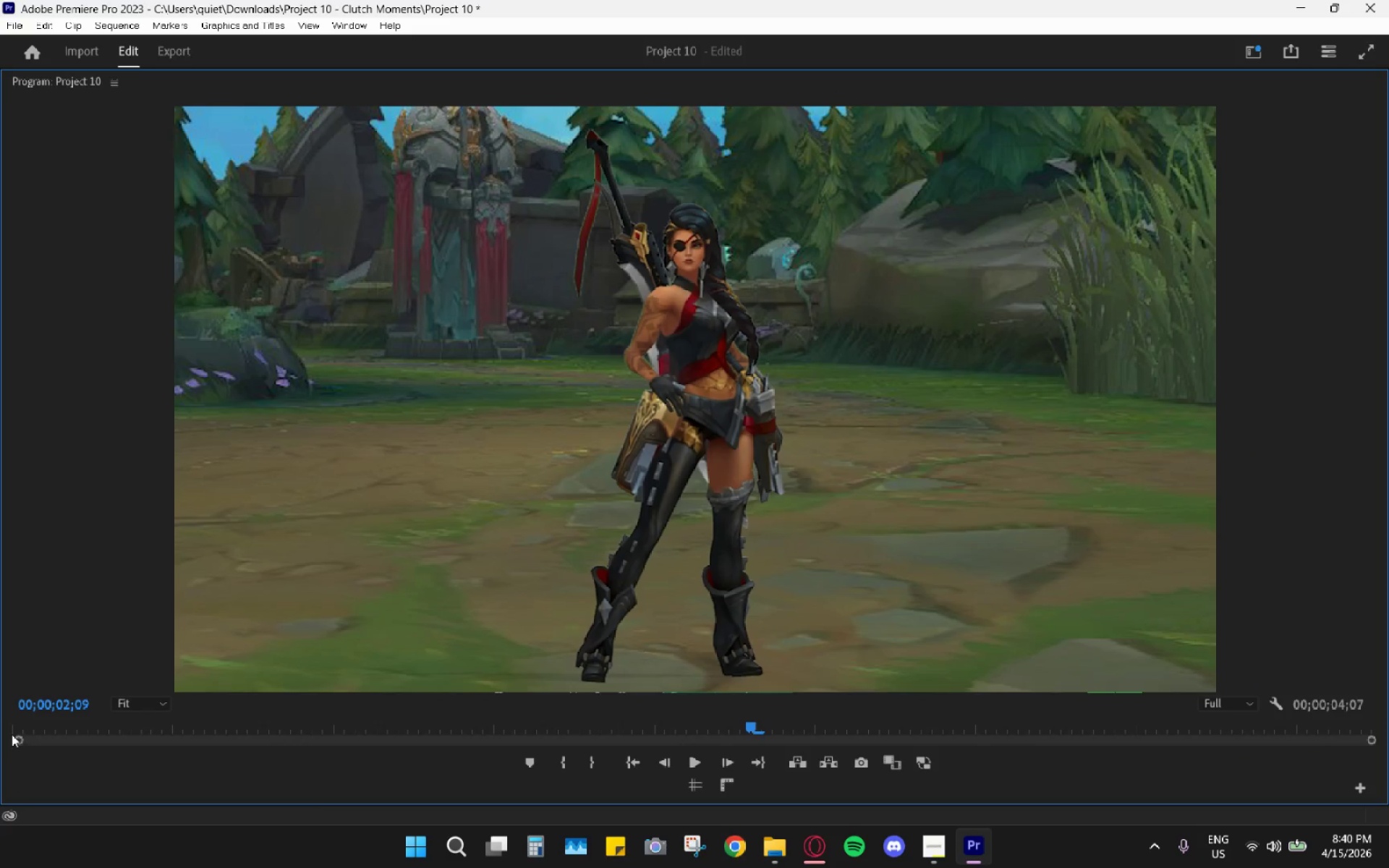 
left_click_drag(start_coordinate=[67, 740], to_coordinate=[13, 742])
 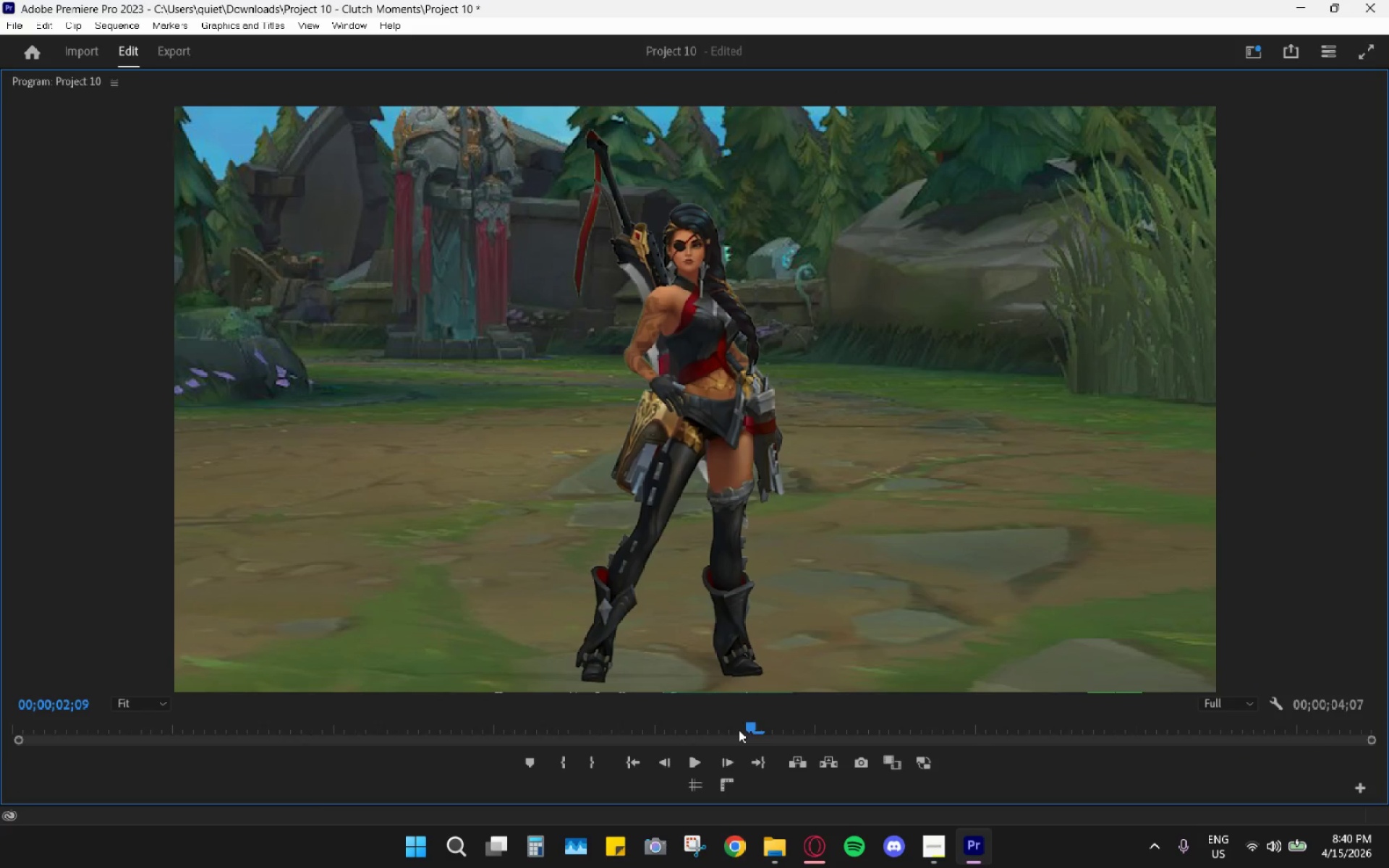 
left_click_drag(start_coordinate=[748, 725], to_coordinate=[0, 712])
 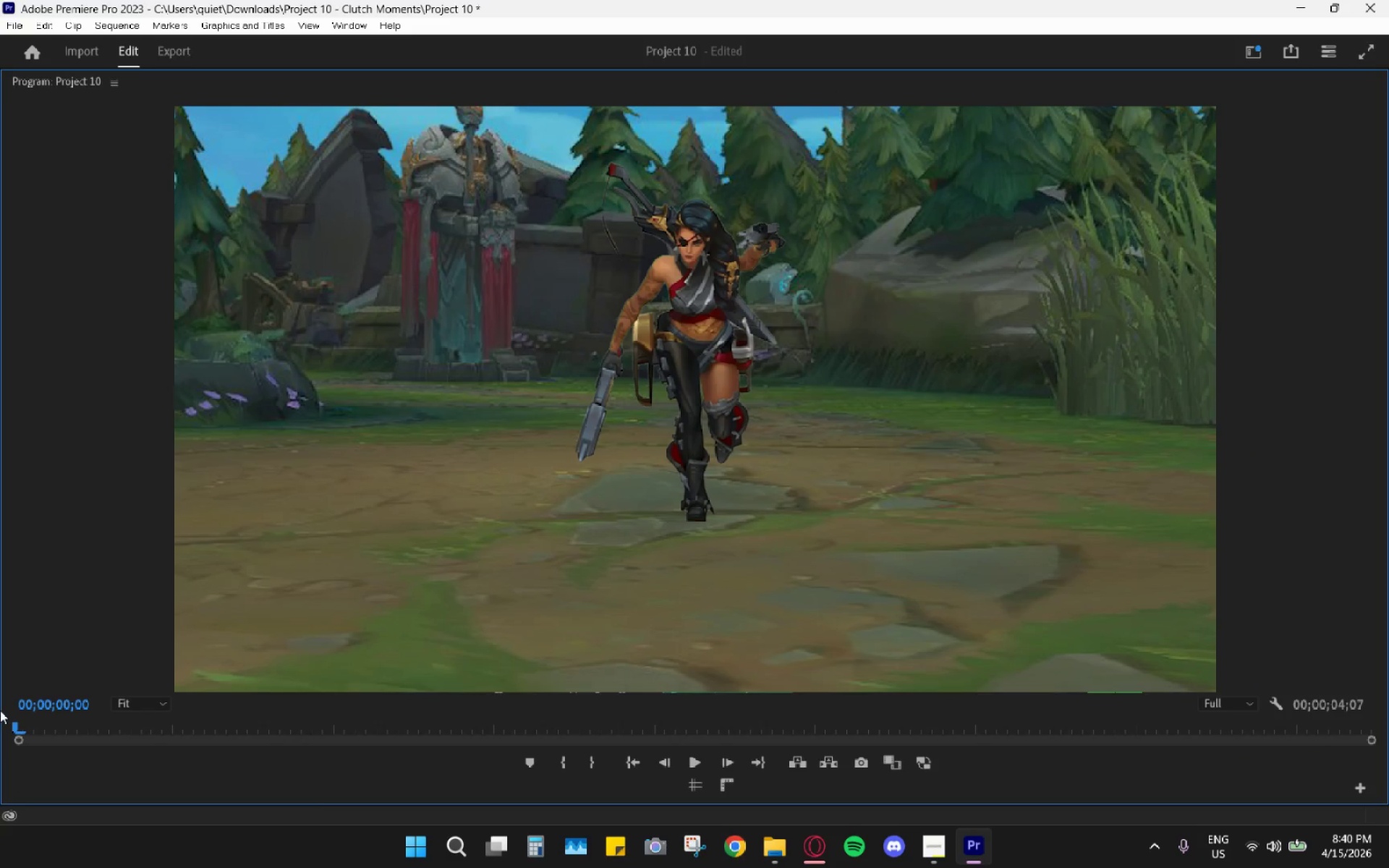 
key(Space)
 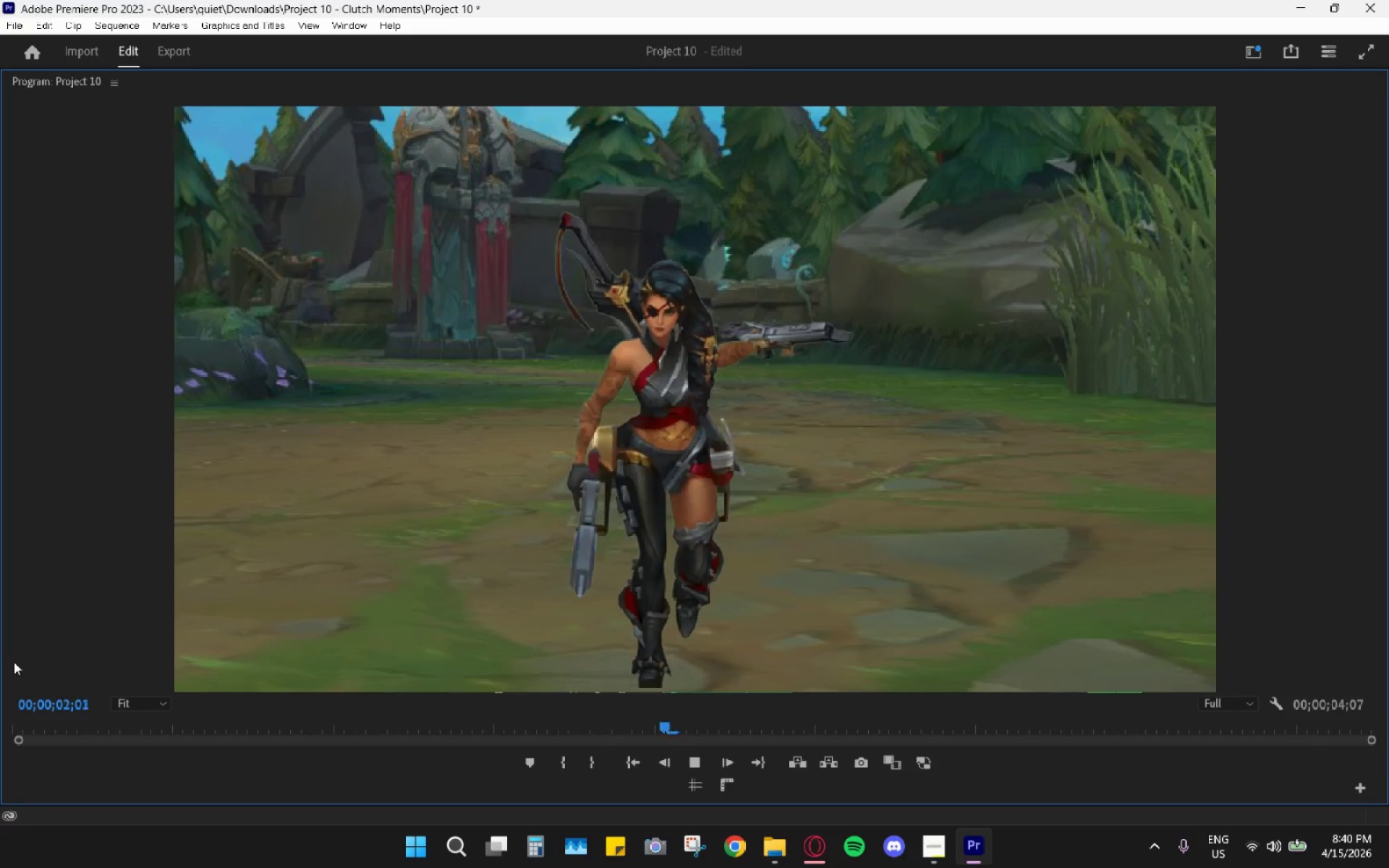 
key(Space)
 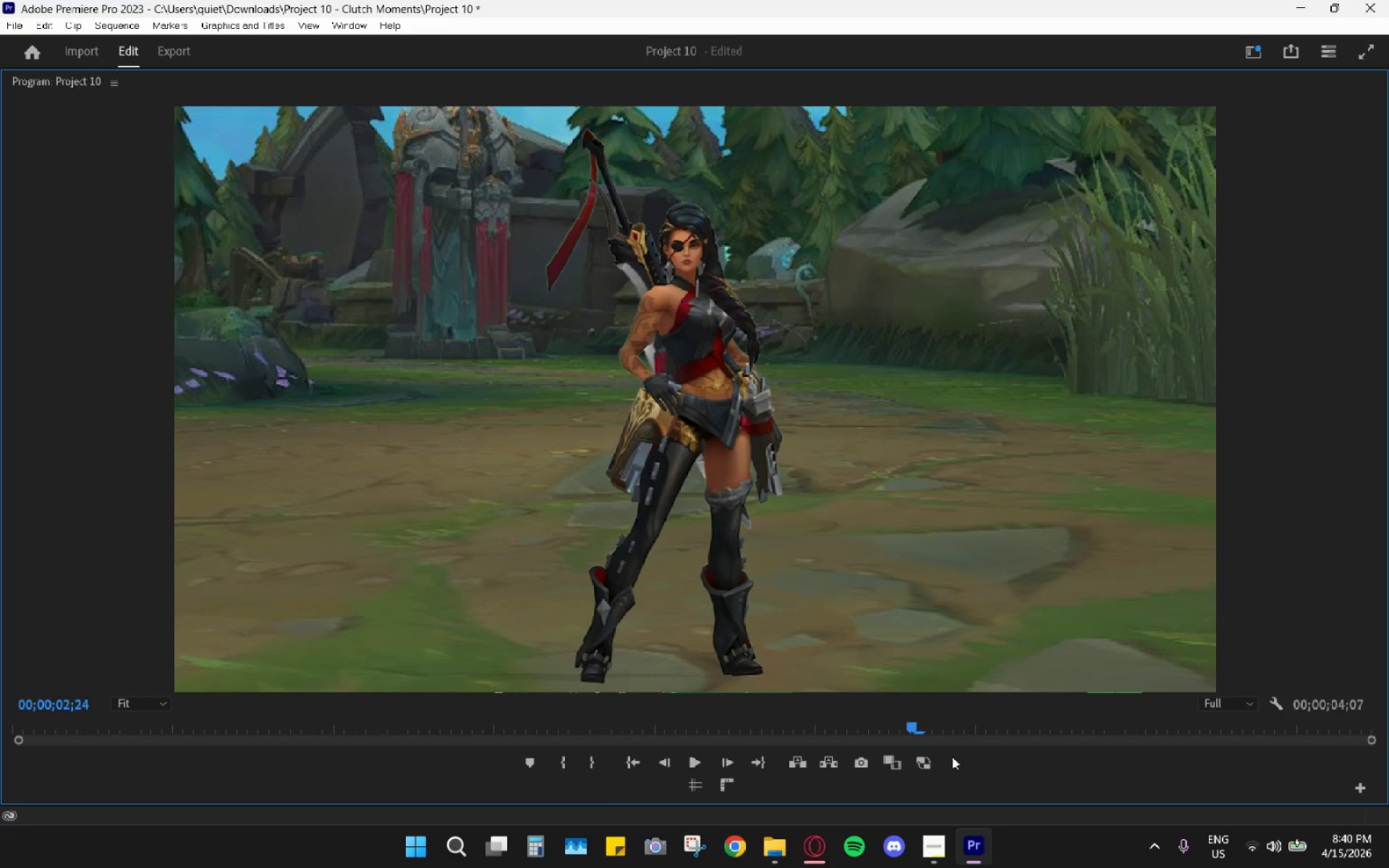 
left_click_drag(start_coordinate=[909, 722], to_coordinate=[0, 697])
 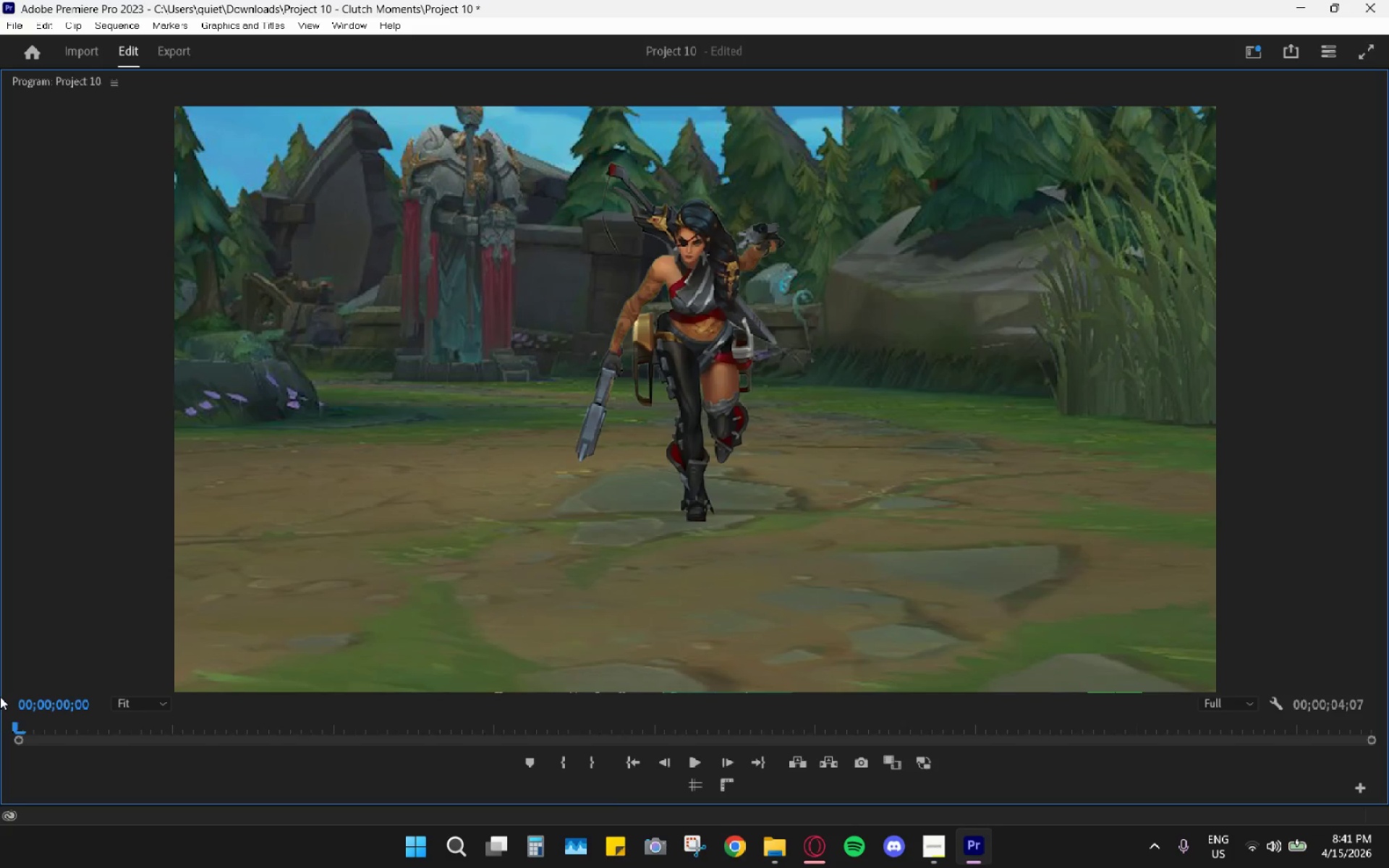 
key(Space)
 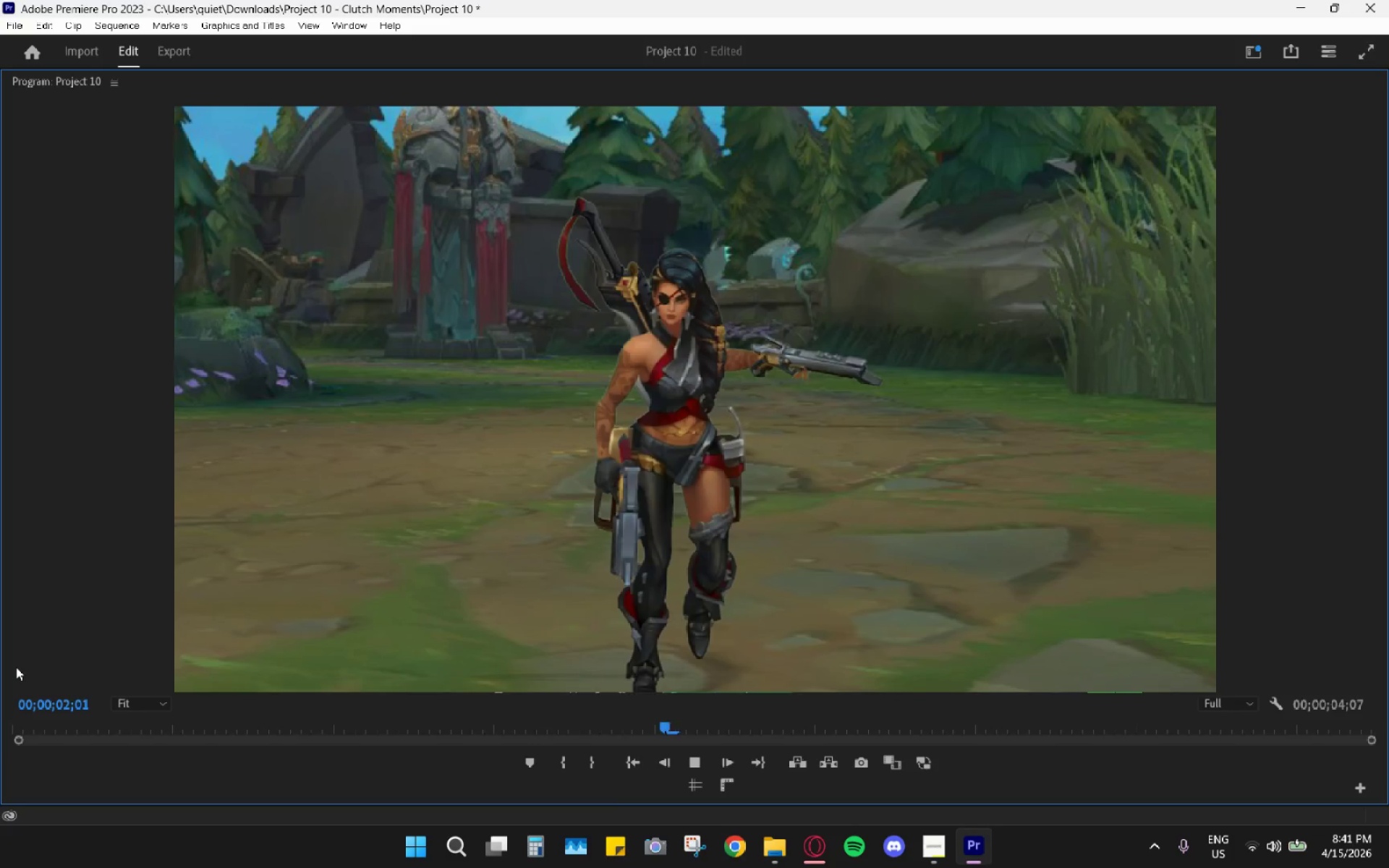 
key(Space)
 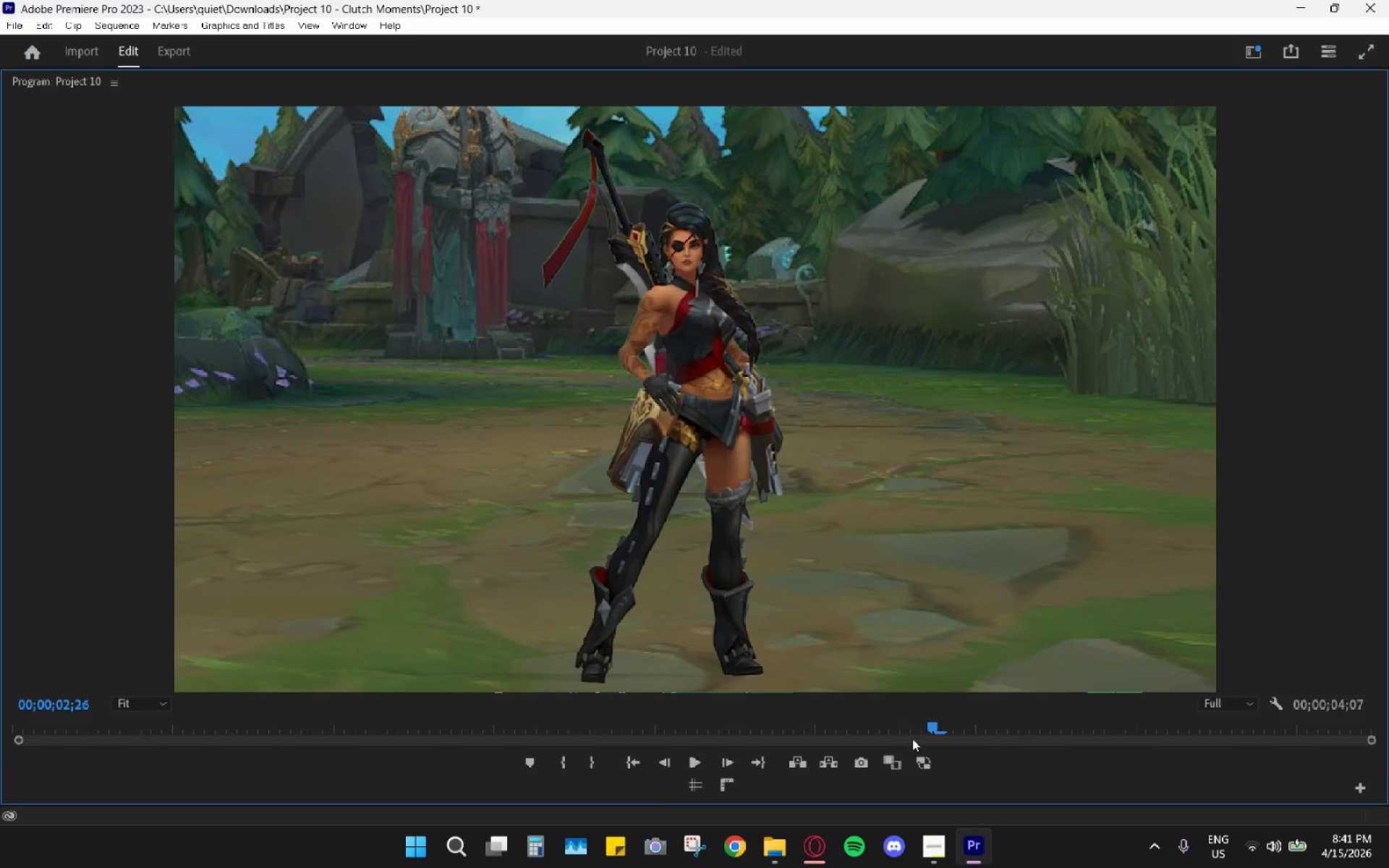 
left_click_drag(start_coordinate=[933, 723], to_coordinate=[0, 692])
 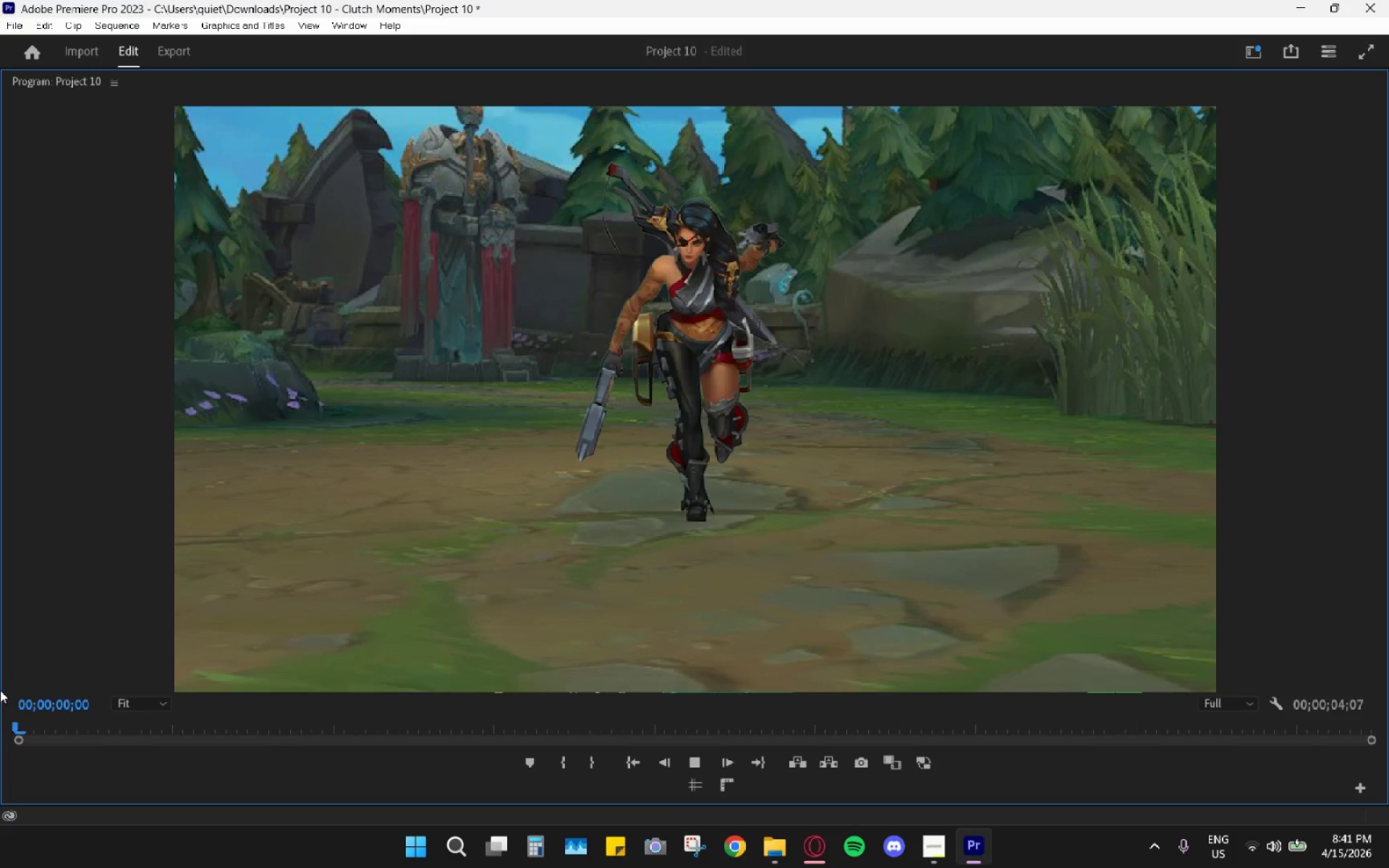 
key(Space)
 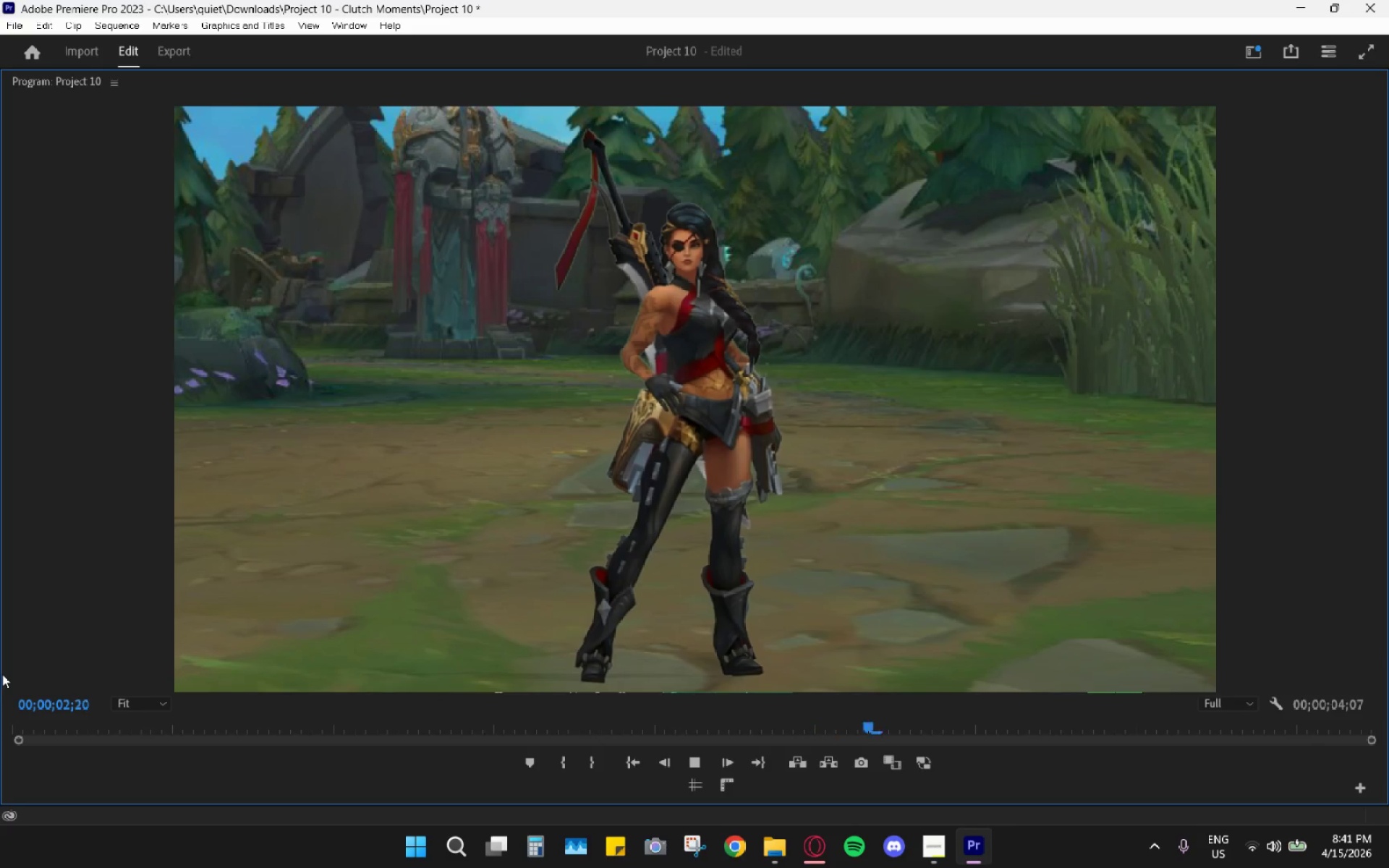 
key(Space)
 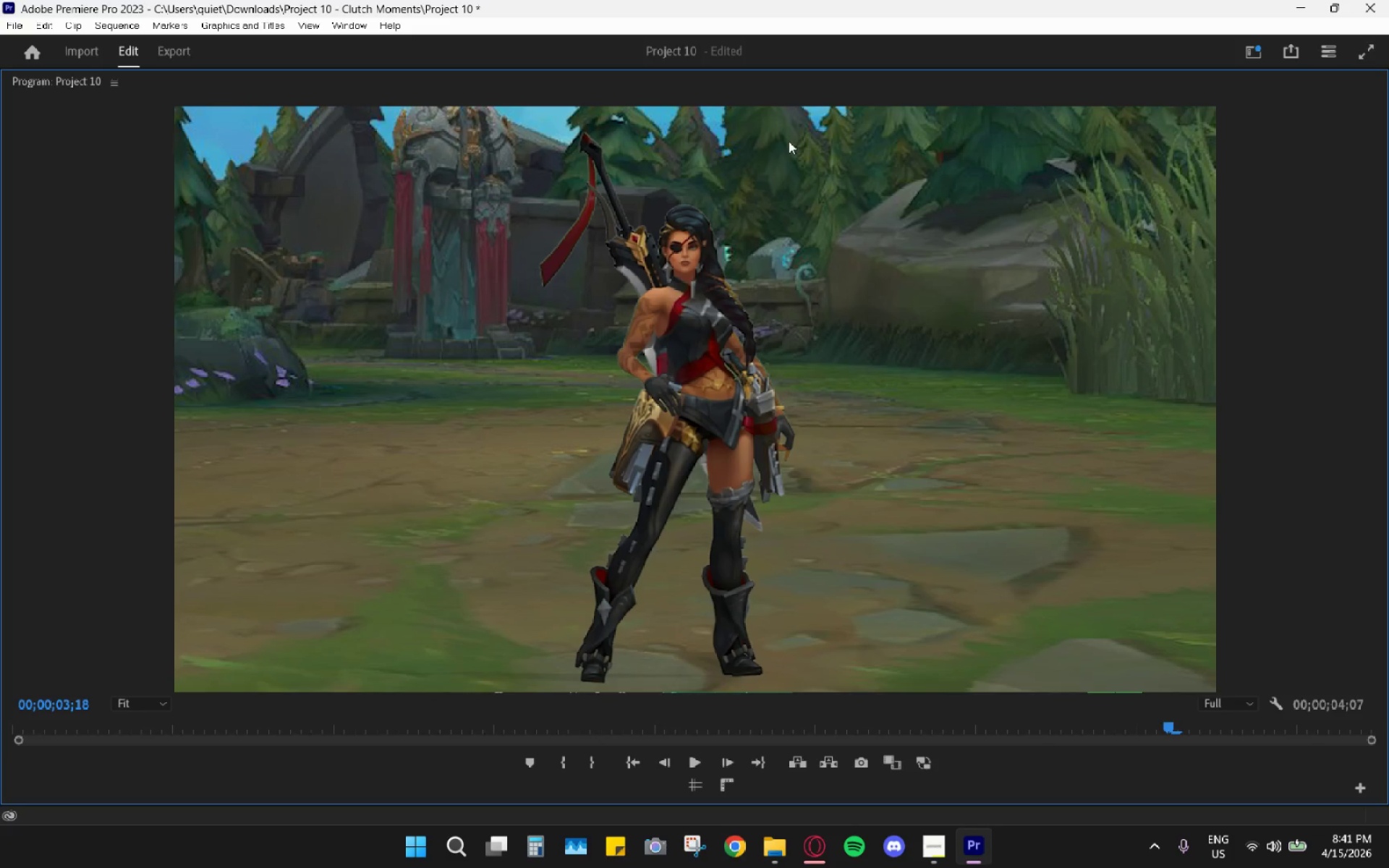 
double_click([811, 85])
 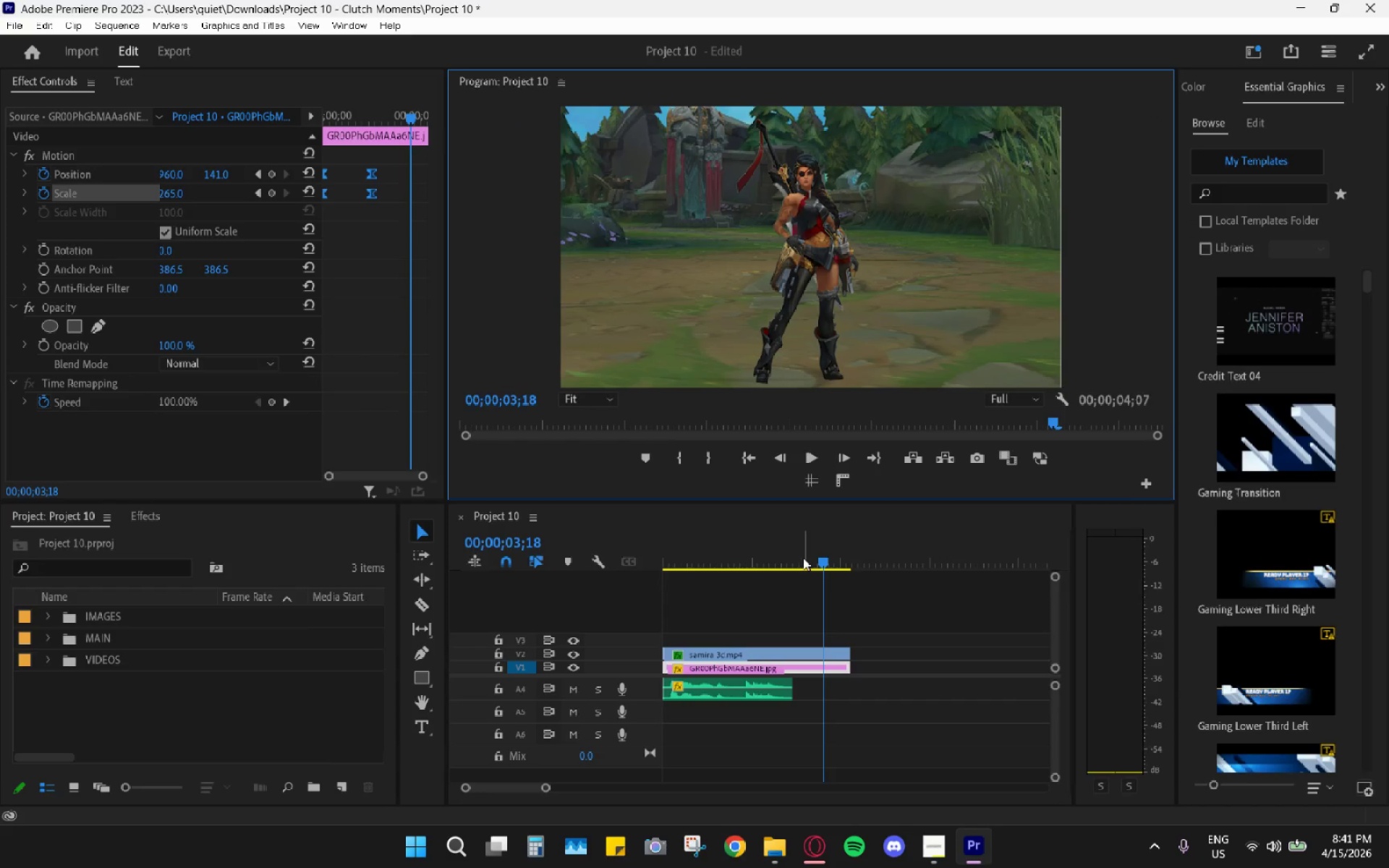 
left_click_drag(start_coordinate=[749, 532], to_coordinate=[467, 535])
 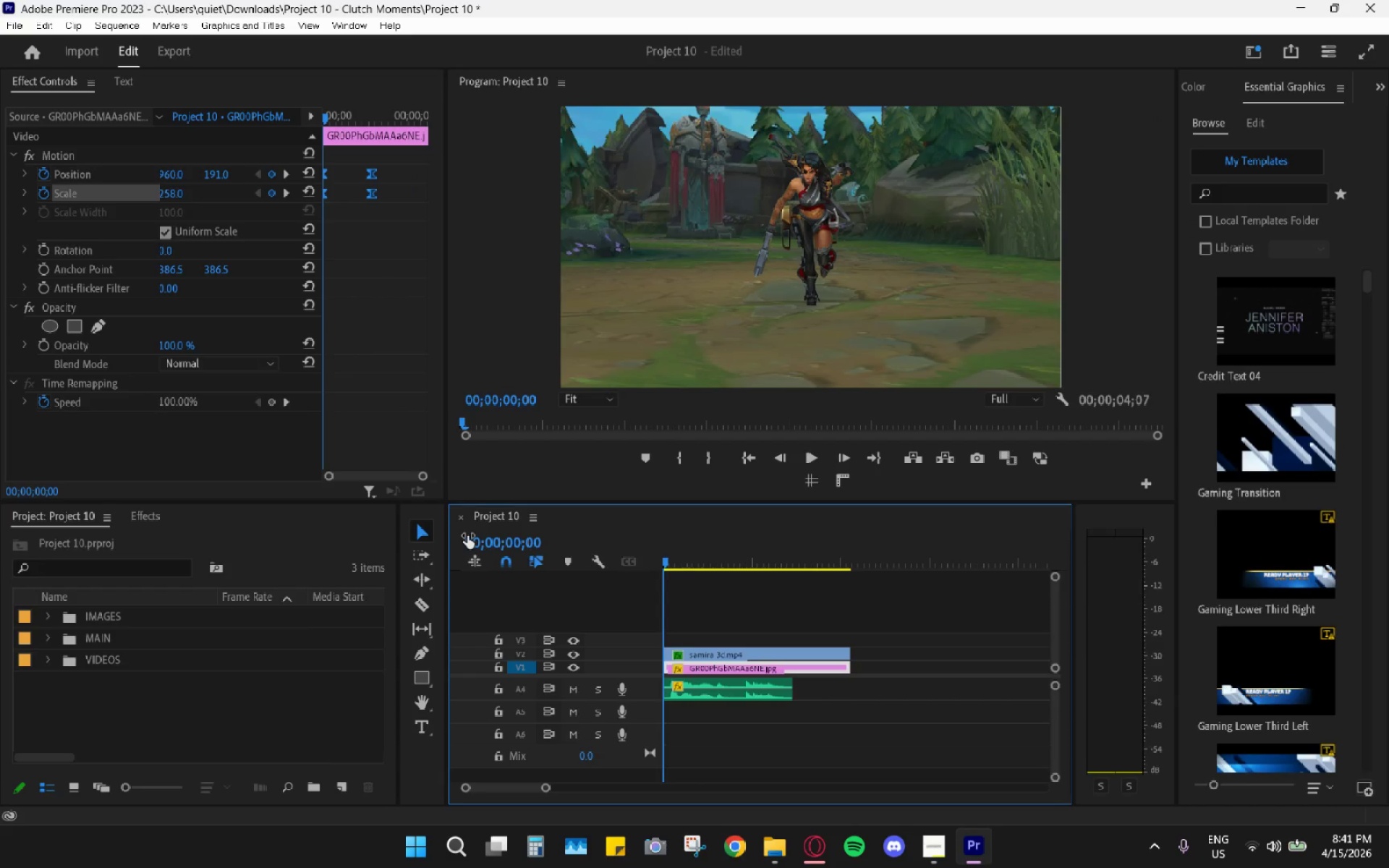 
key(Space)
 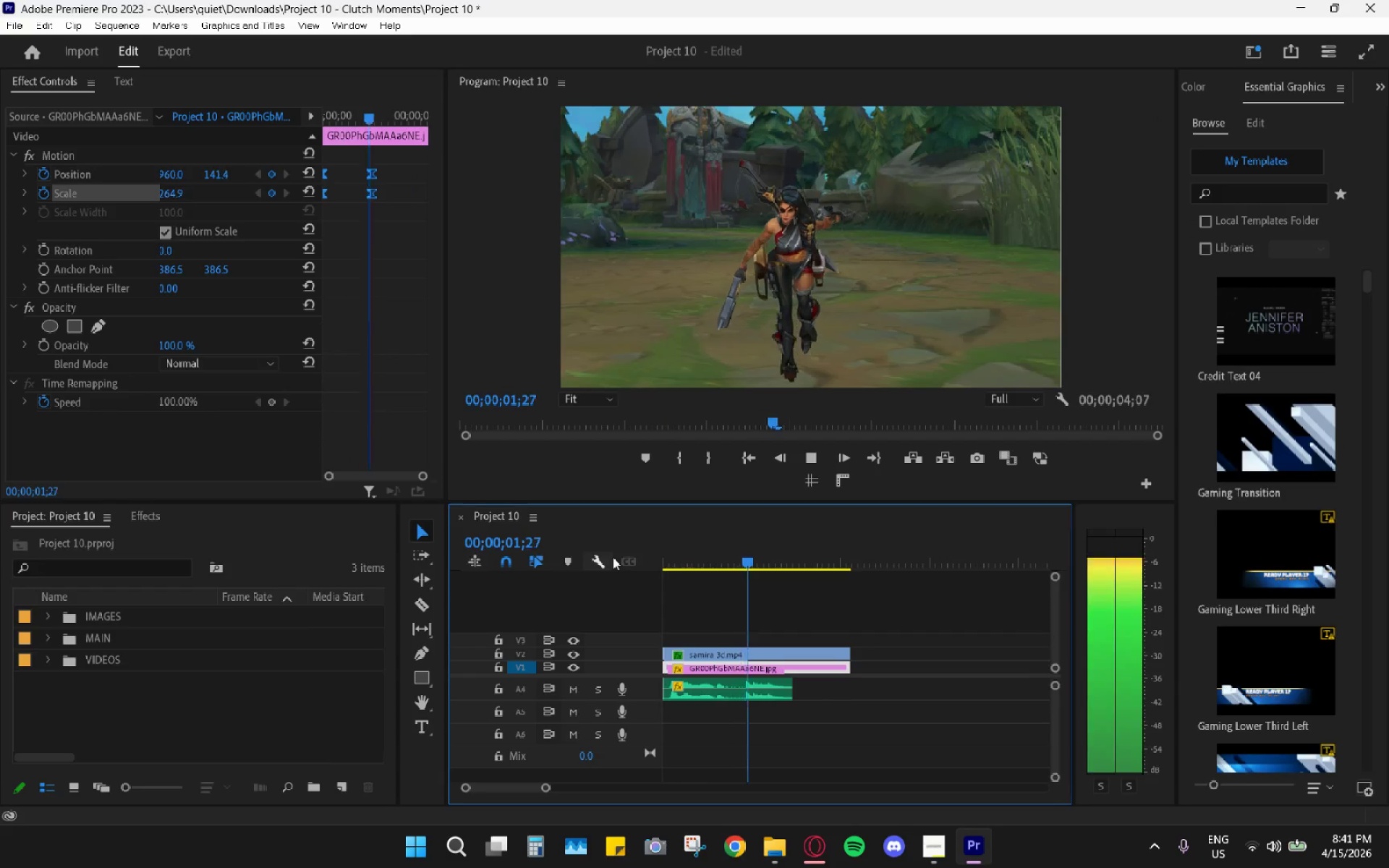 
key(Space)
 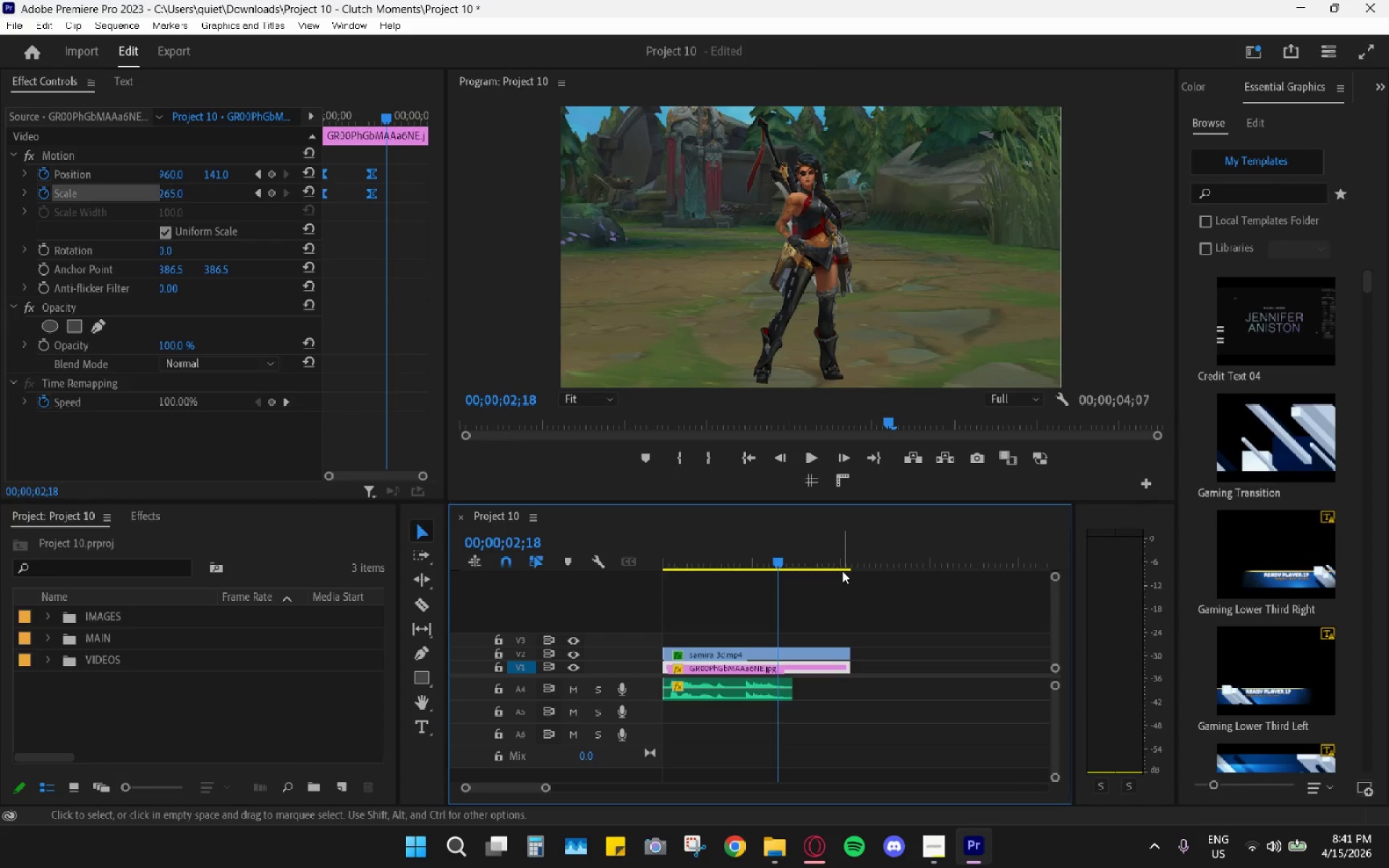 
mouse_move([802, 653])
 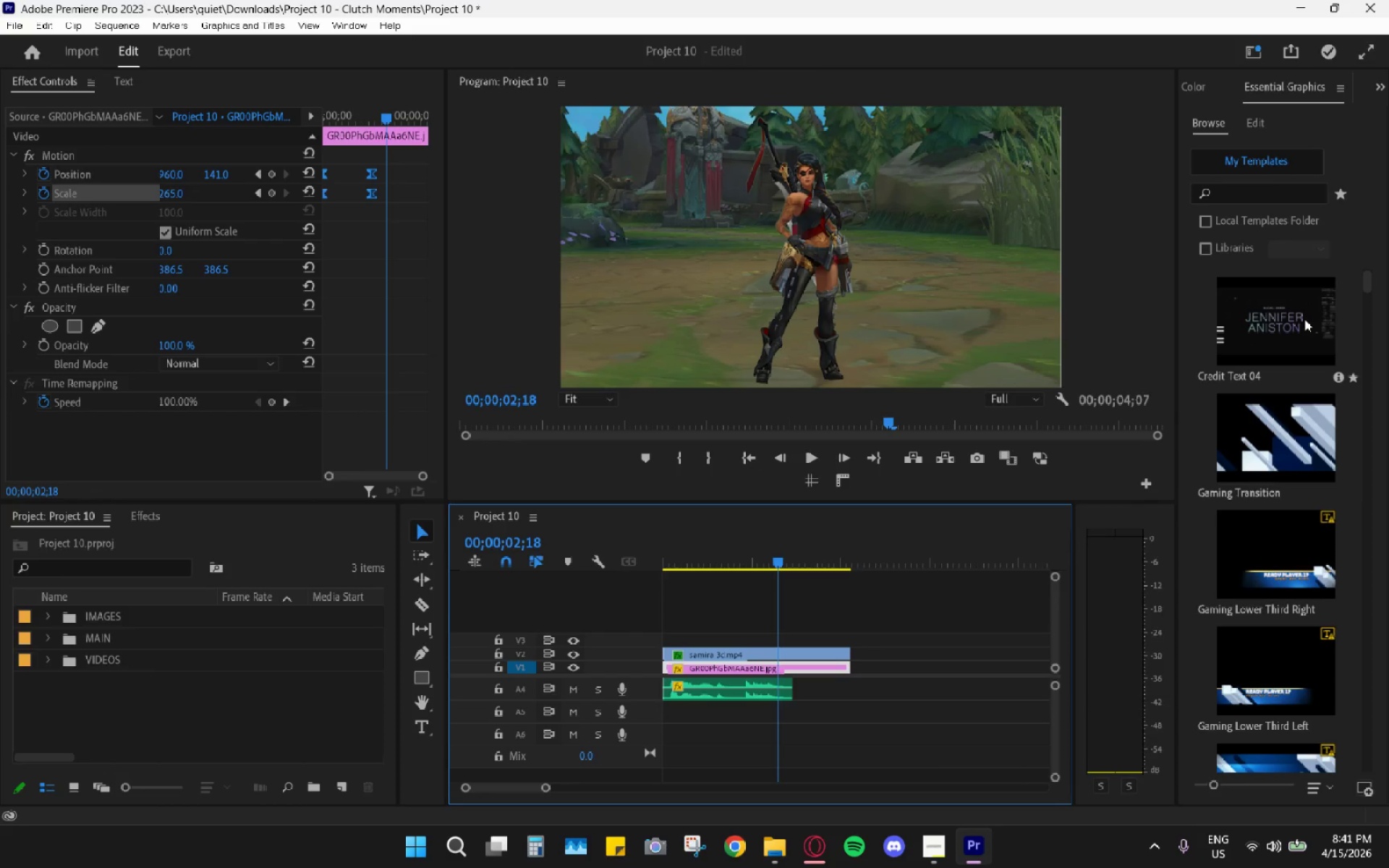 
left_click_drag(start_coordinate=[1302, 315], to_coordinate=[639, 626])
 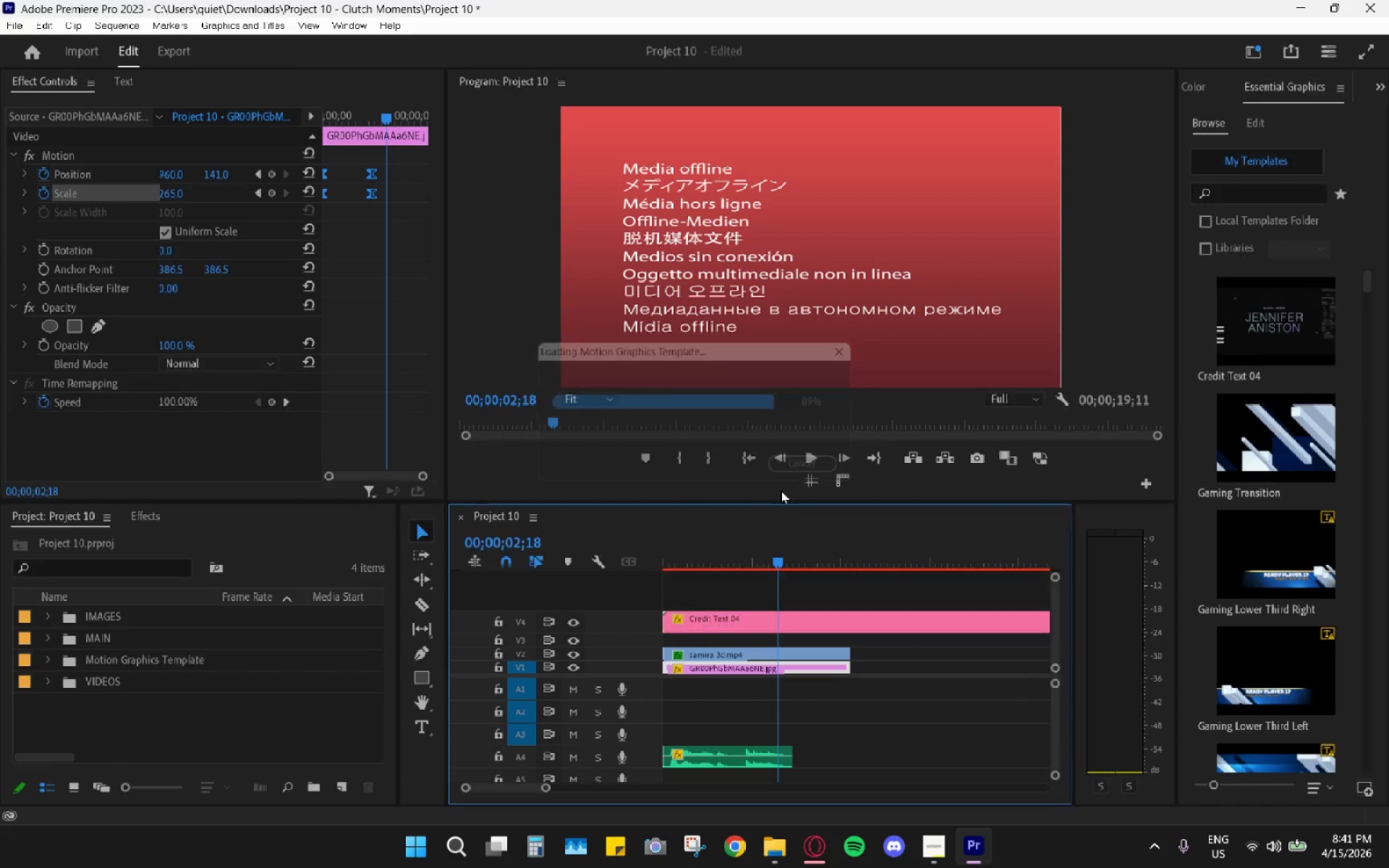 
hold_key(key=AltLeft, duration=0.75)
scroll: coordinate [786, 567], scroll_direction: down, amount: 5.0
 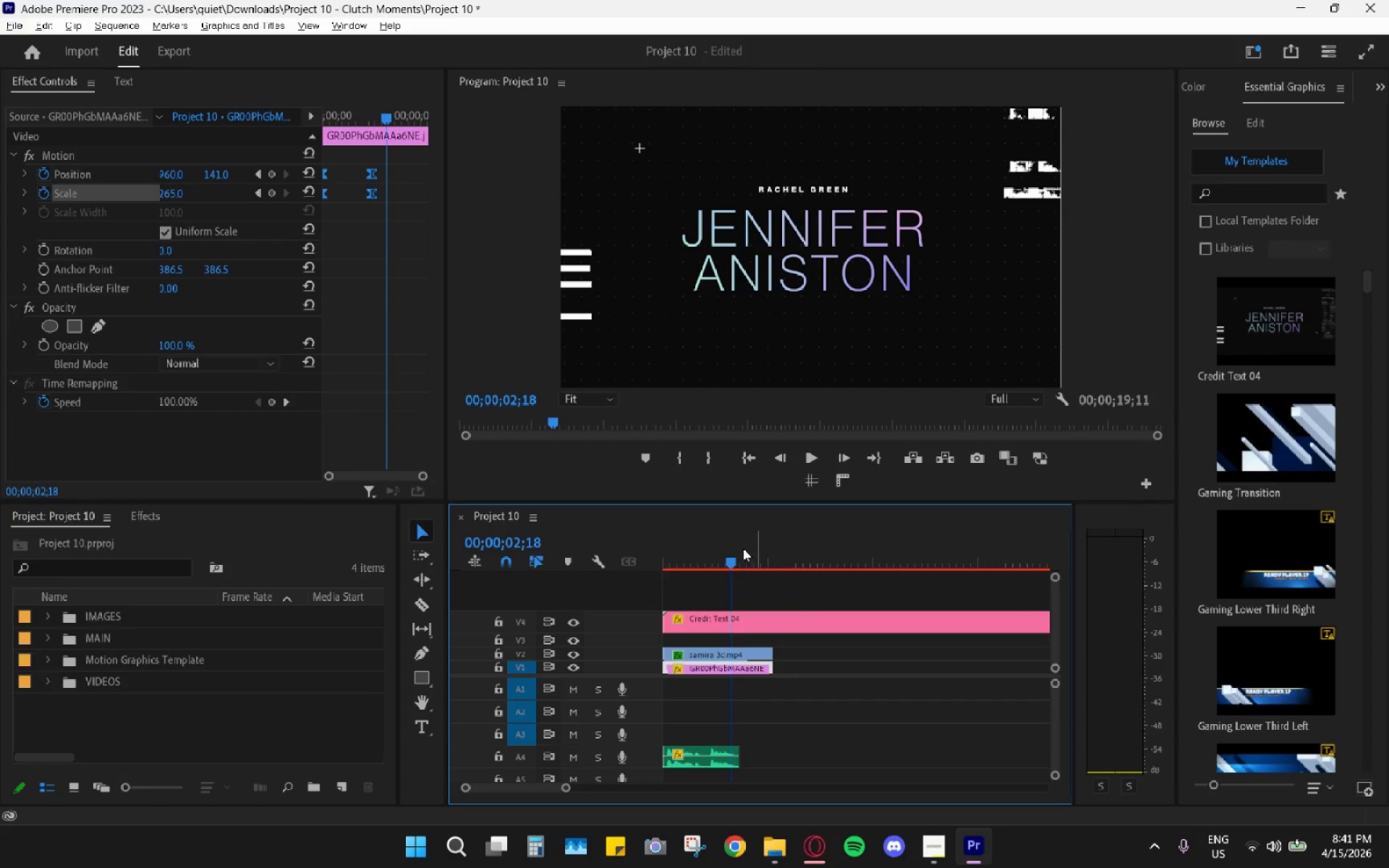 
left_click_drag(start_coordinate=[723, 555], to_coordinate=[826, 558])
 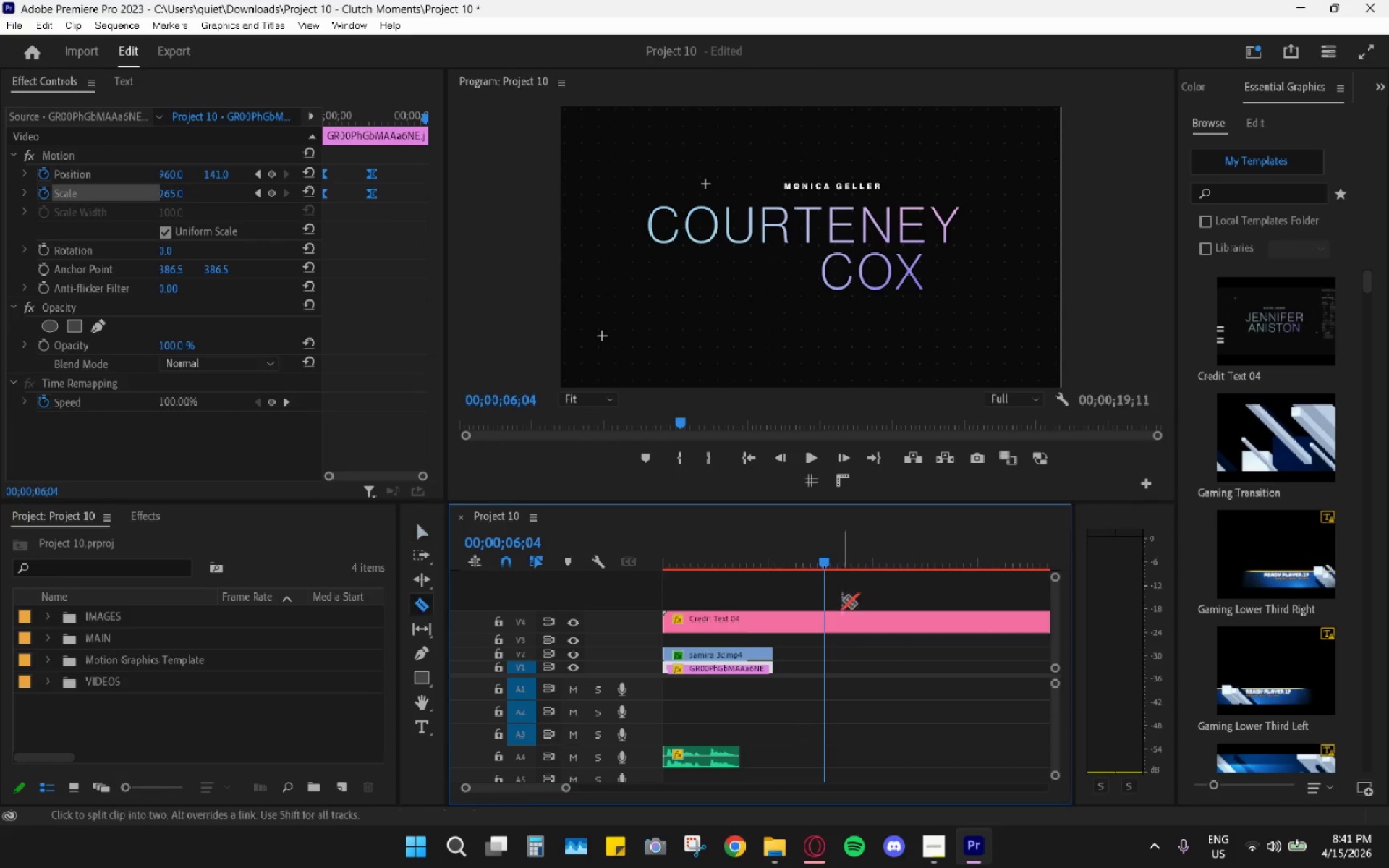 
key(C)
 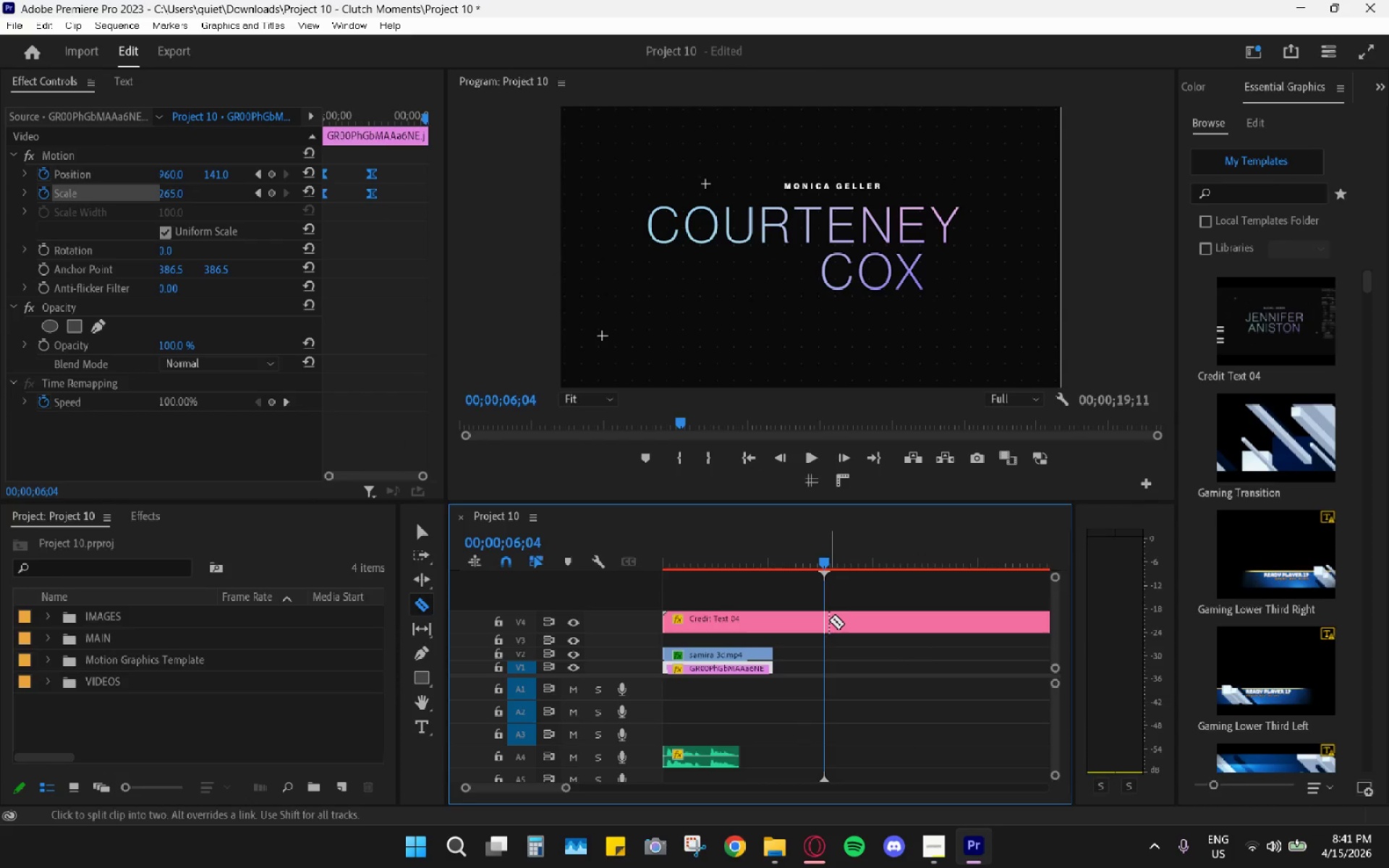 
left_click([828, 620])
 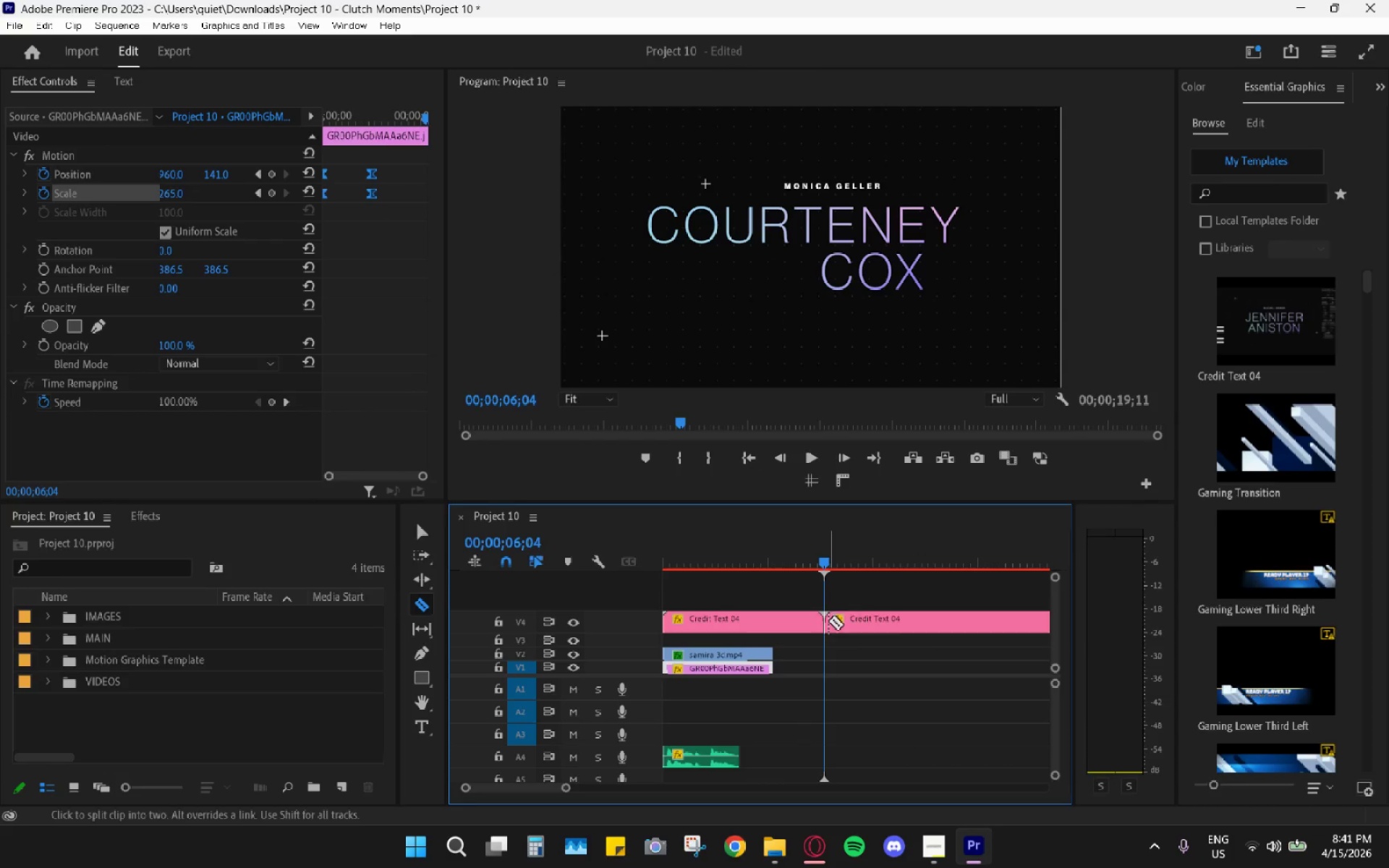 
key(V)
 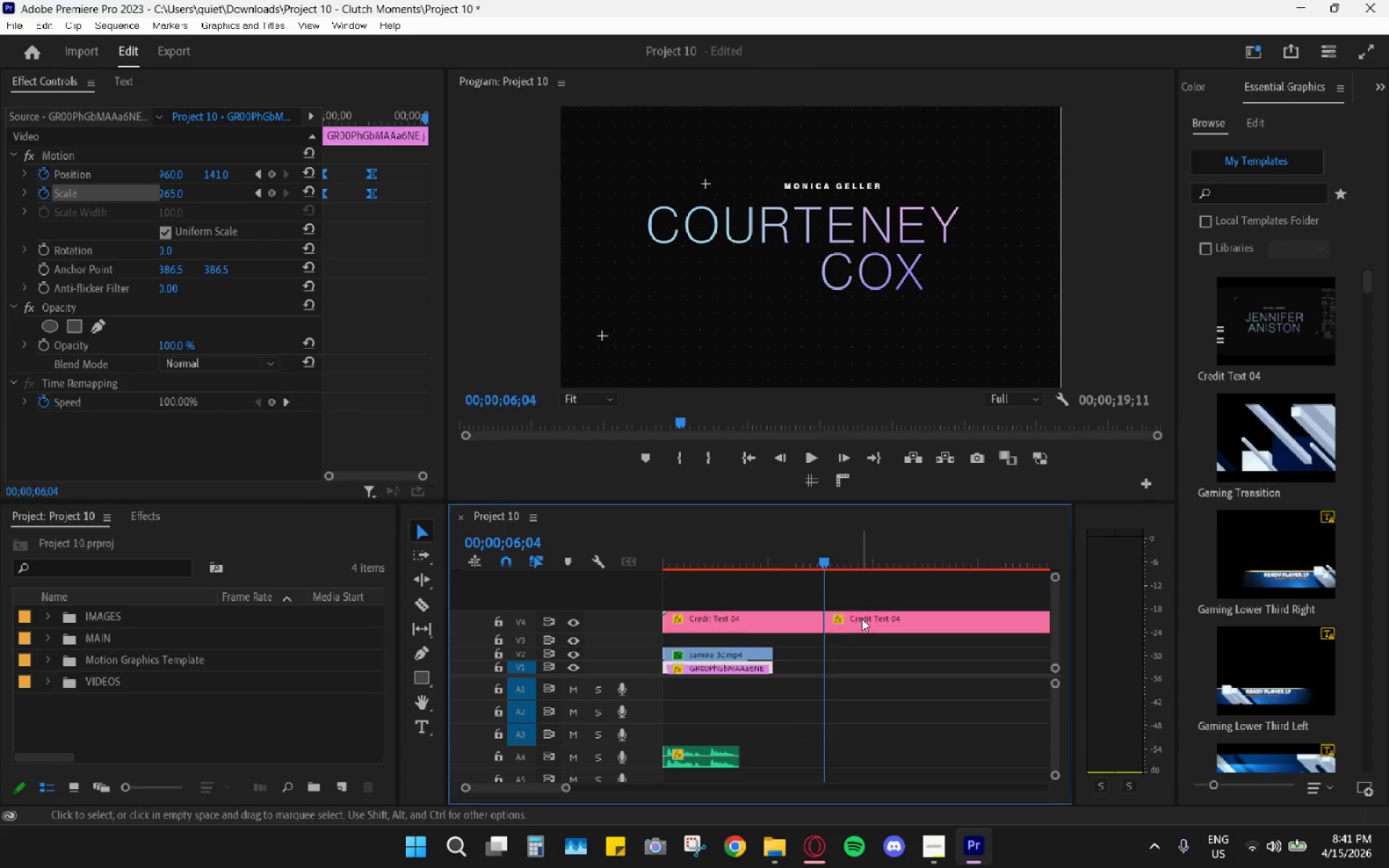 
double_click([862, 618])
 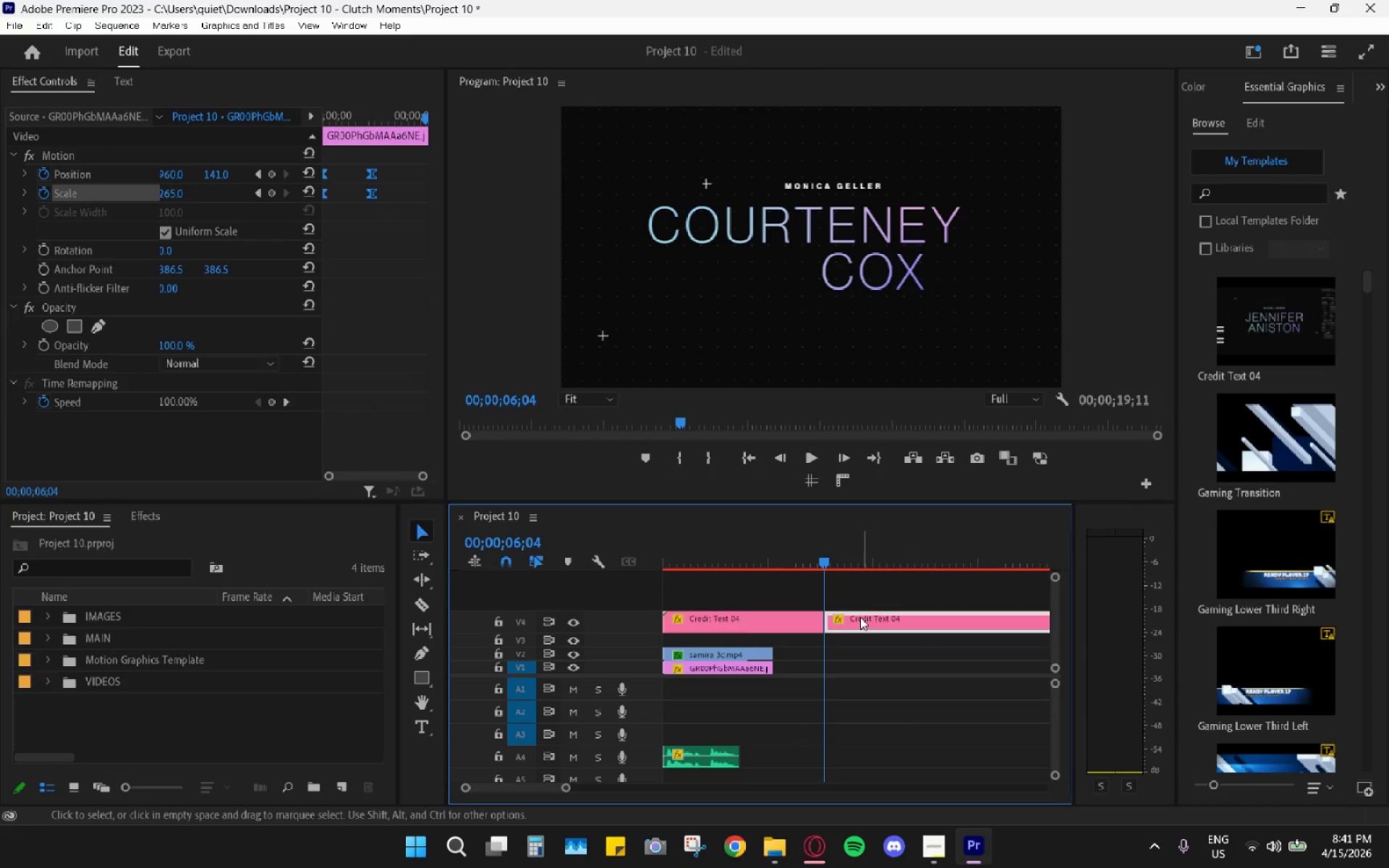 
type(hh)
 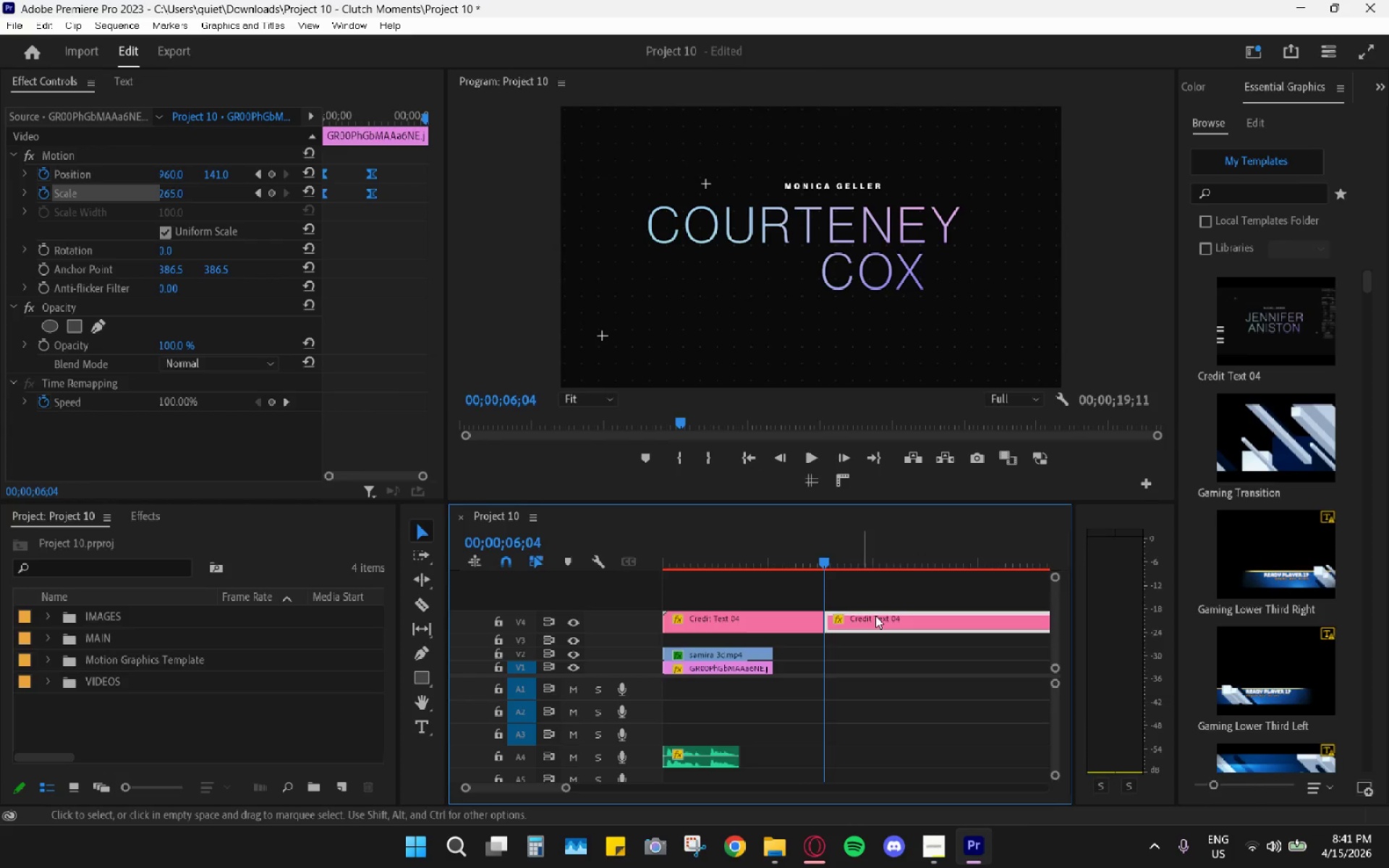 
left_click([875, 616])
 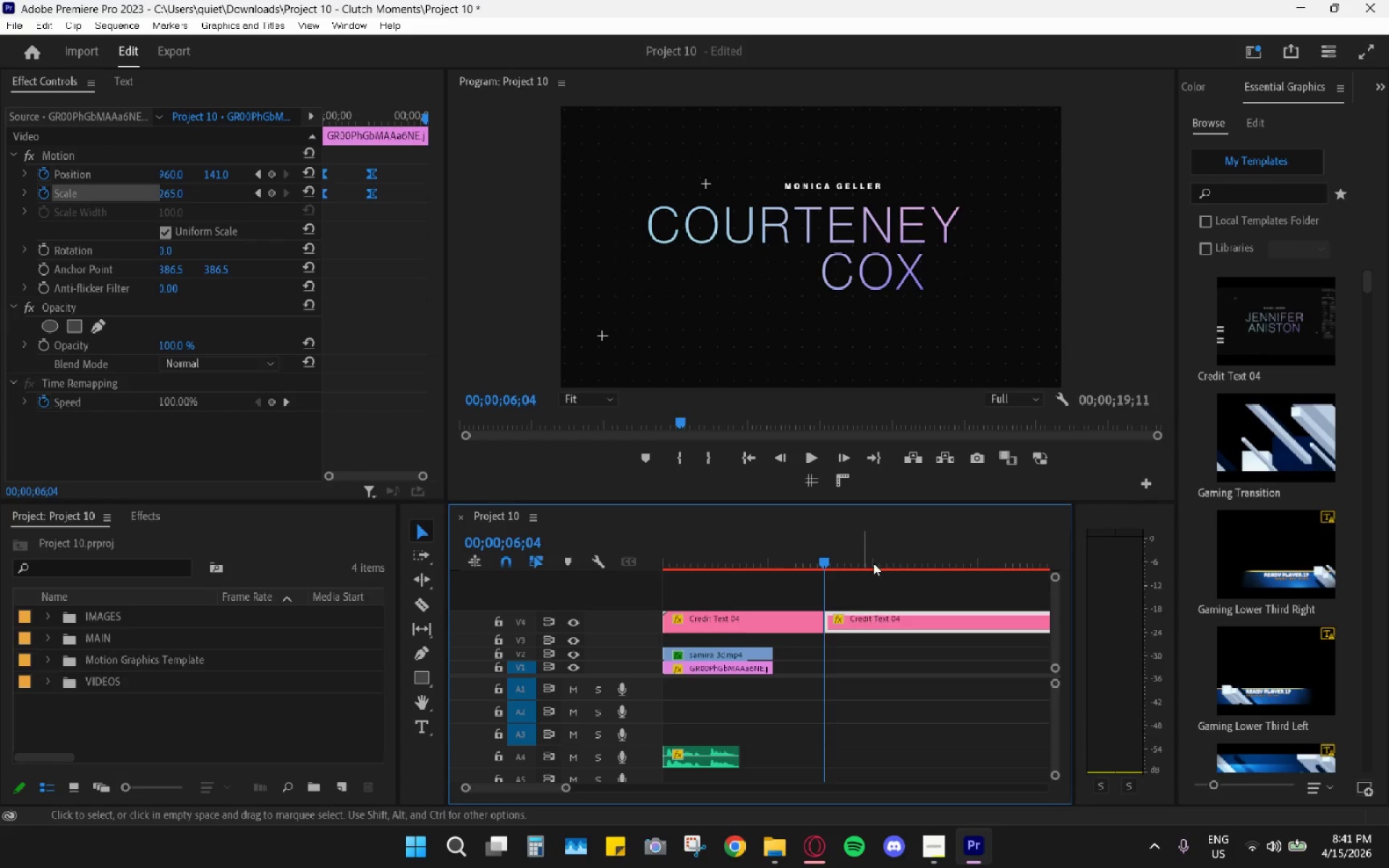 
key(H)
 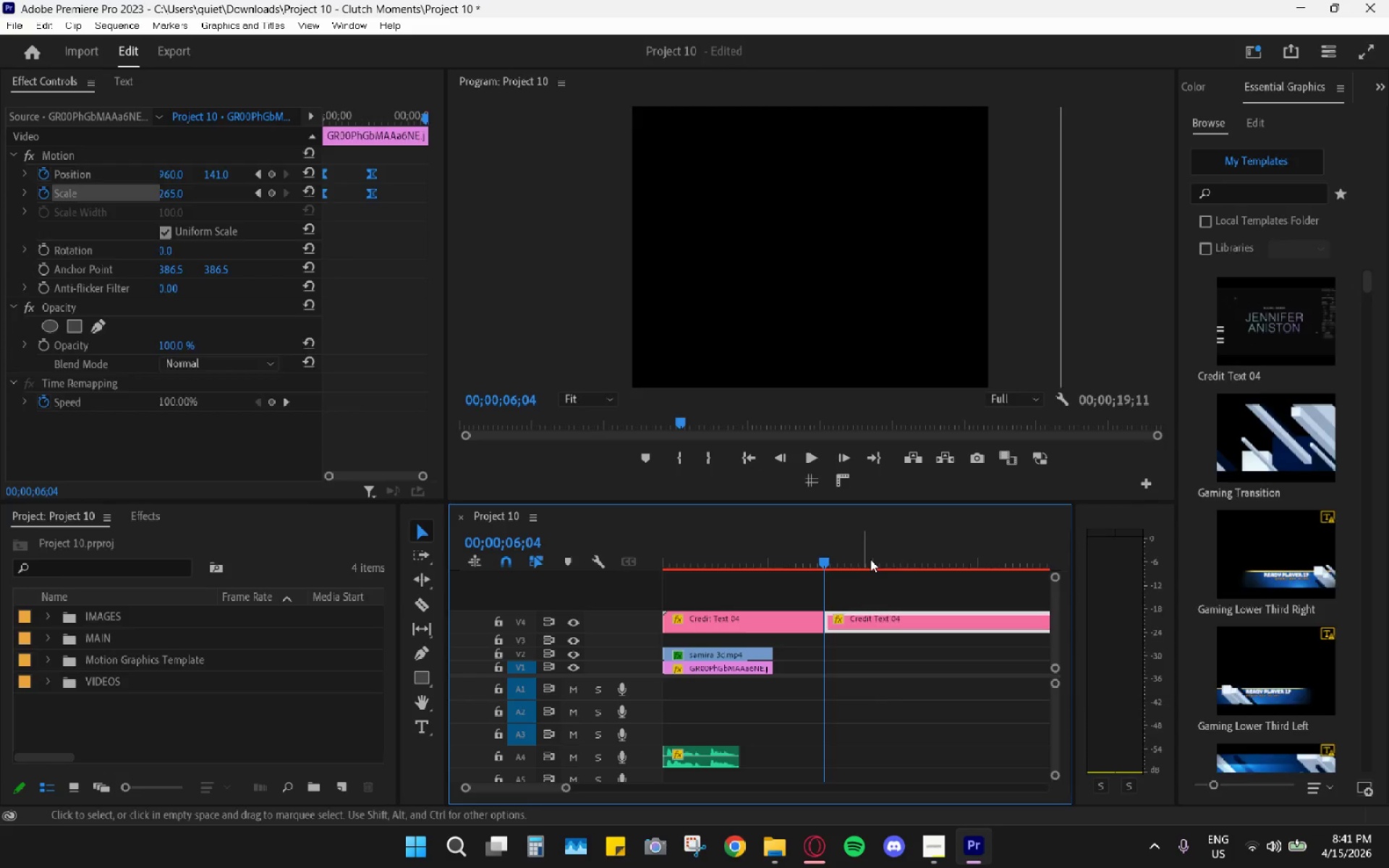 
left_click([870, 557])
 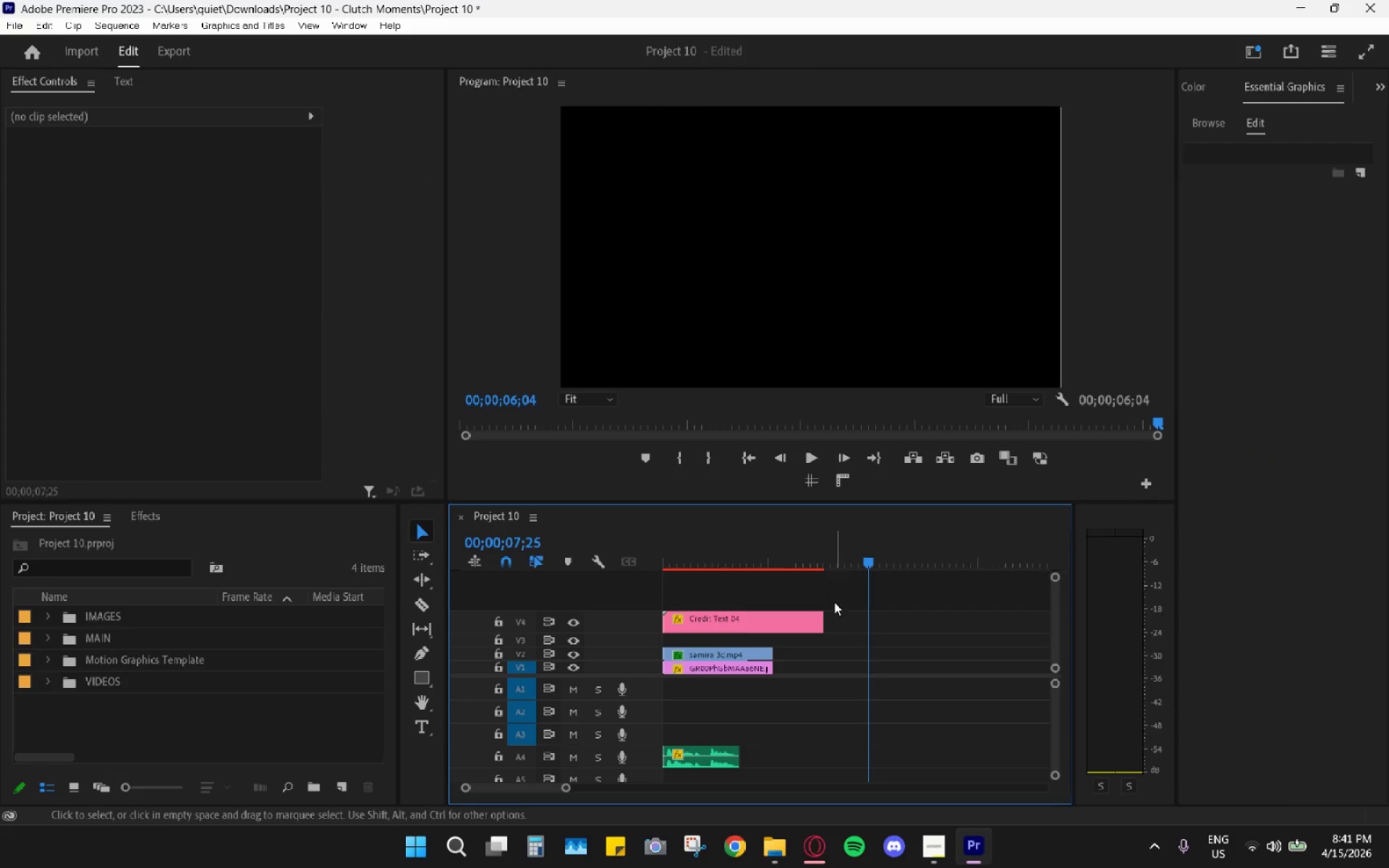 
left_click_drag(start_coordinate=[807, 550], to_coordinate=[548, 550])
 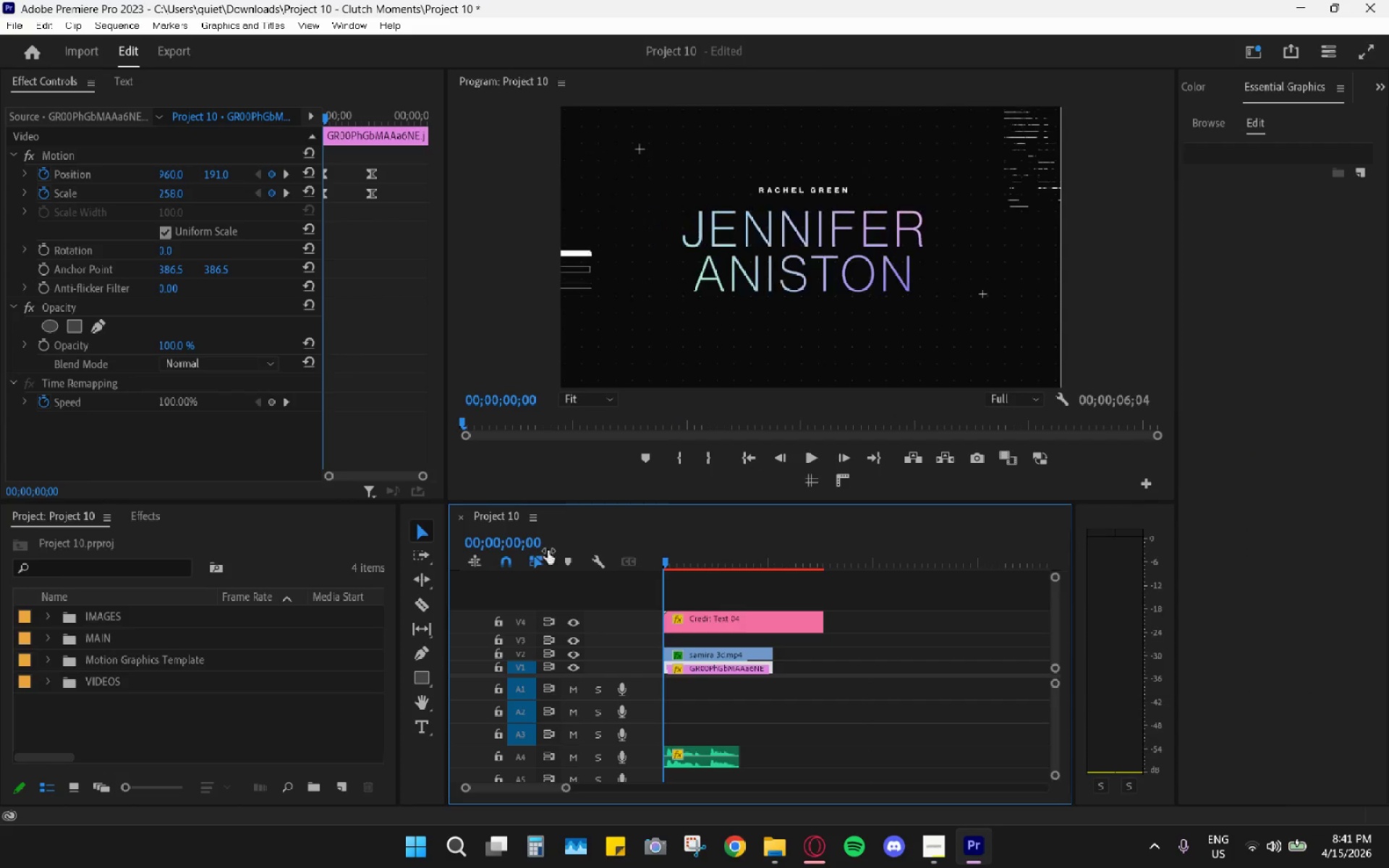 
key(Space)
 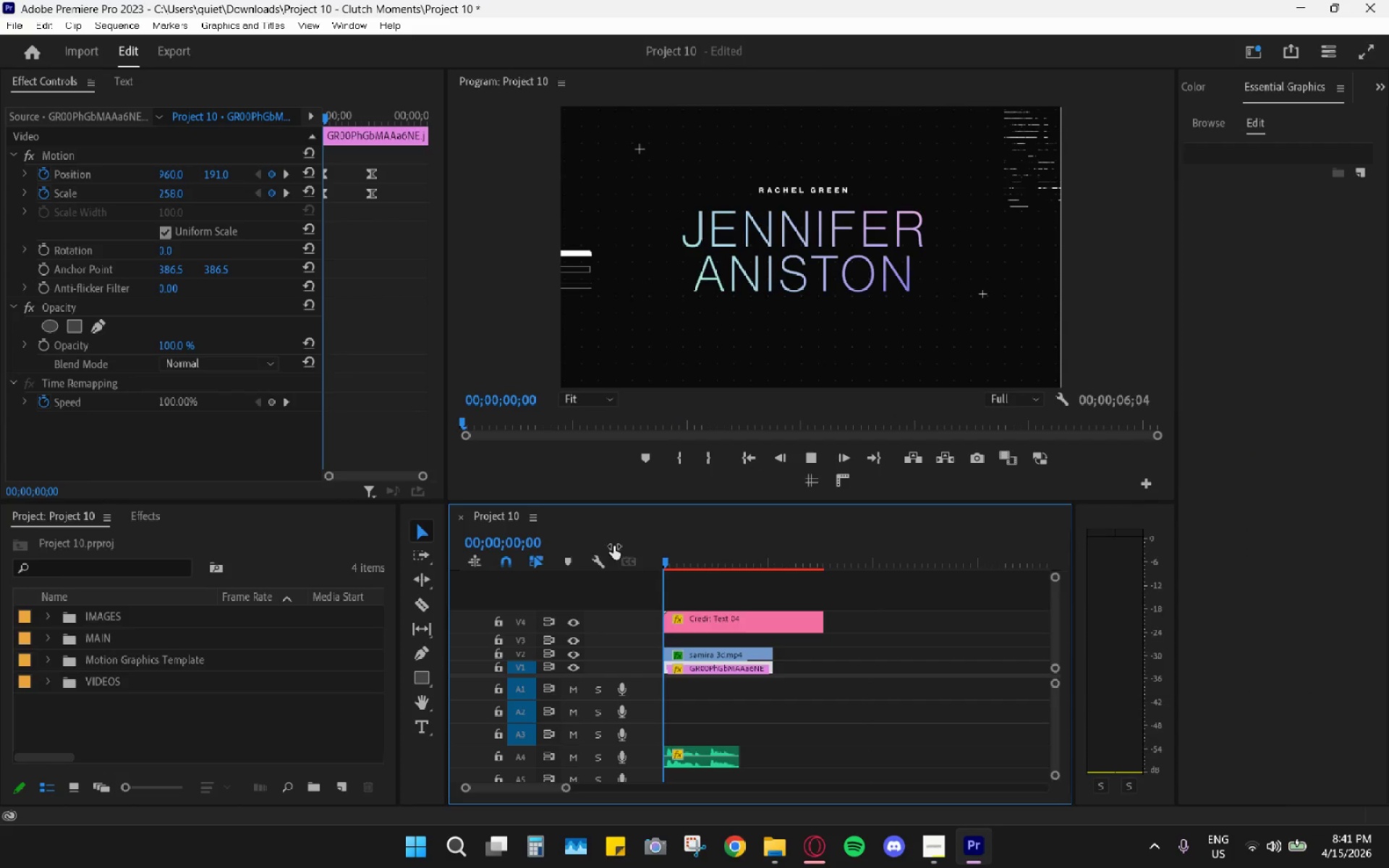 
left_click_drag(start_coordinate=[648, 547], to_coordinate=[715, 558])
 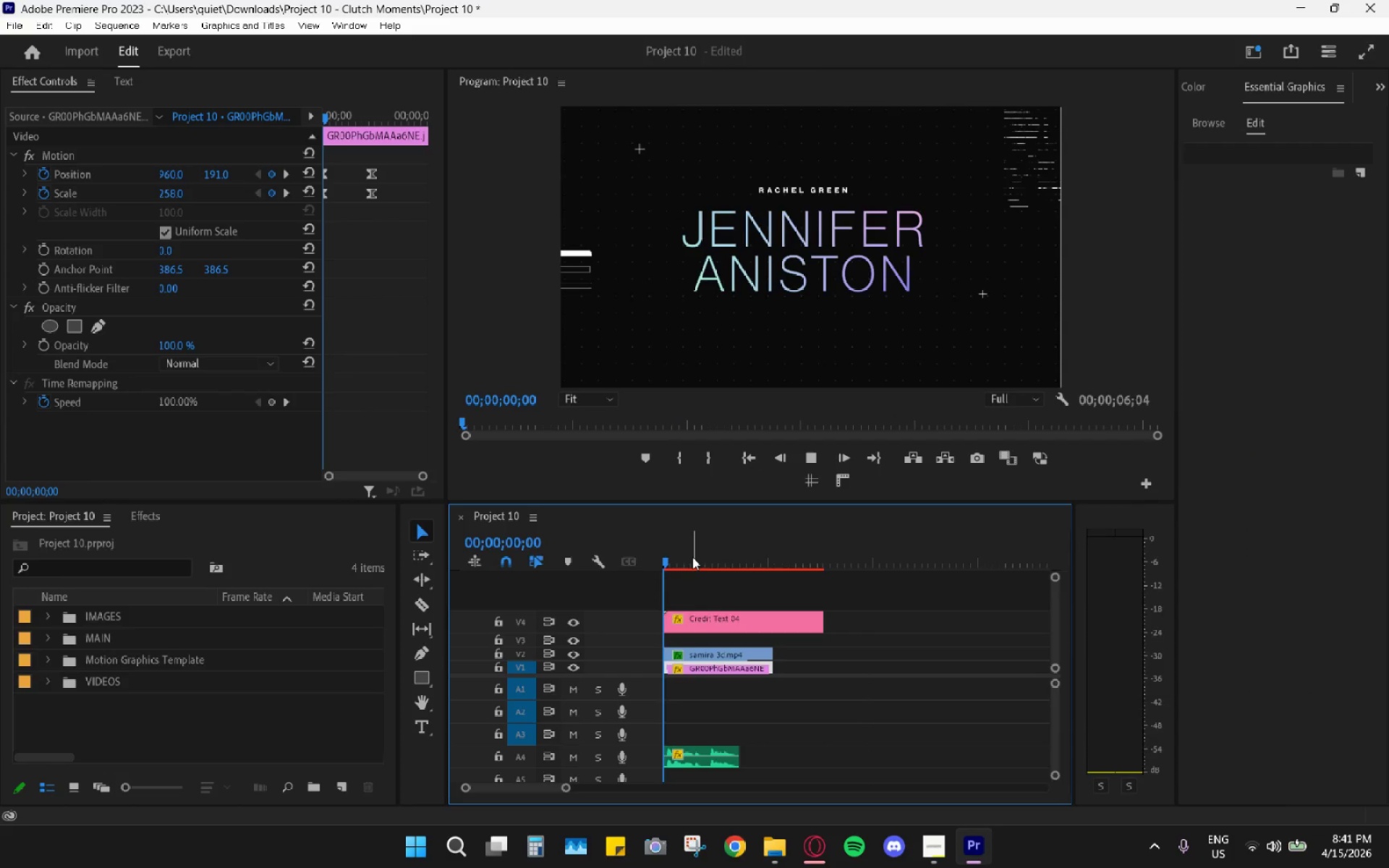 
left_click_drag(start_coordinate=[692, 557], to_coordinate=[670, 553])
 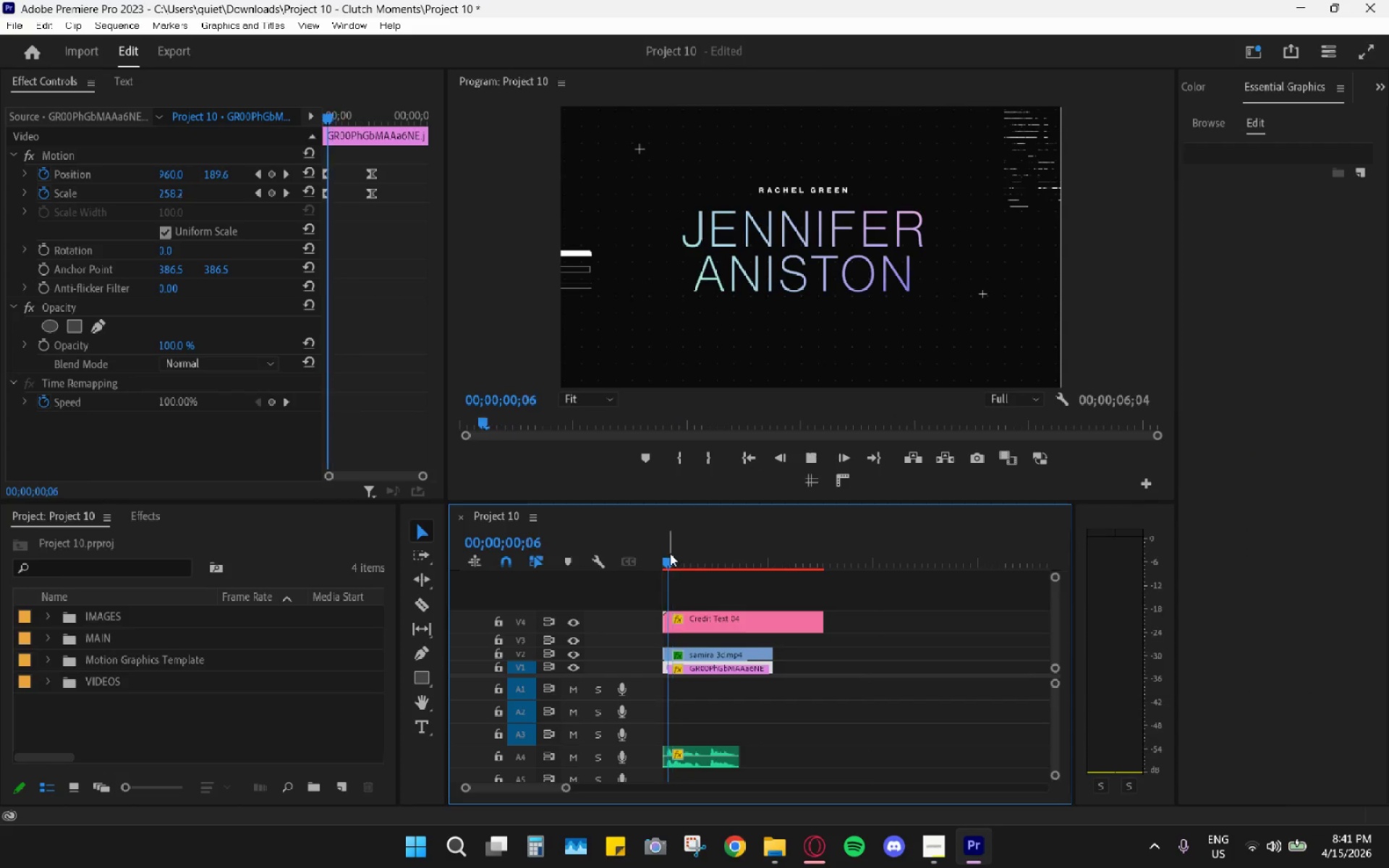 
key(Space)
 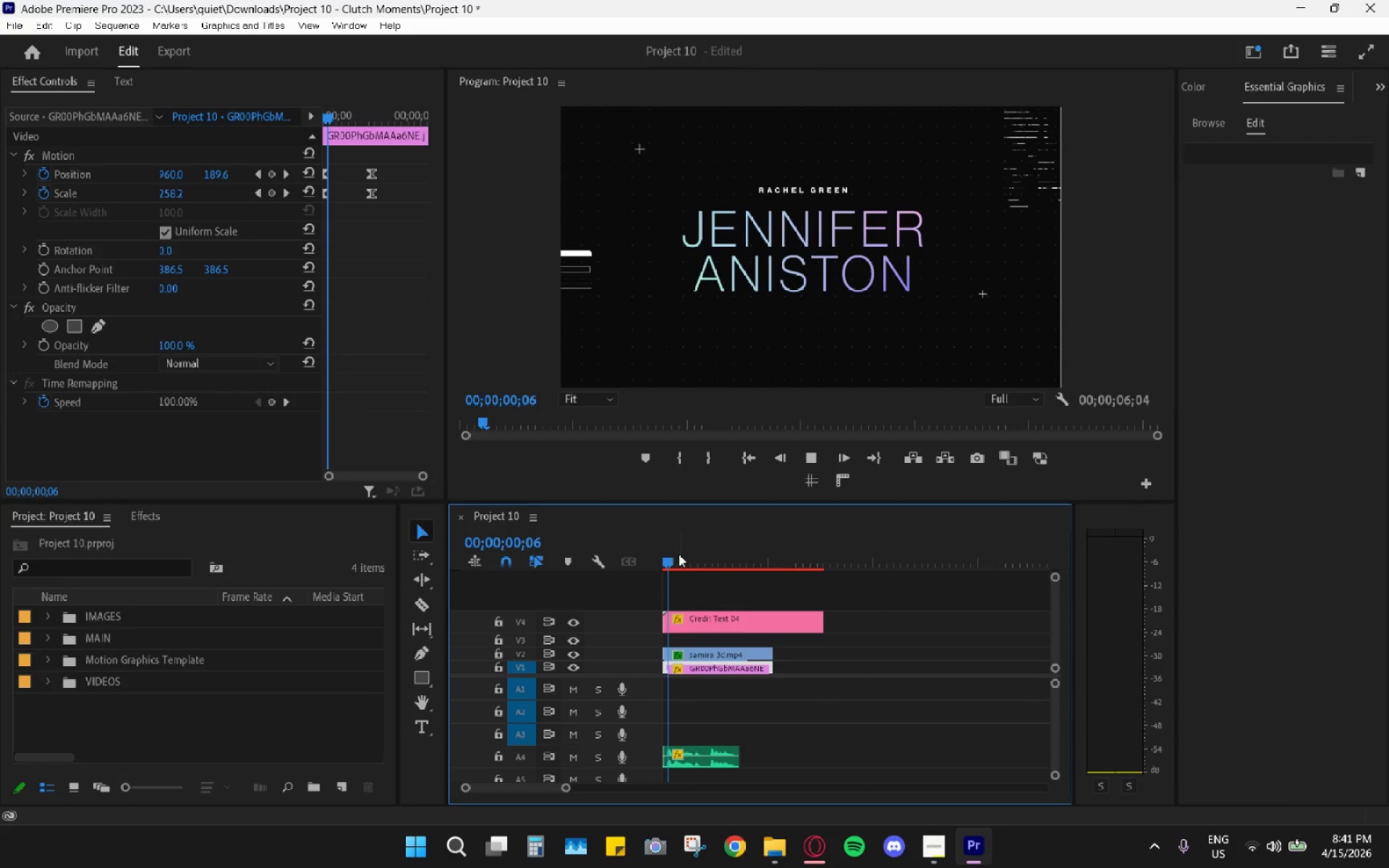 
left_click_drag(start_coordinate=[679, 554], to_coordinate=[700, 563])
 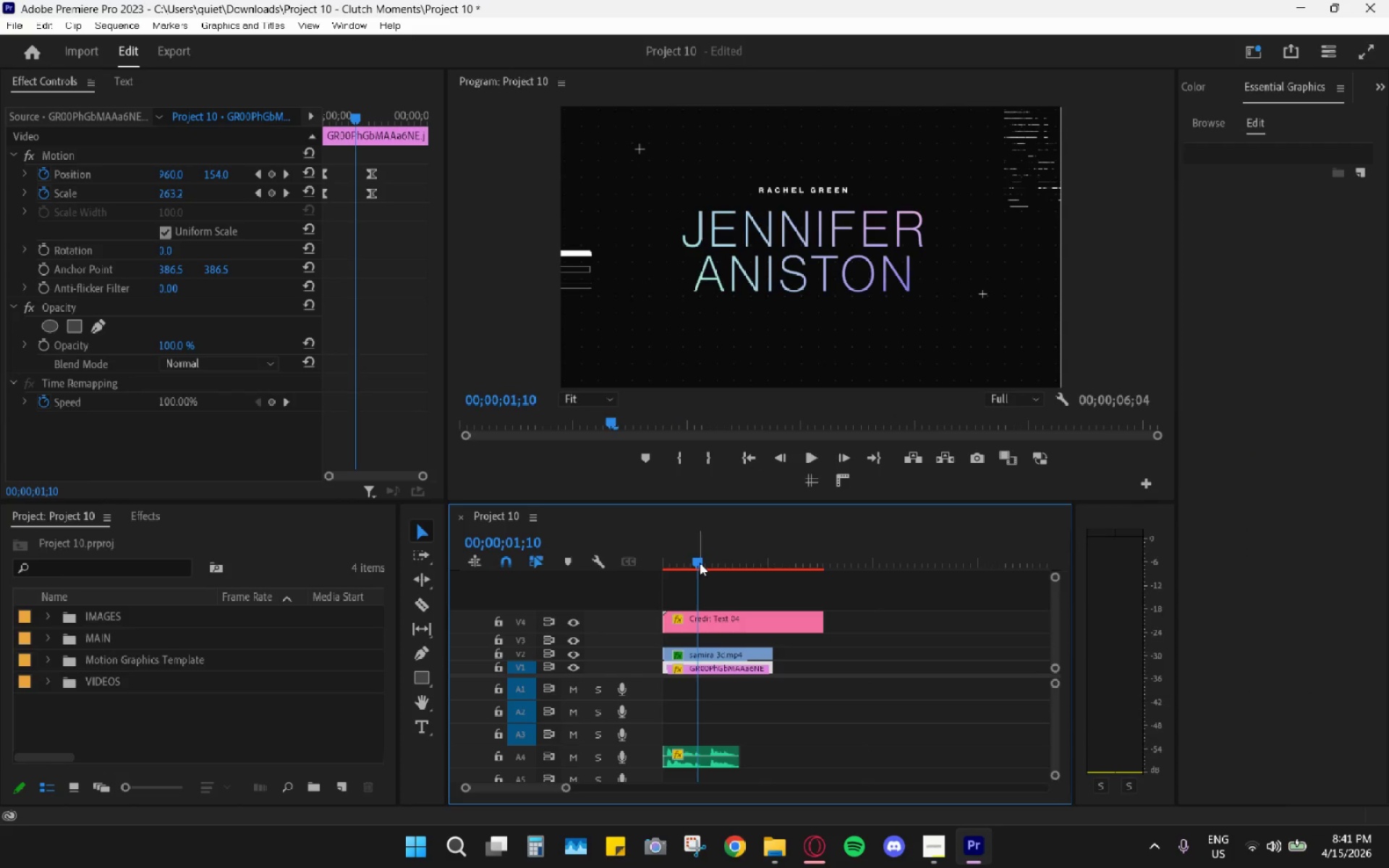 
key(Space)
 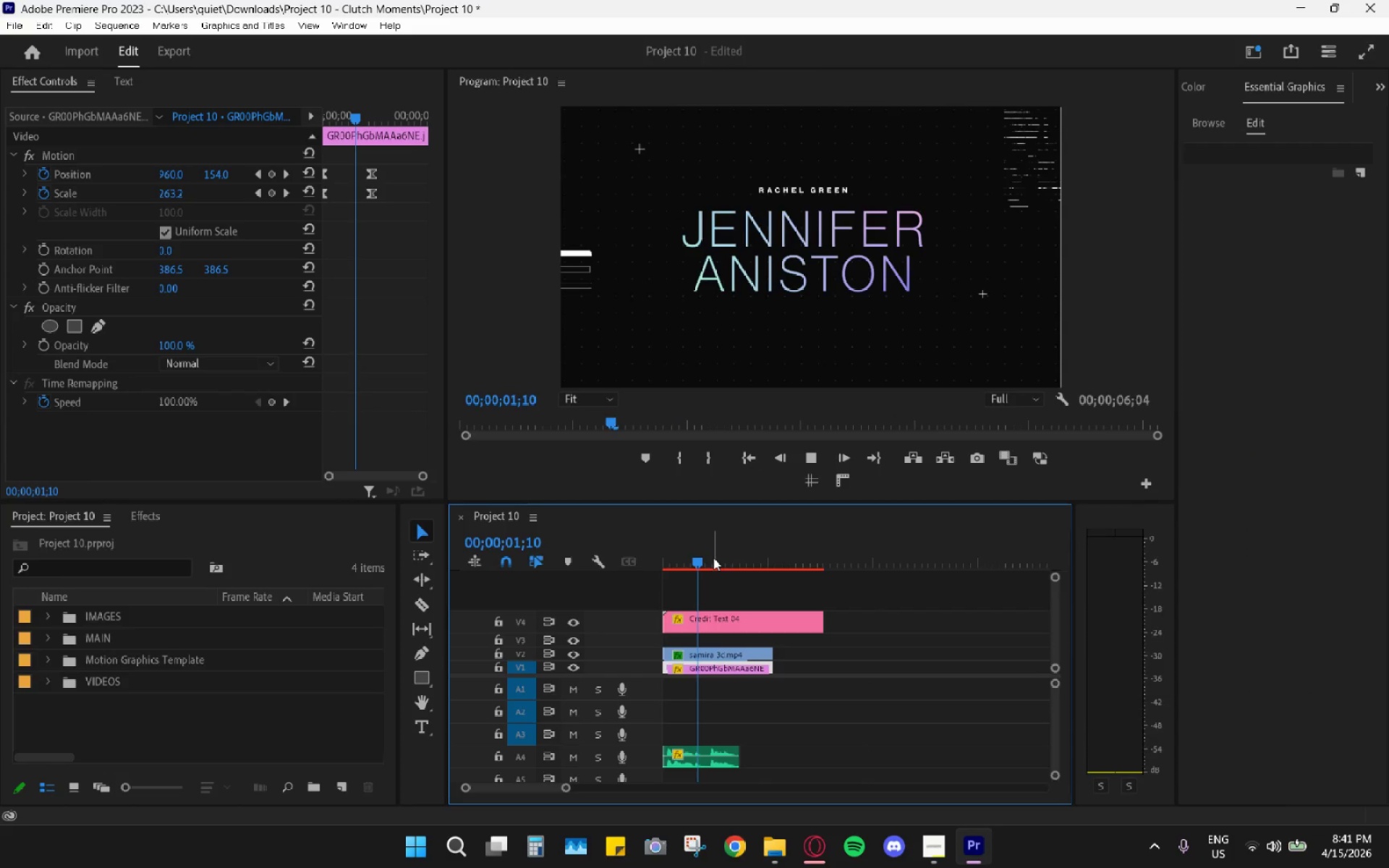 
left_click_drag(start_coordinate=[713, 557], to_coordinate=[658, 558])
 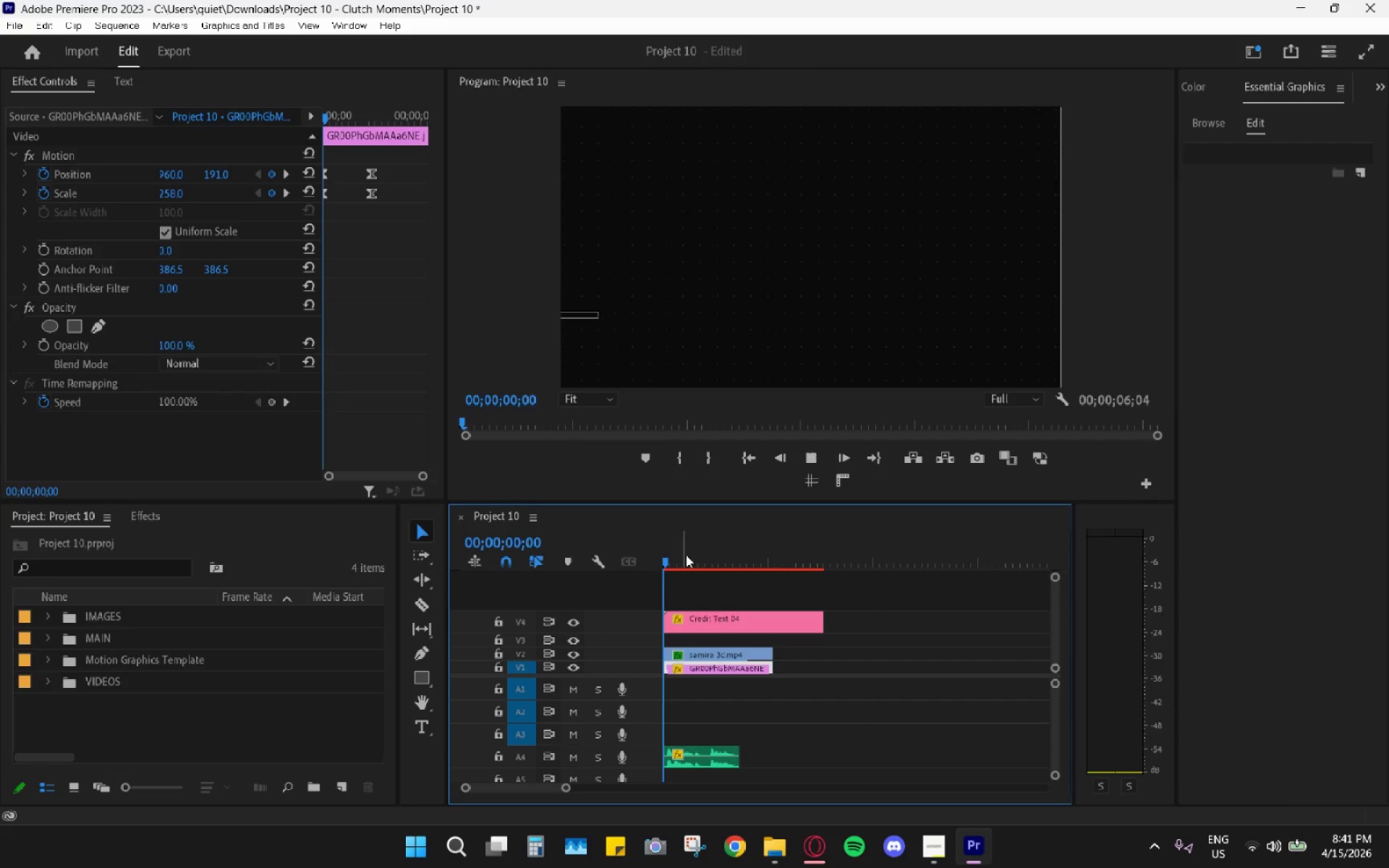 
key(Space)
 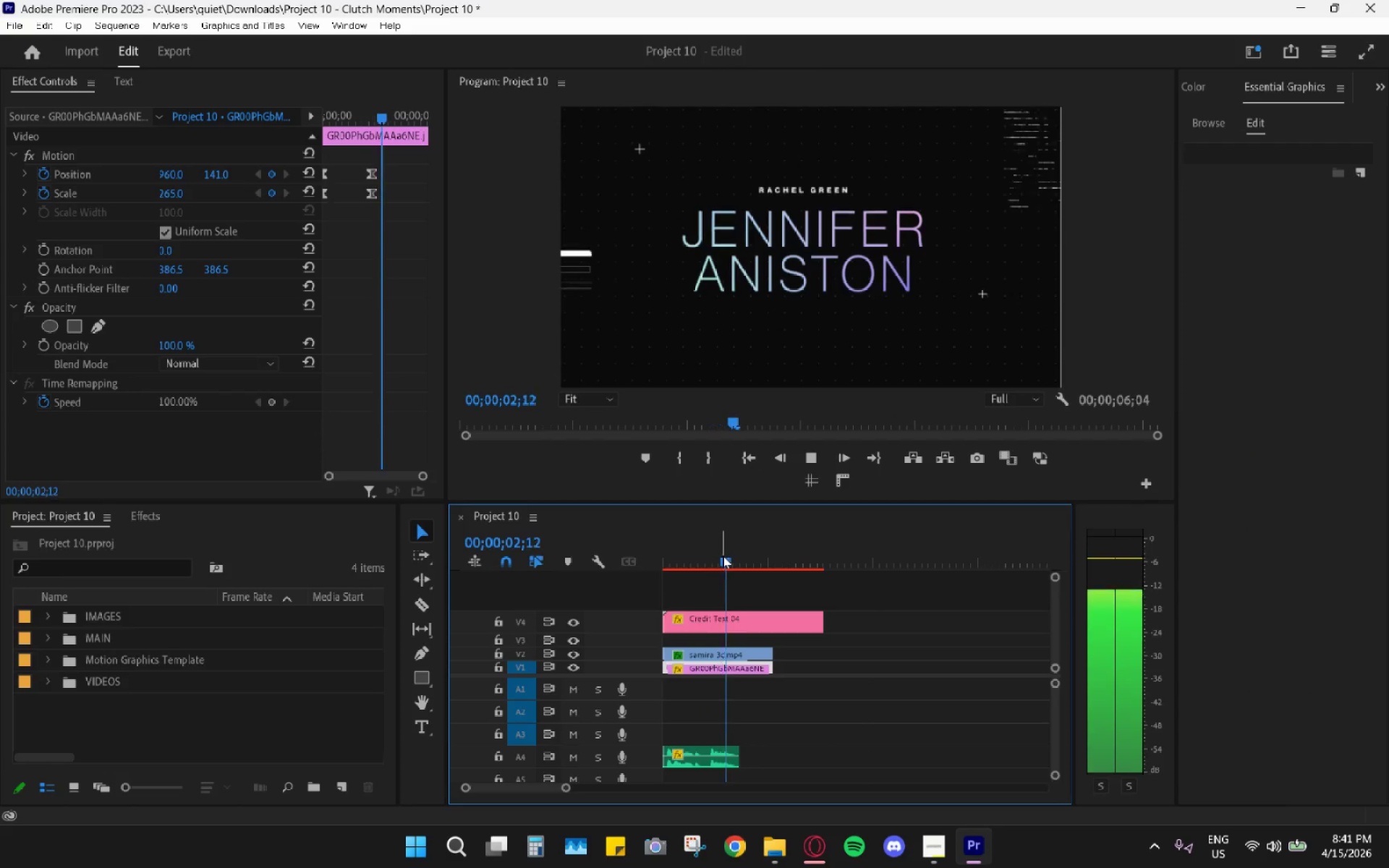 
key(Space)
 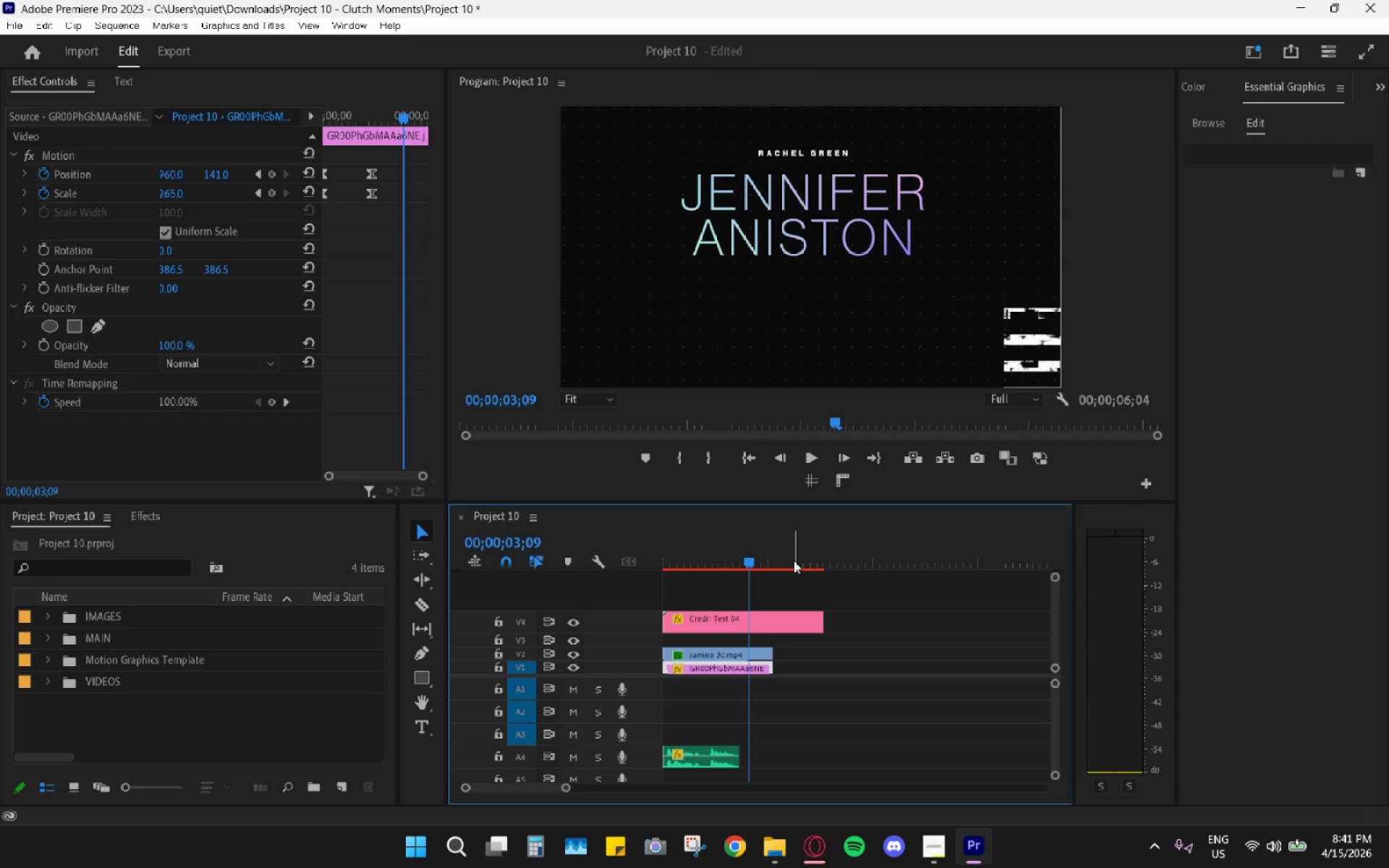 
key(ArrowLeft)
 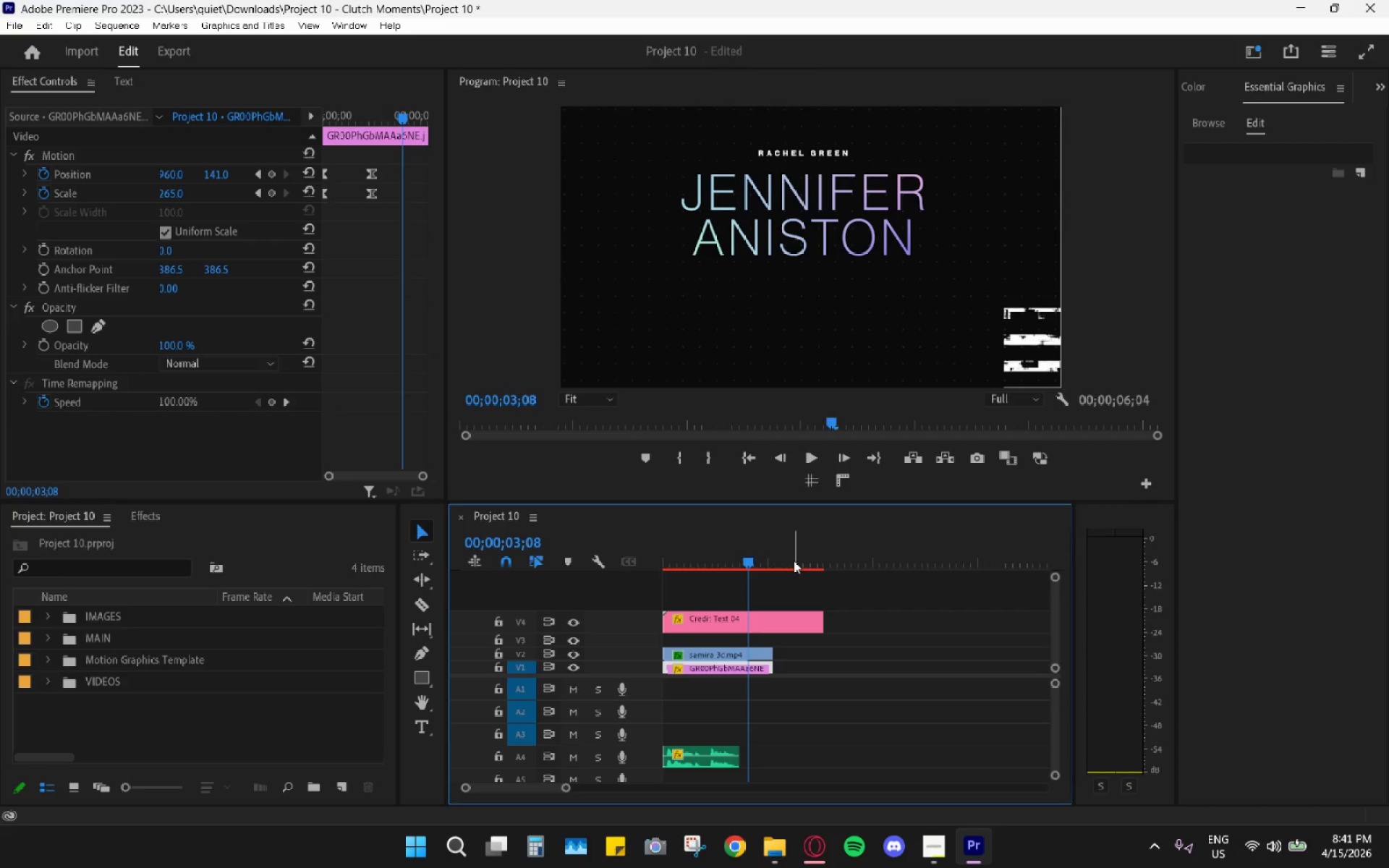 
key(ArrowLeft)
 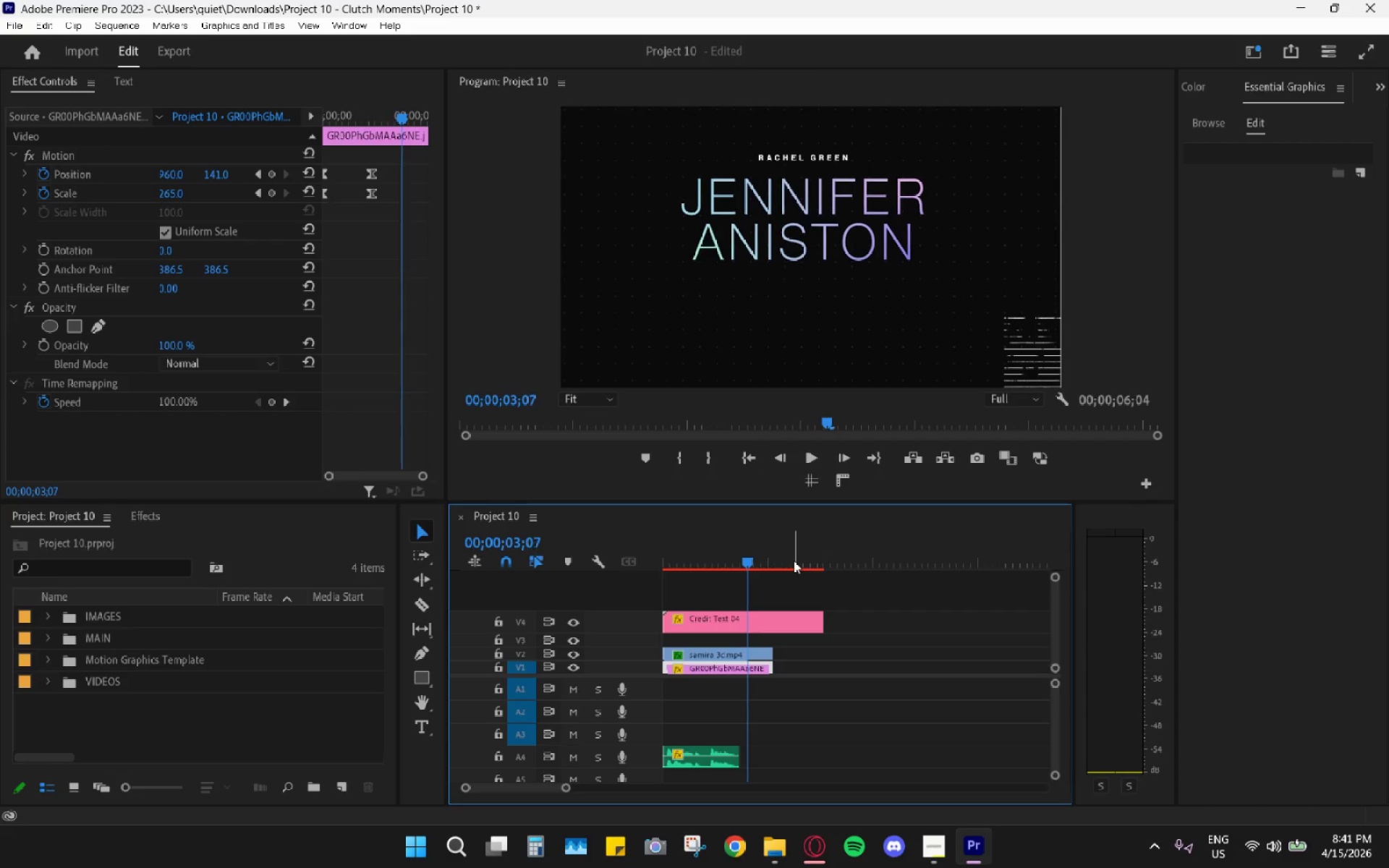 
key(ArrowLeft)
 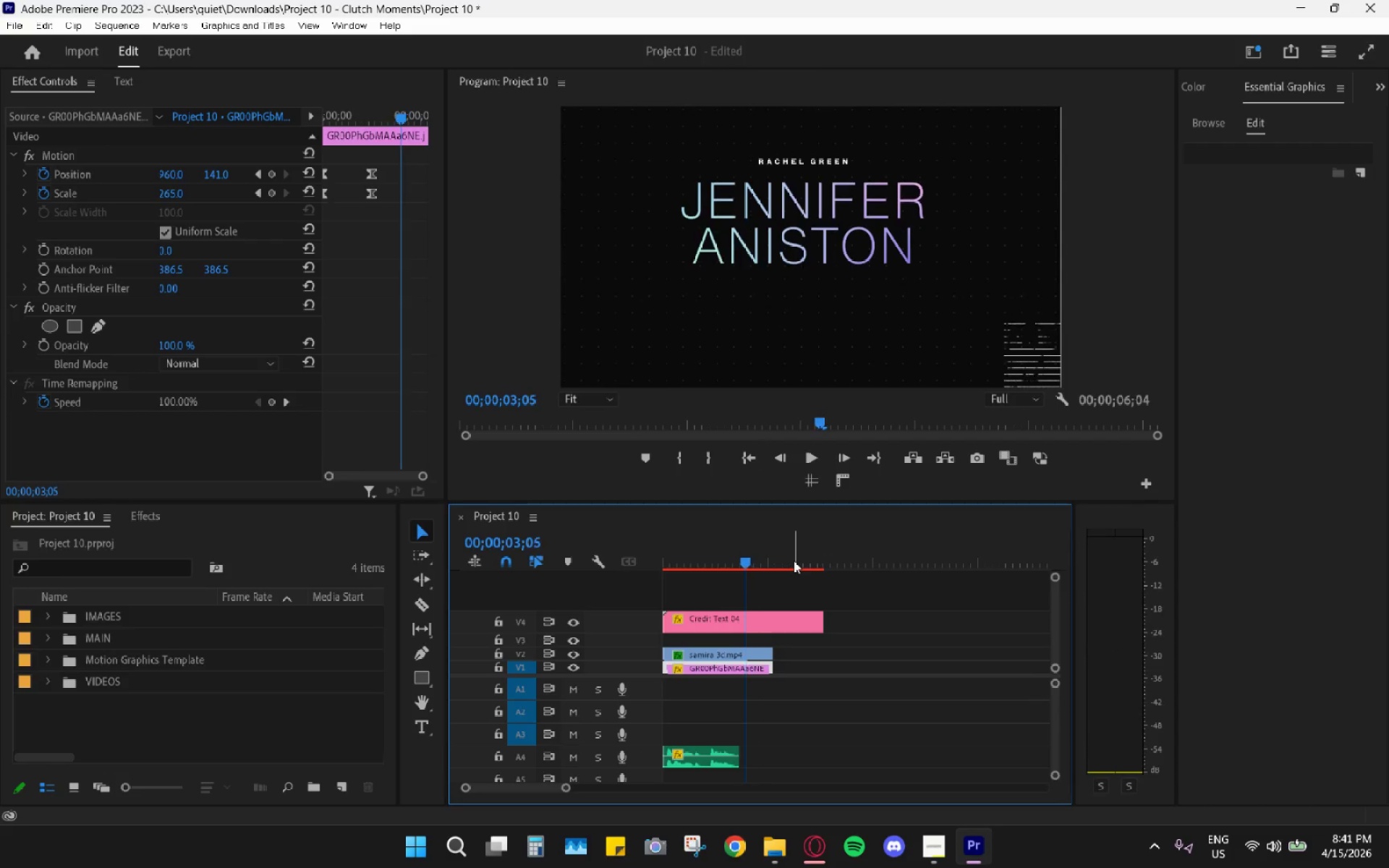 
key(ArrowLeft)
 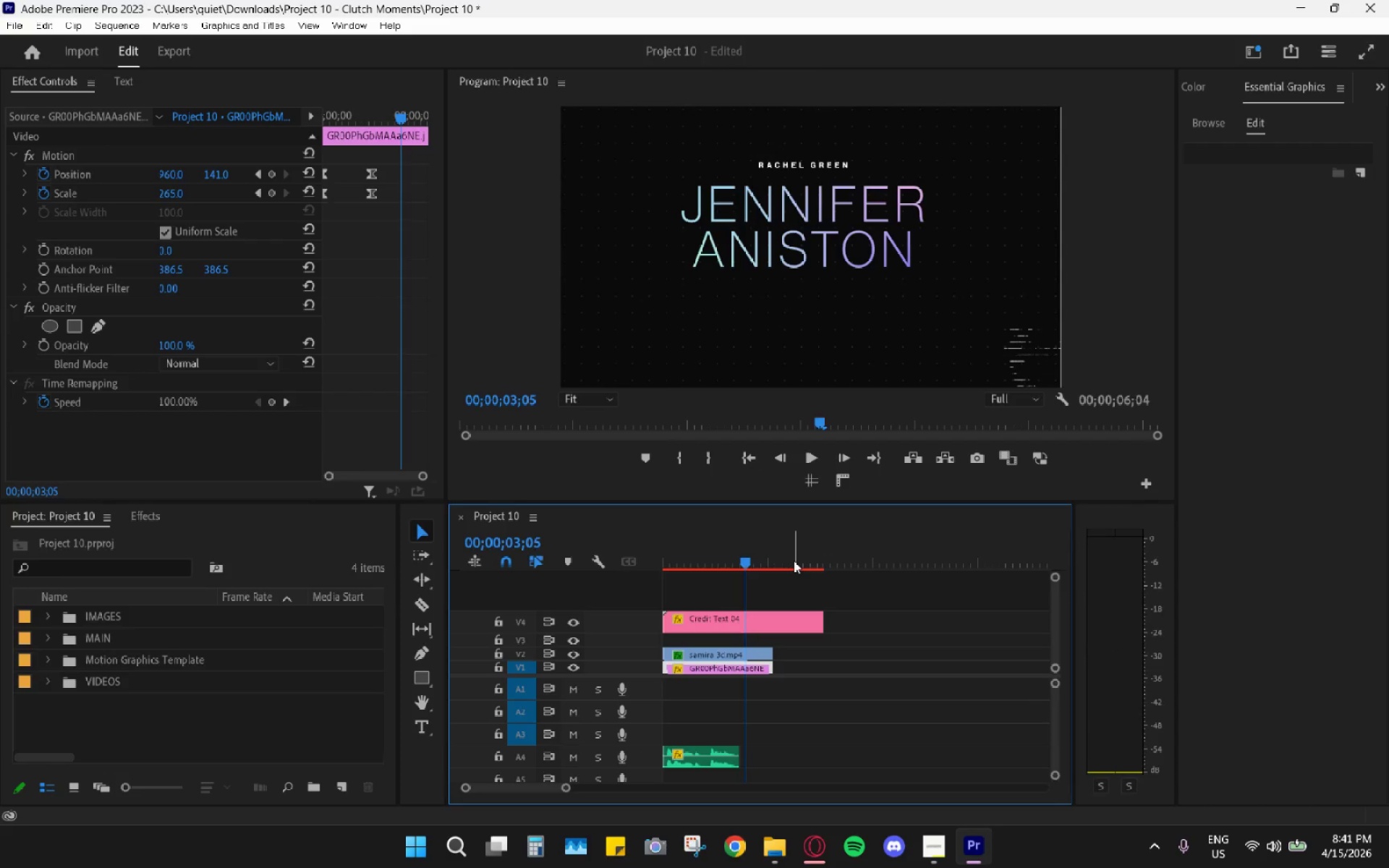 
key(ArrowLeft)
 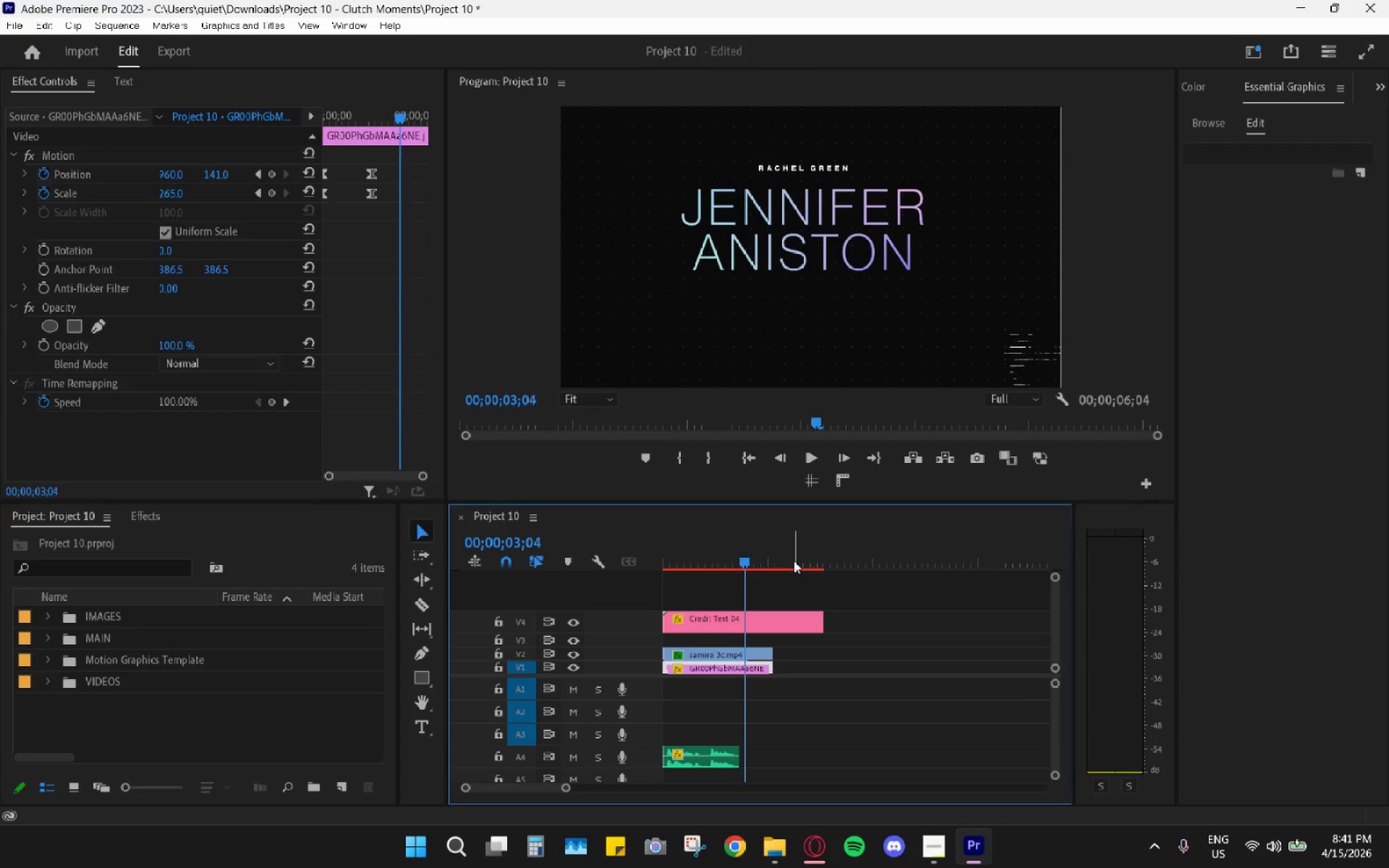 
key(ArrowLeft)
 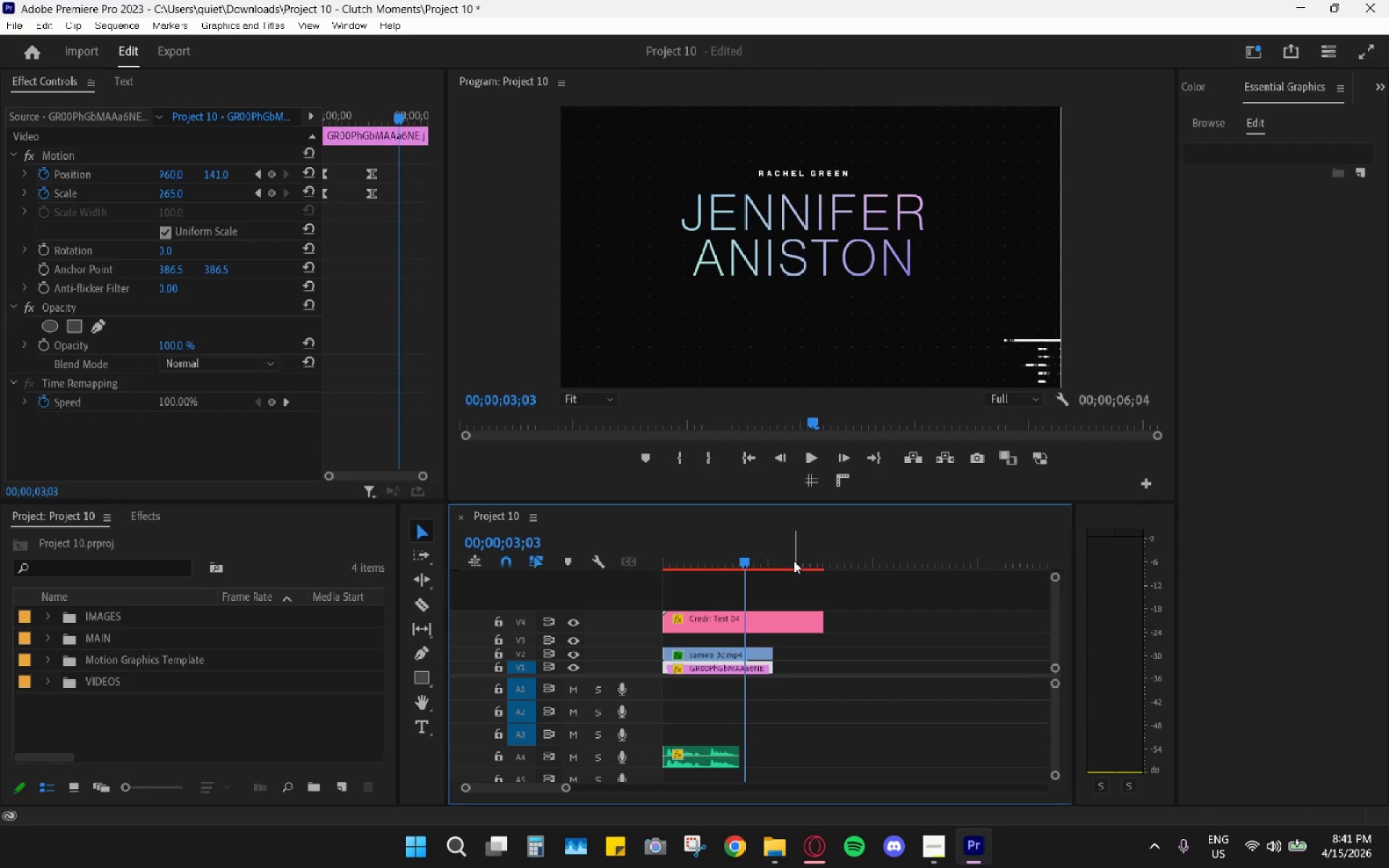 
key(ArrowLeft)
 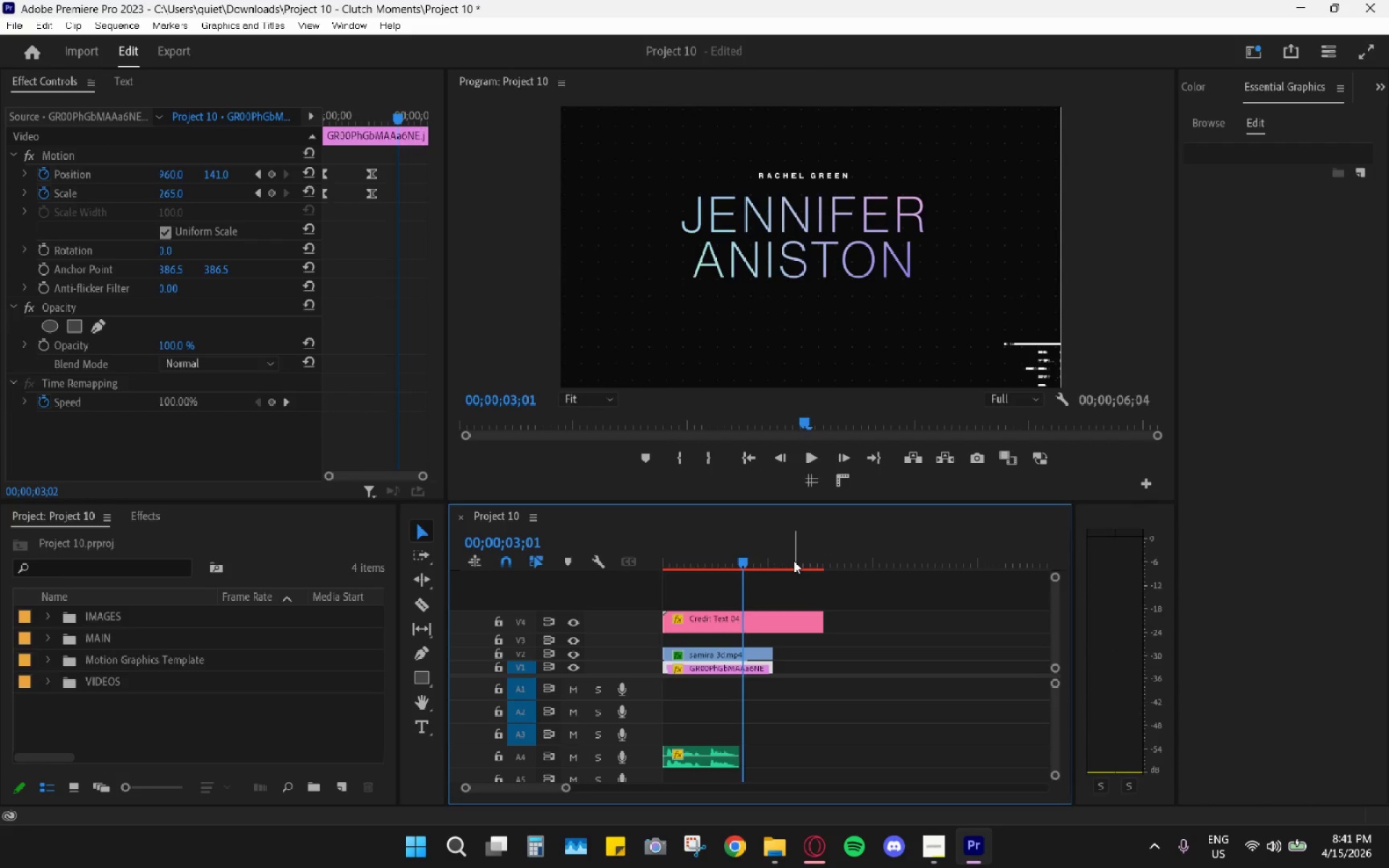 
key(ArrowLeft)
 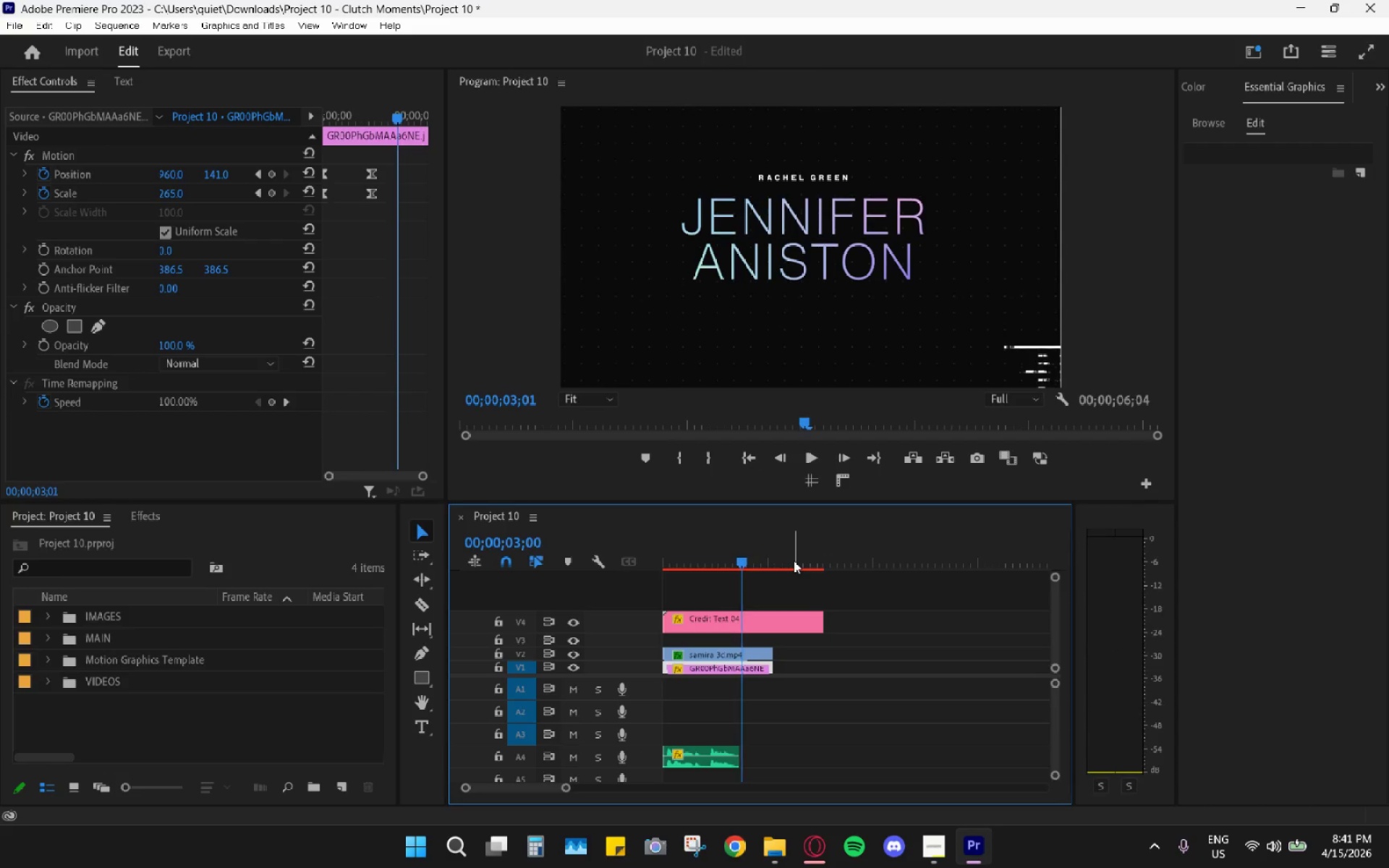 
key(ArrowLeft)
 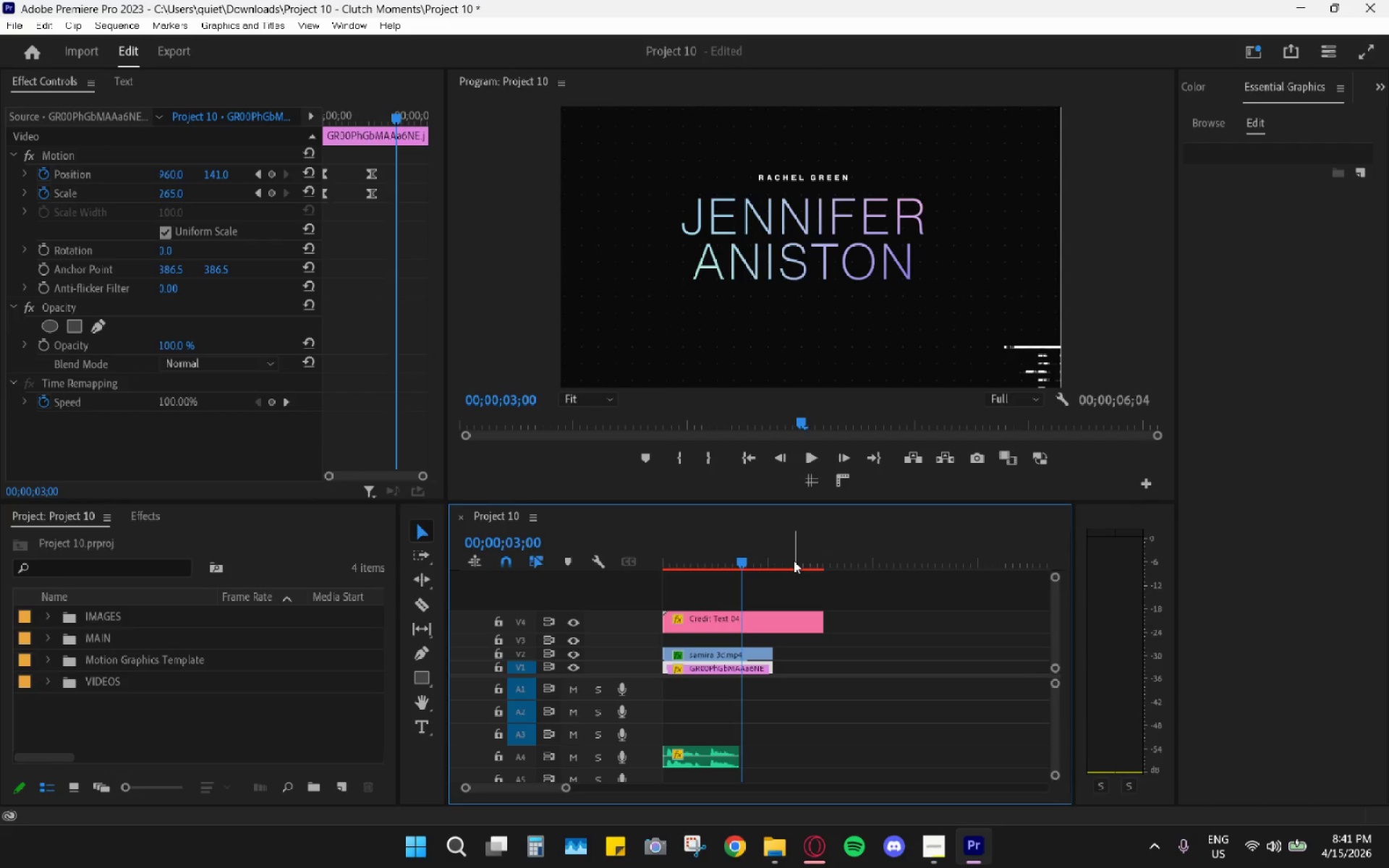 
key(ArrowLeft)
 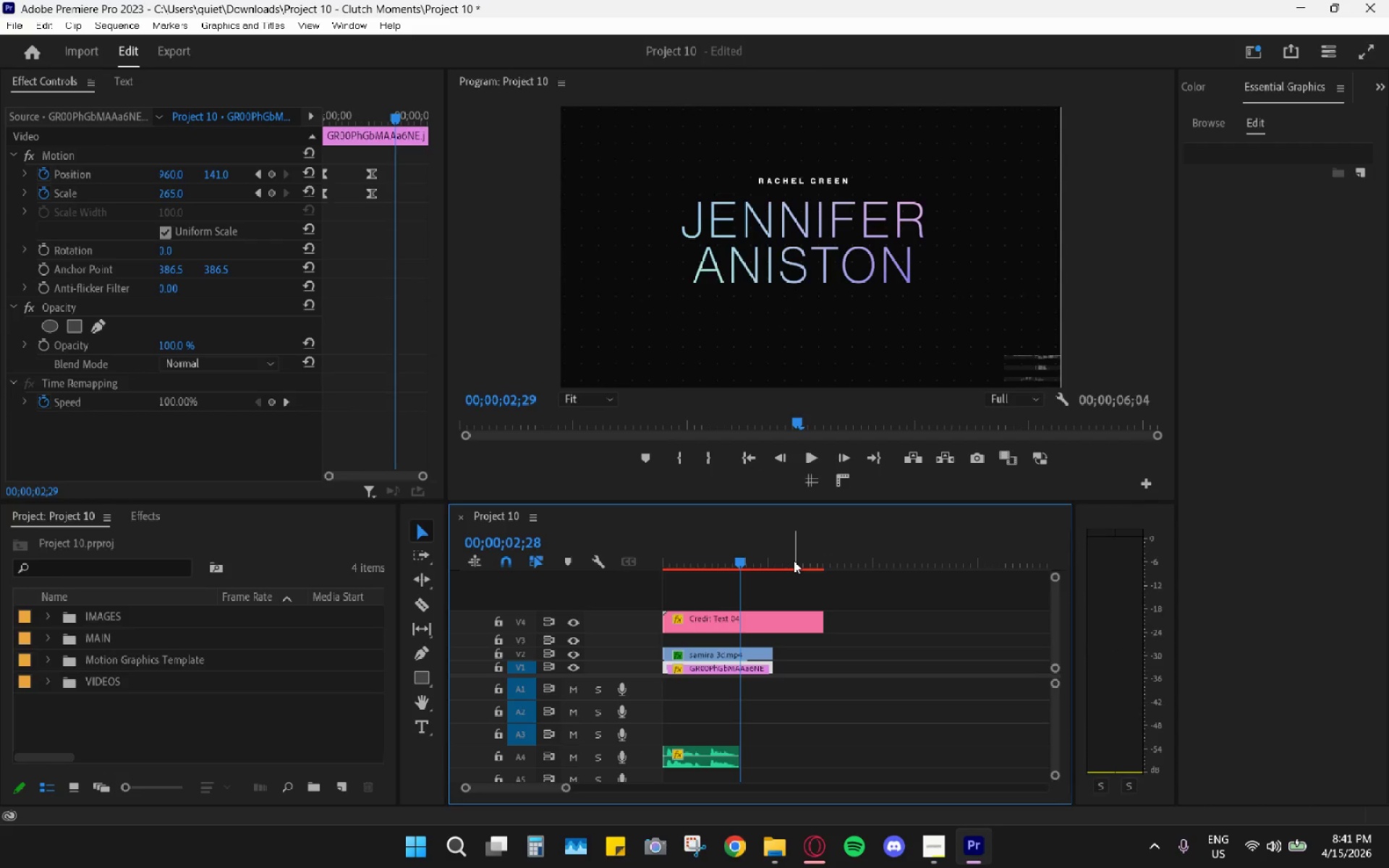 
key(ArrowLeft)
 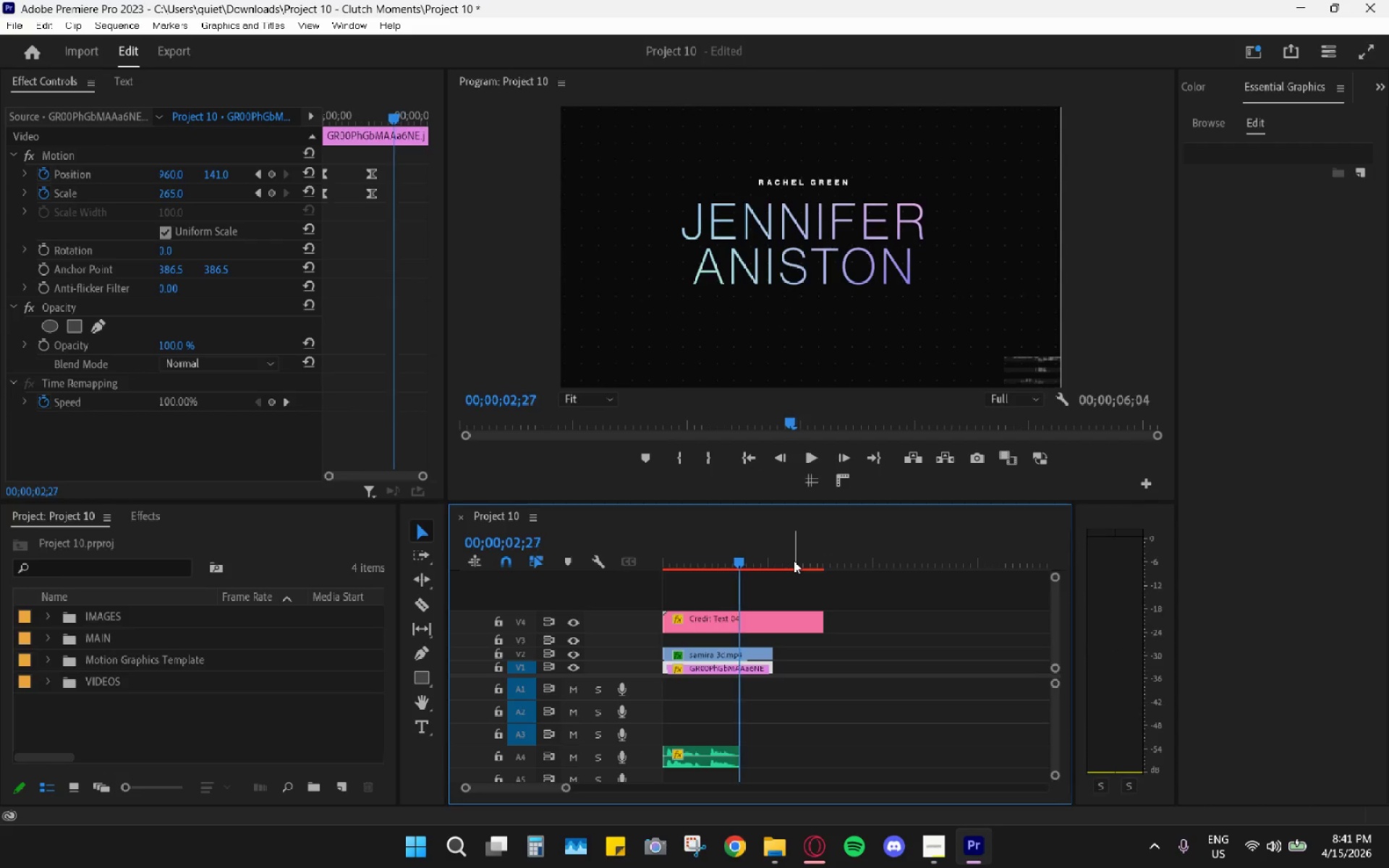 
key(ArrowLeft)
 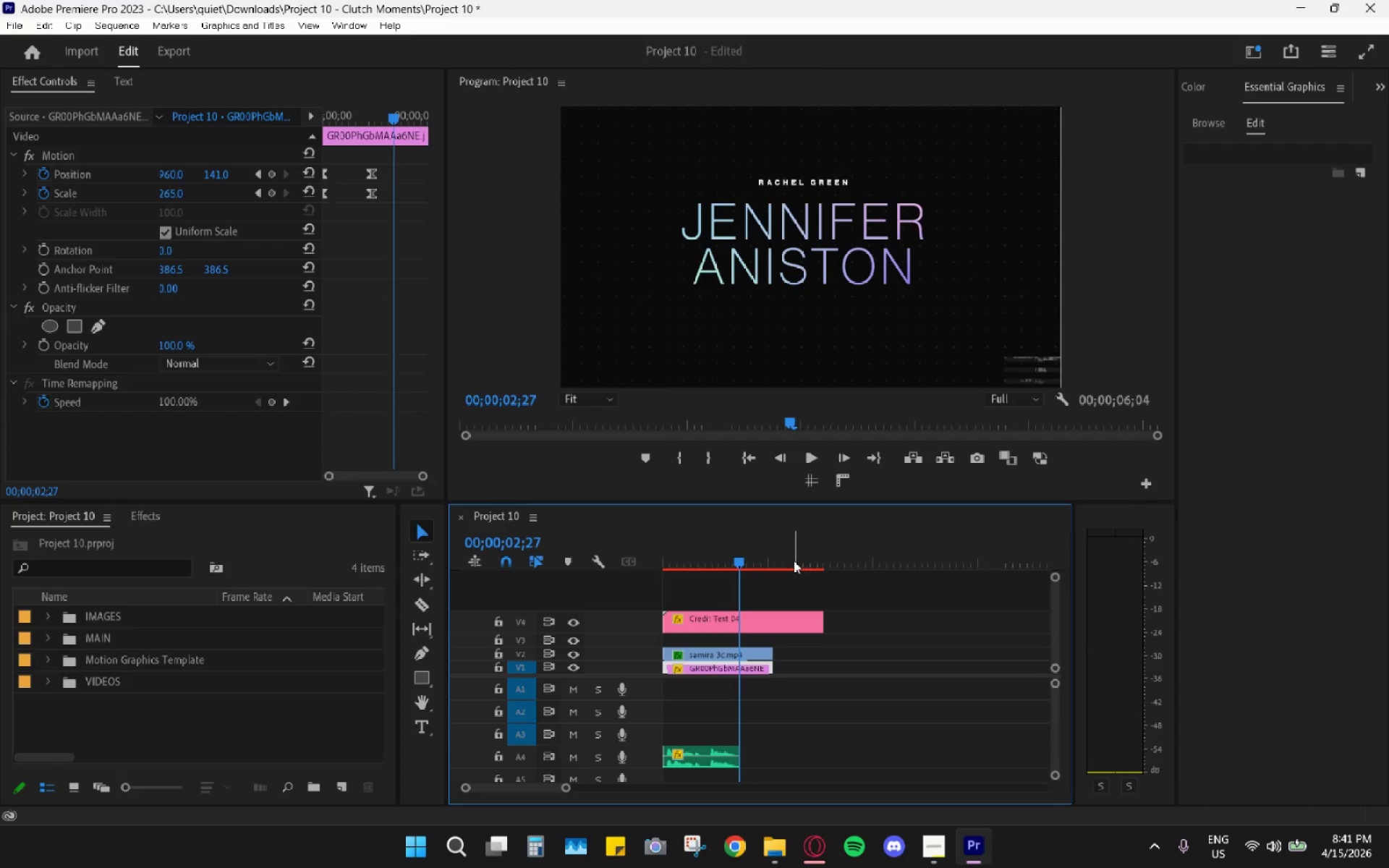 
key(ArrowLeft)
 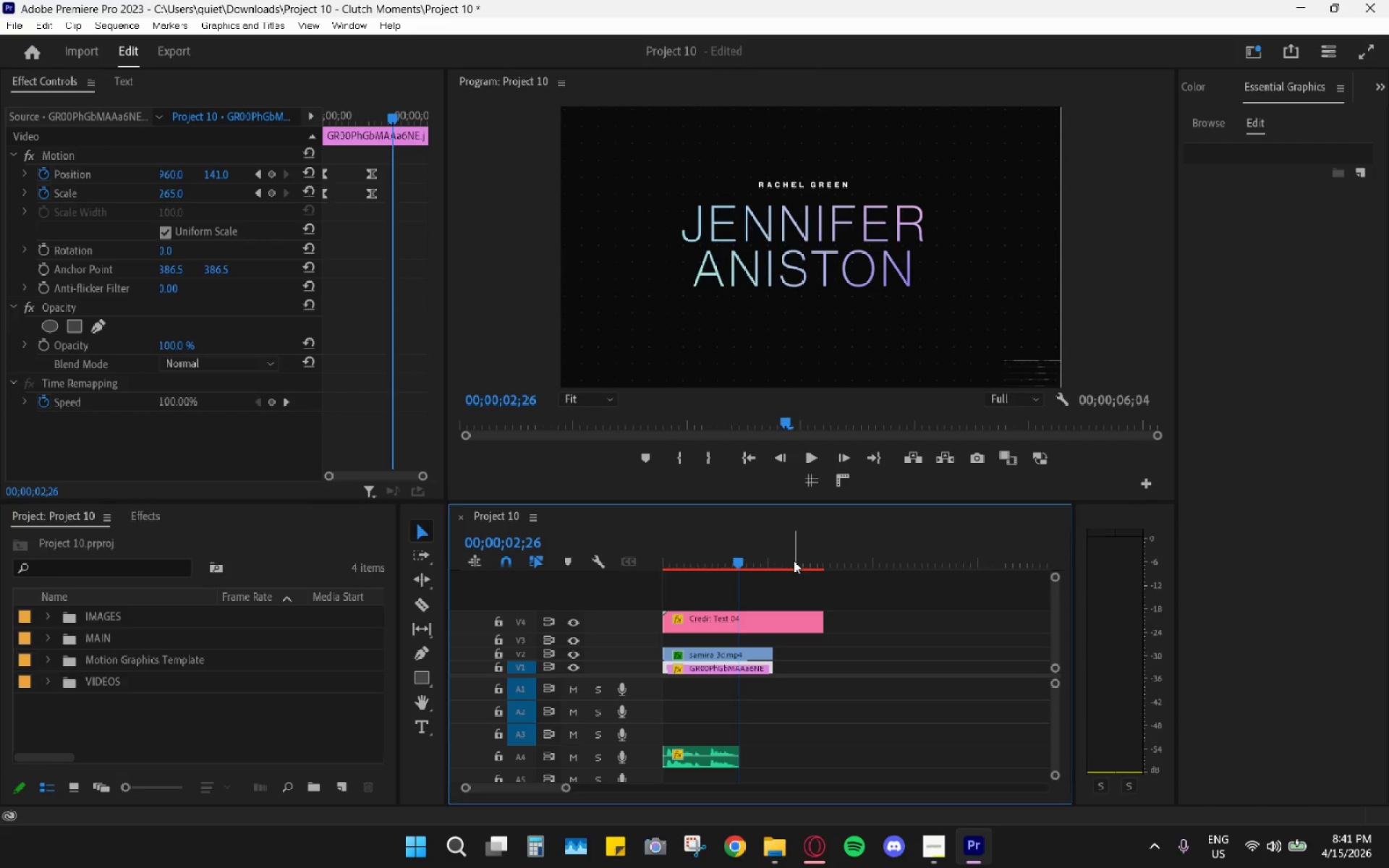 
key(ArrowLeft)
 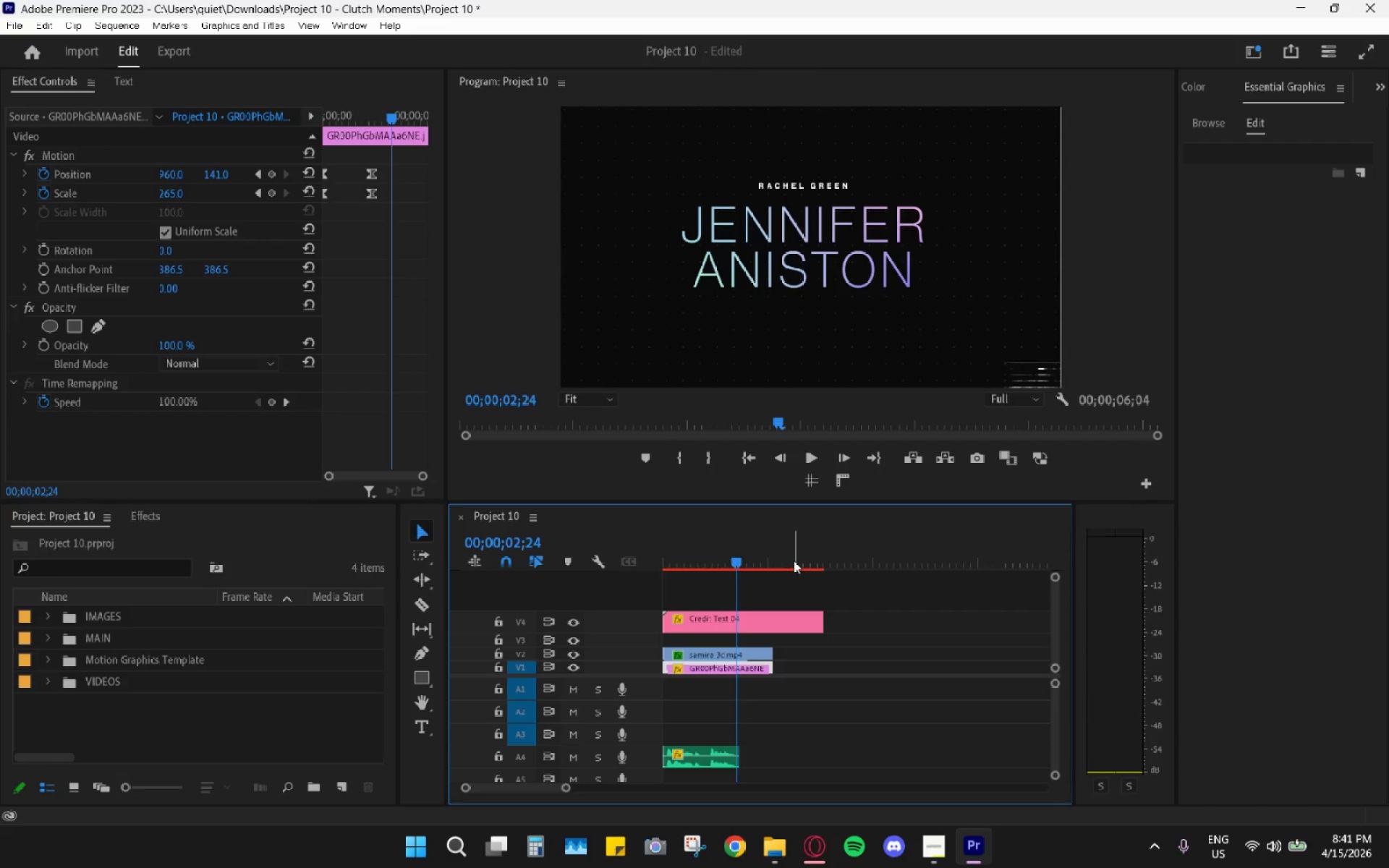 
key(ArrowLeft)
 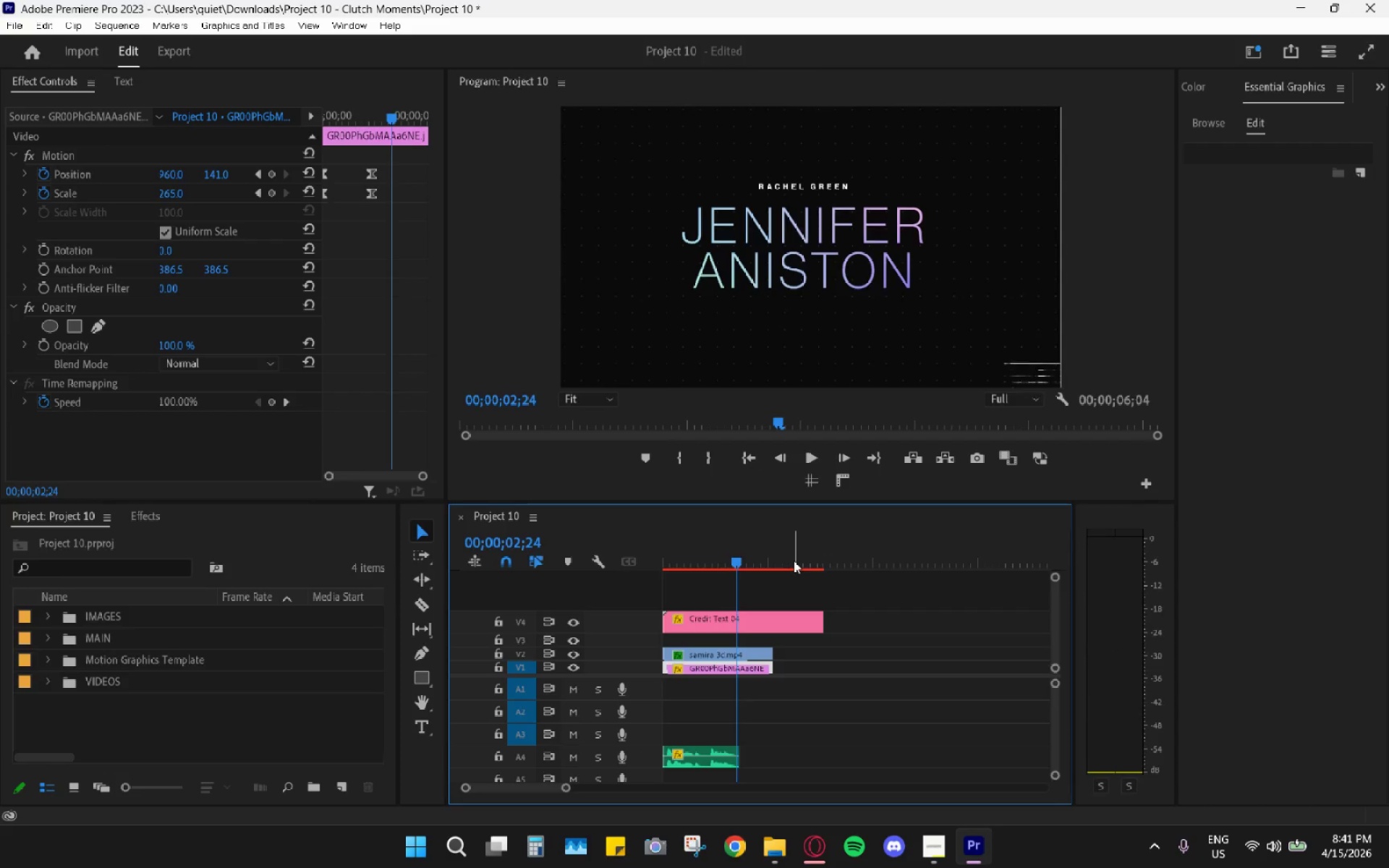 
key(ArrowLeft)
 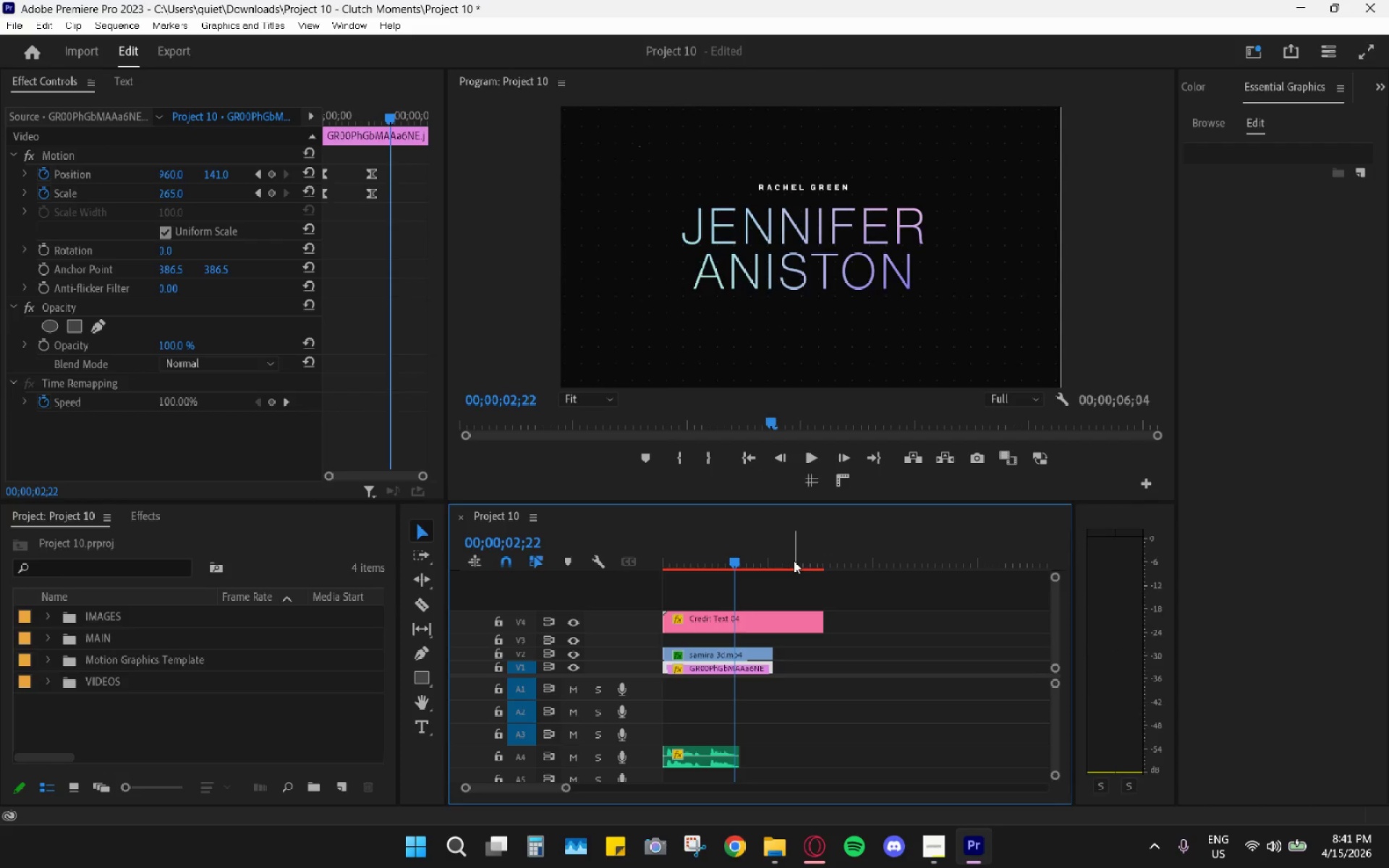 
key(ArrowLeft)
 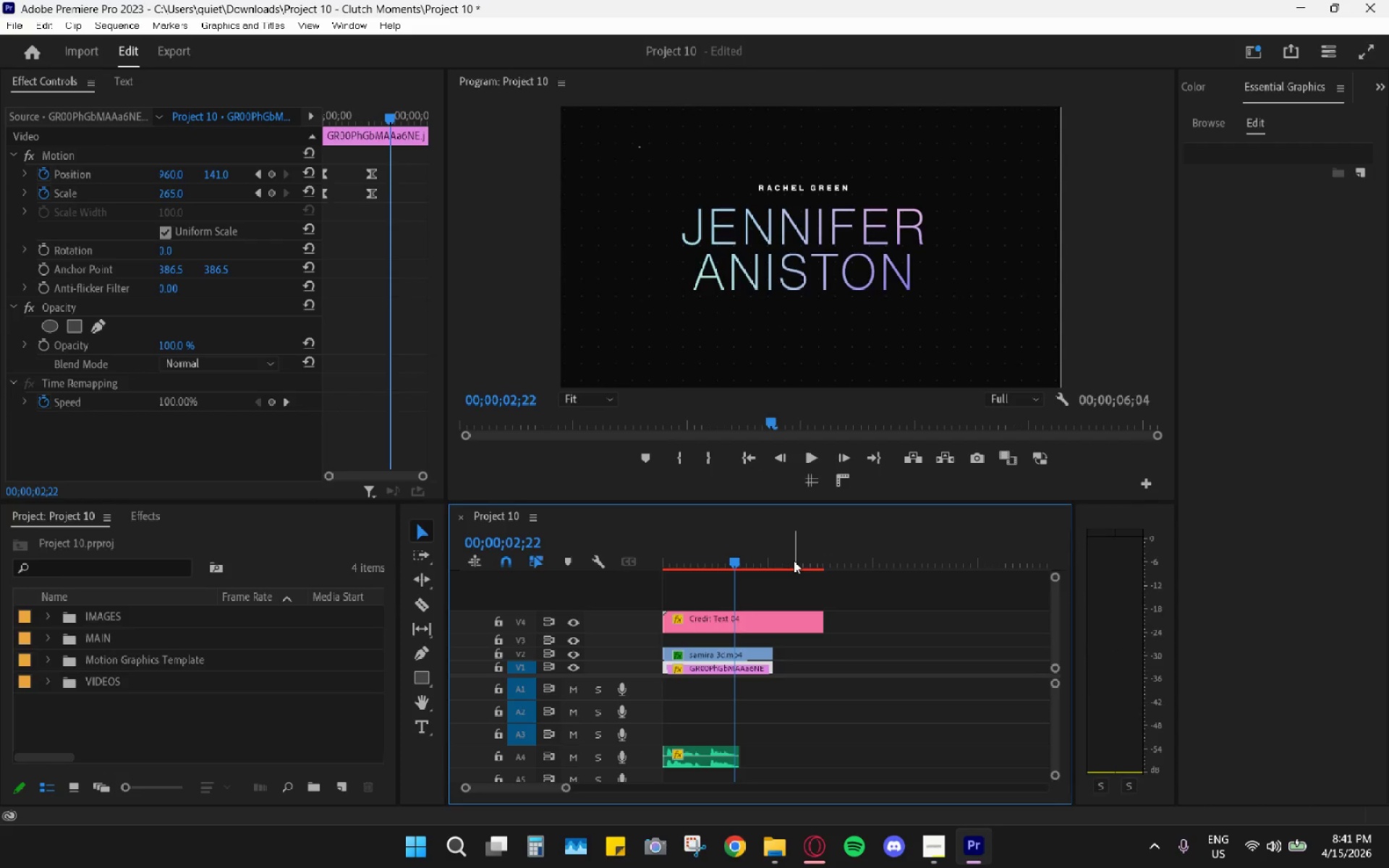 
key(ArrowLeft)
 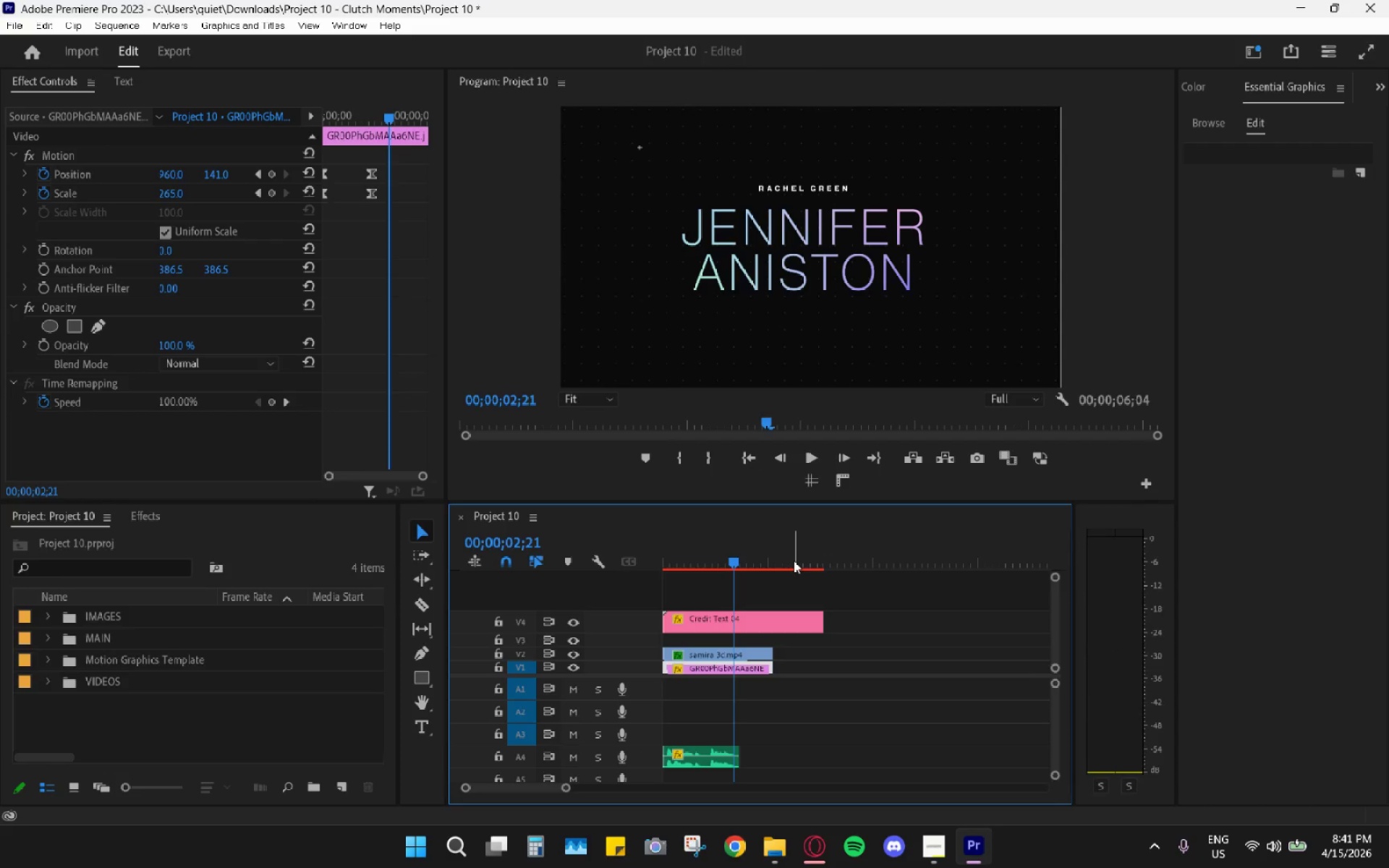 
key(ArrowRight)
 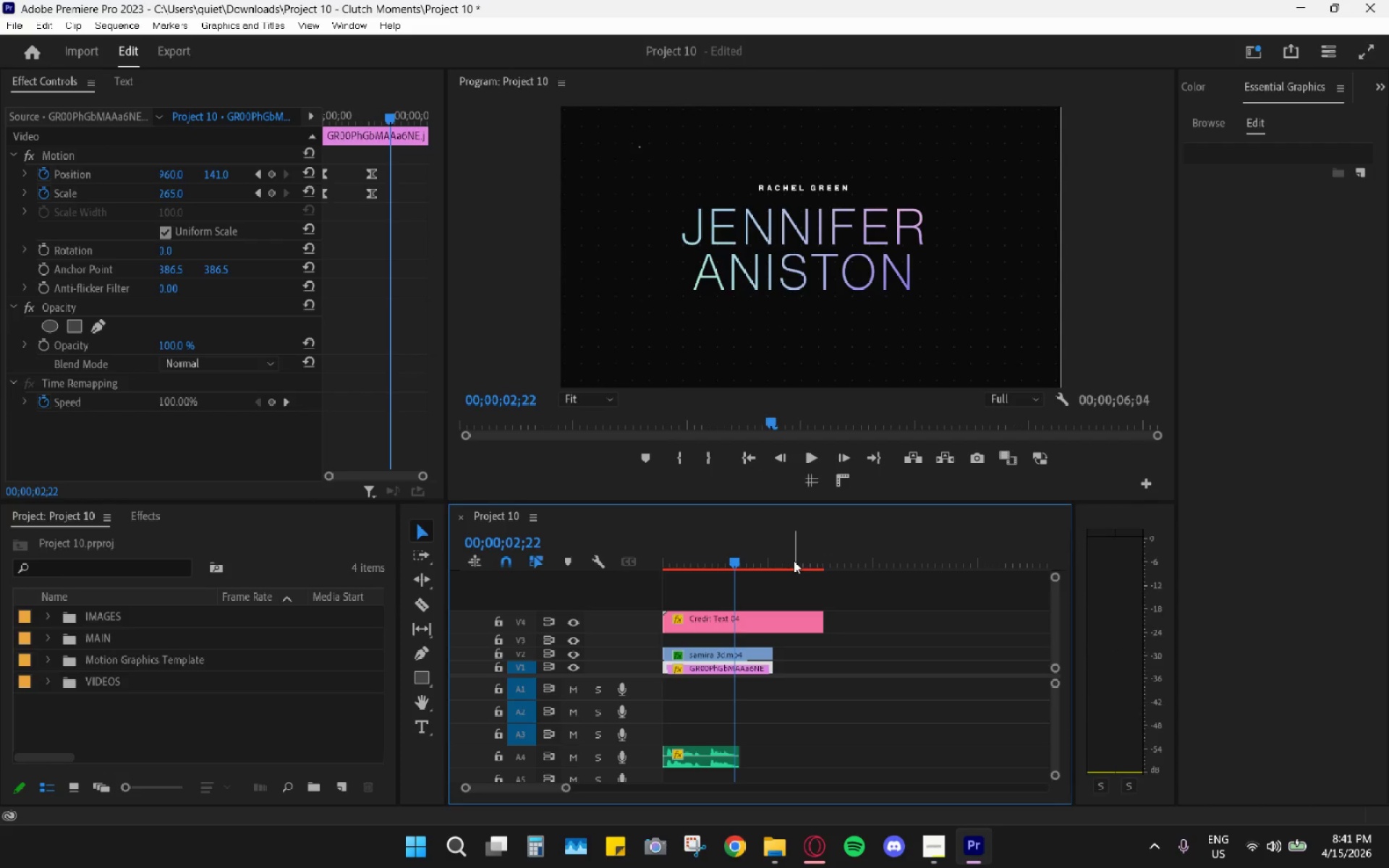 
key(ArrowRight)
 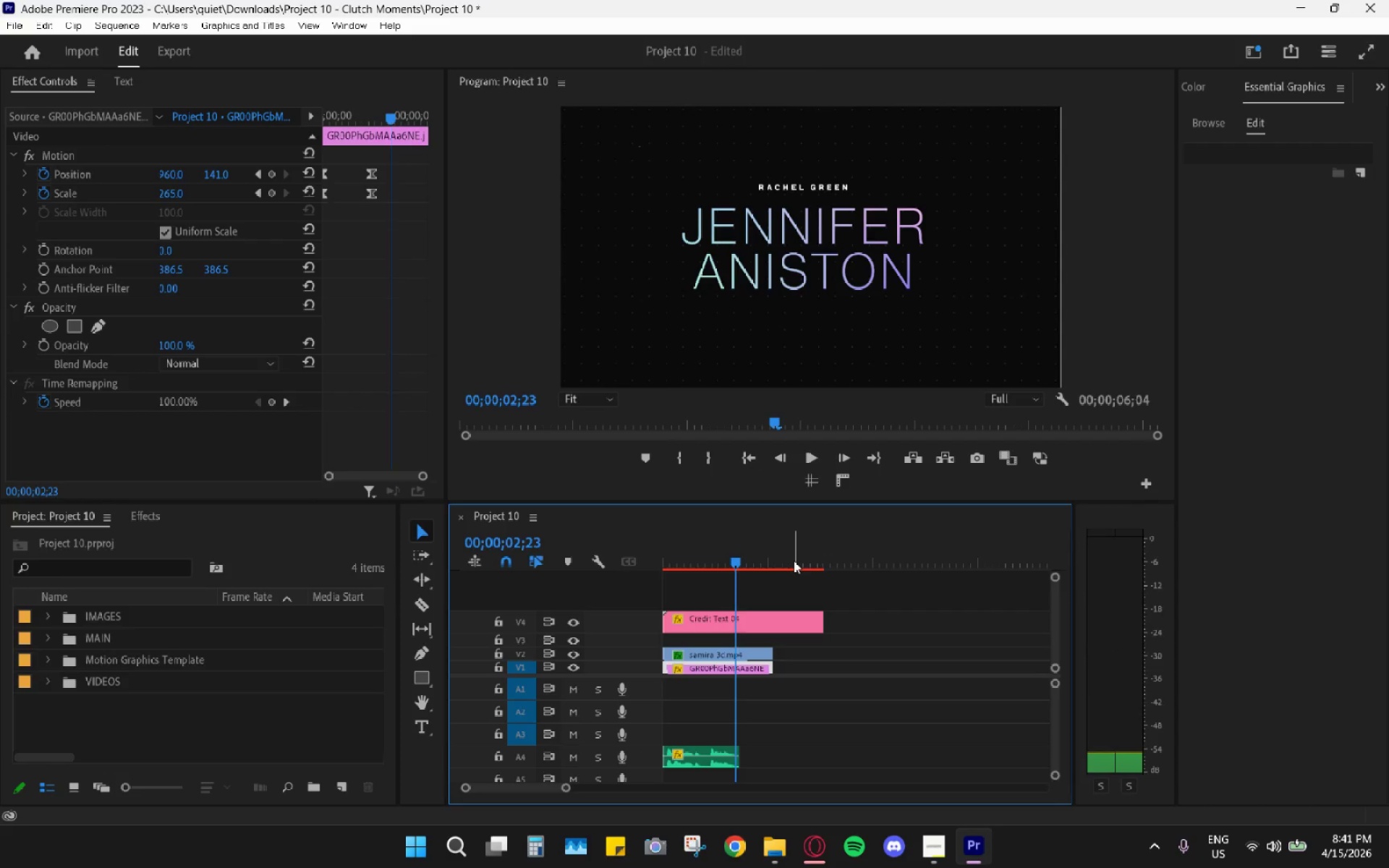 
key(ArrowRight)
 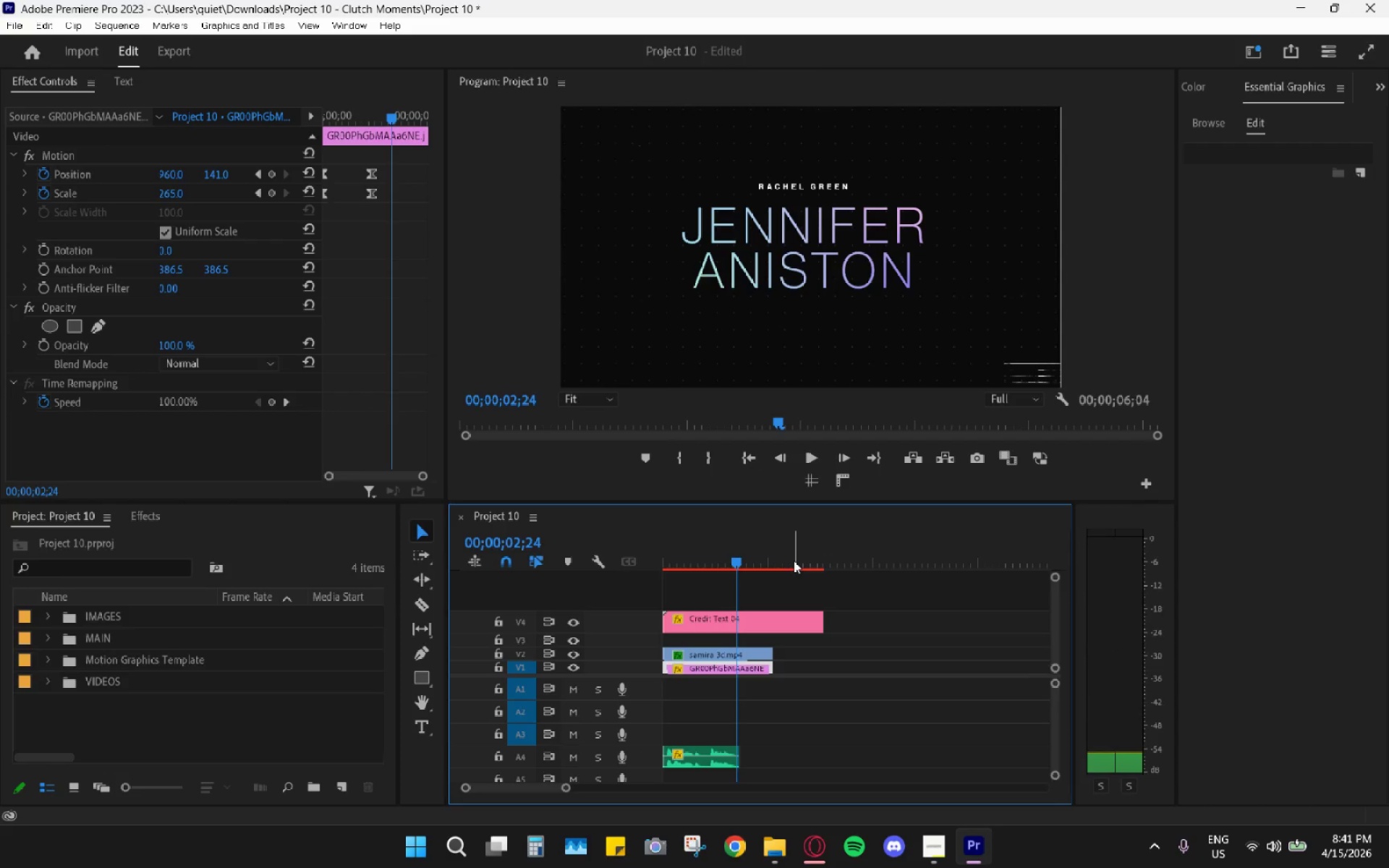 
key(ArrowLeft)
 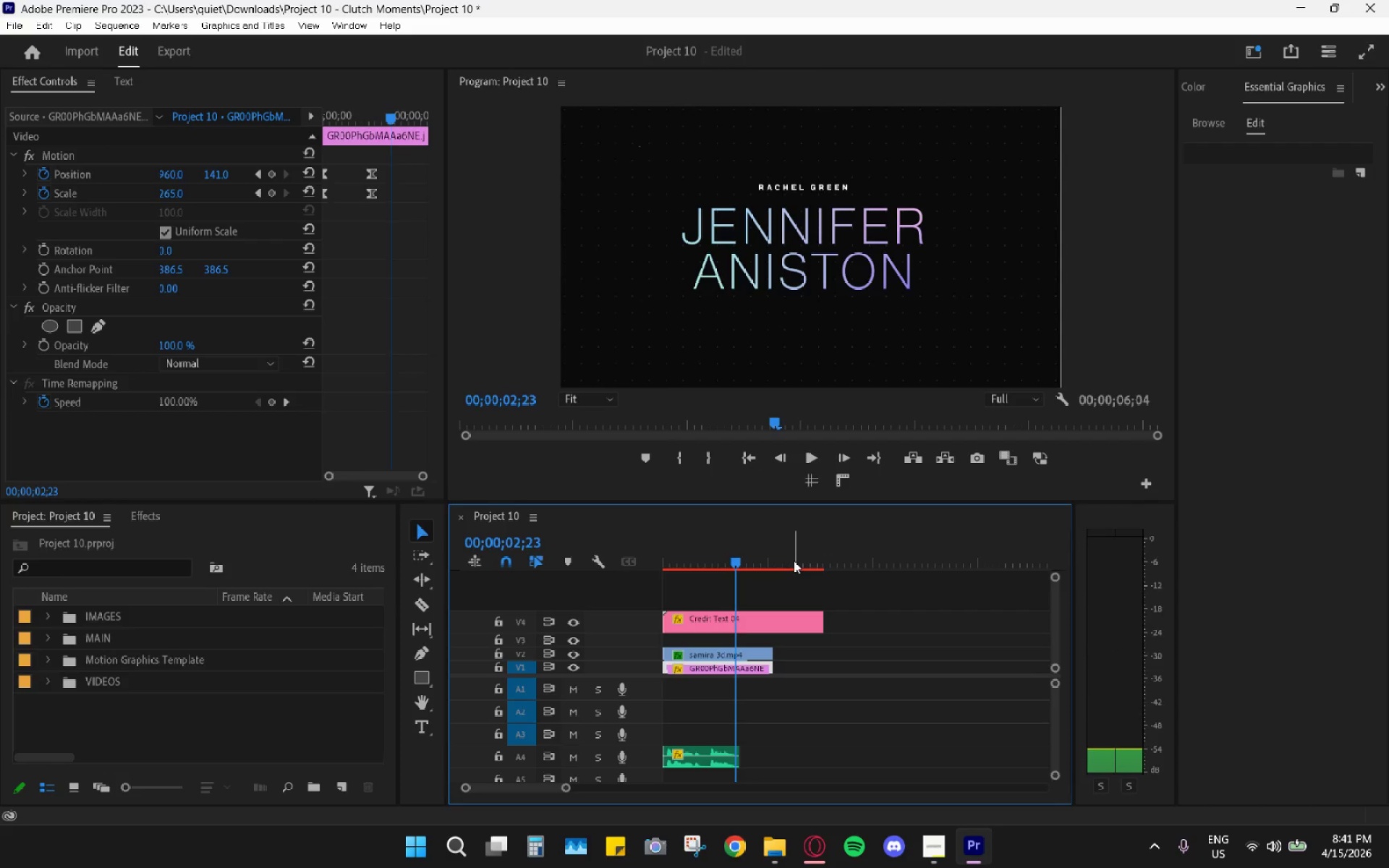 
key(C)
 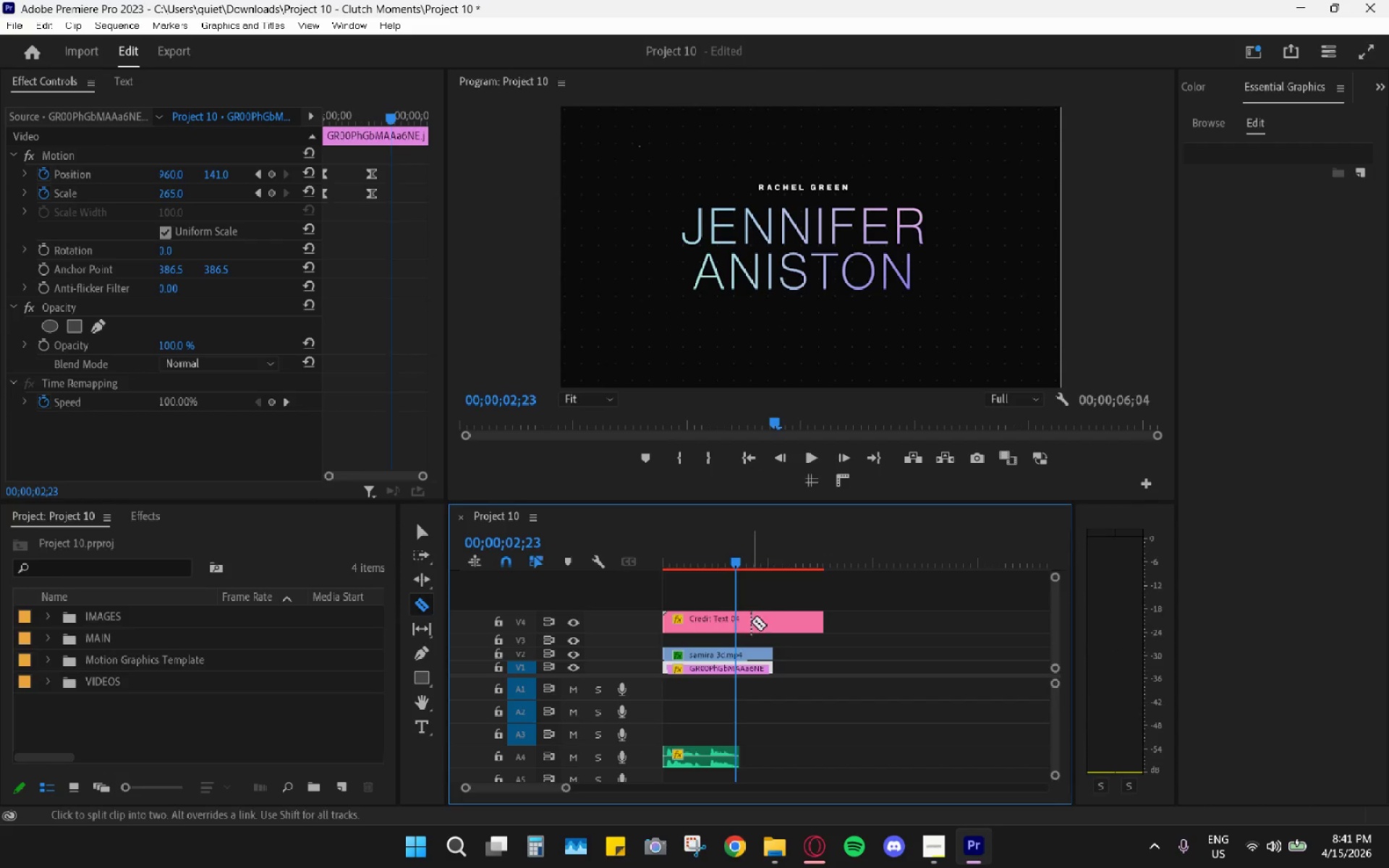 
left_click([734, 626])
 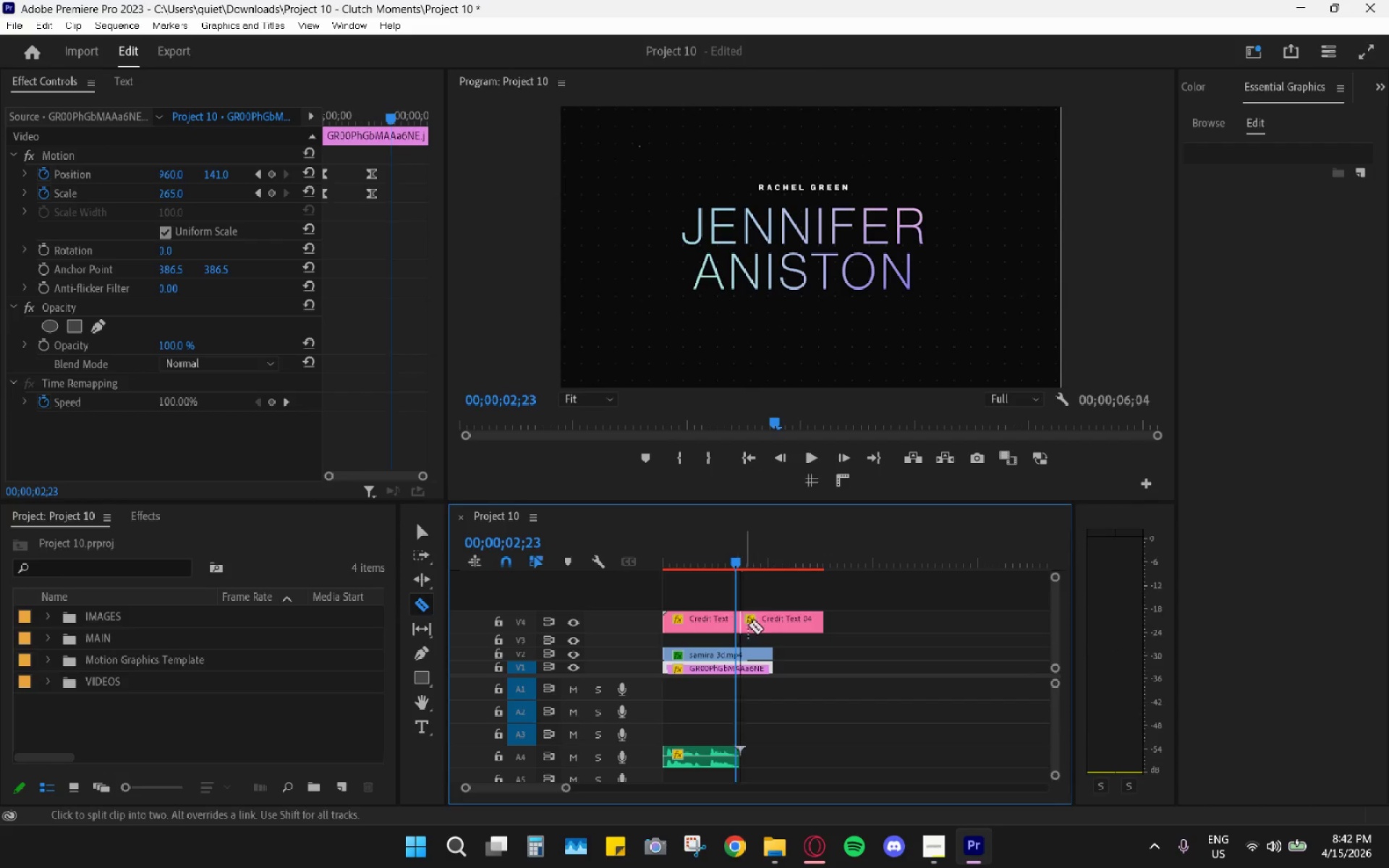 
key(V)
 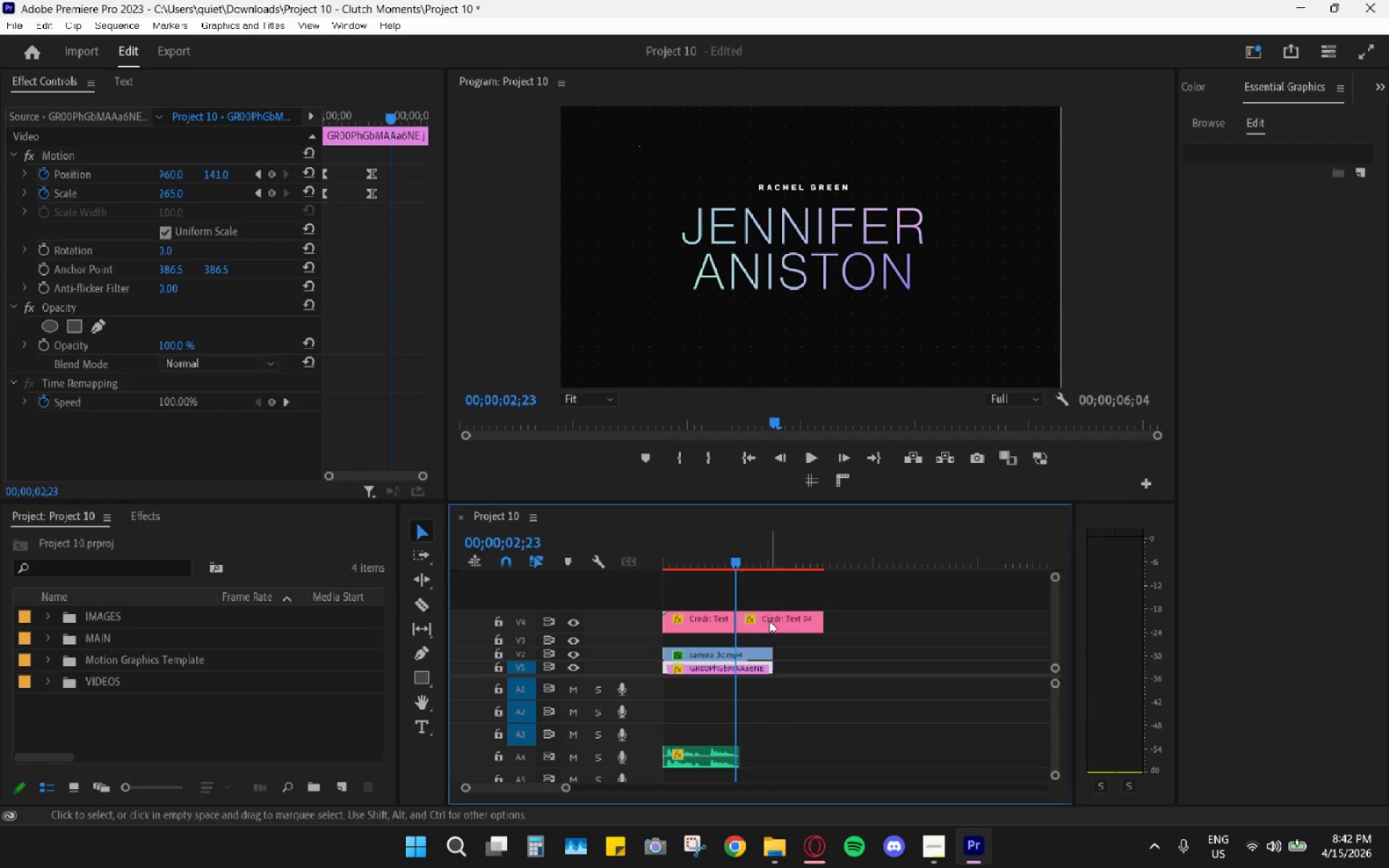 
double_click([770, 620])
 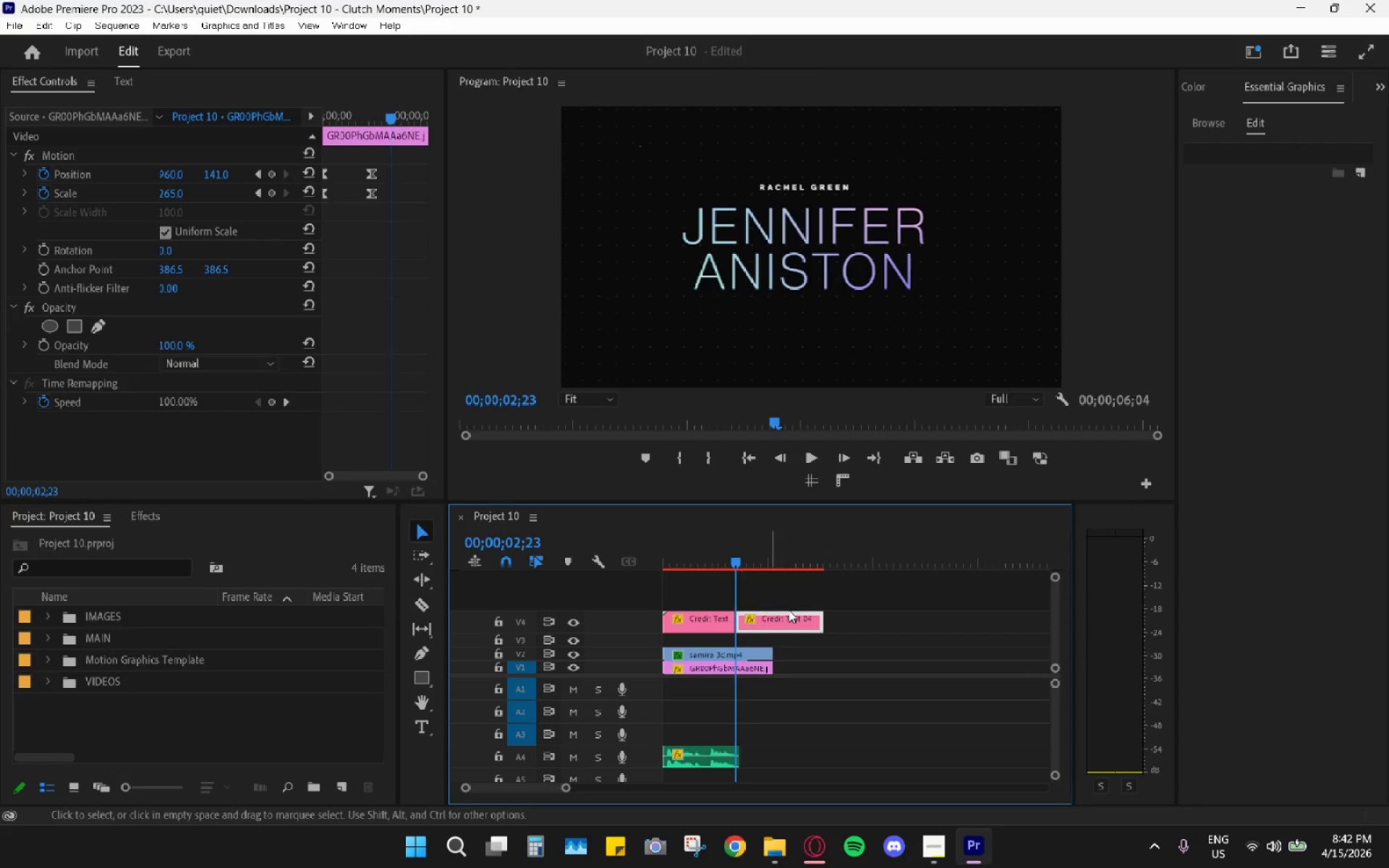 
type(hh)
 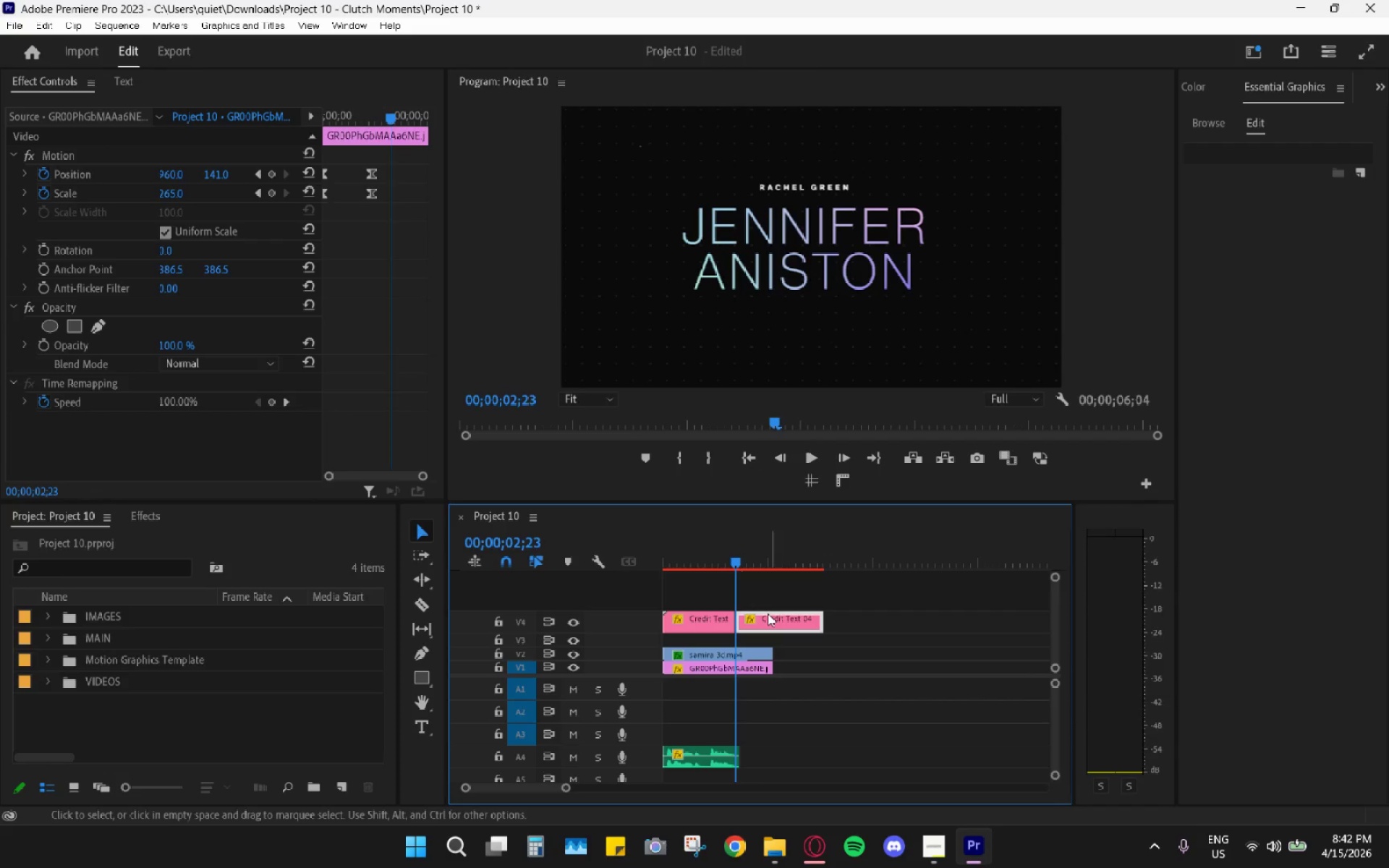 
left_click([768, 613])
 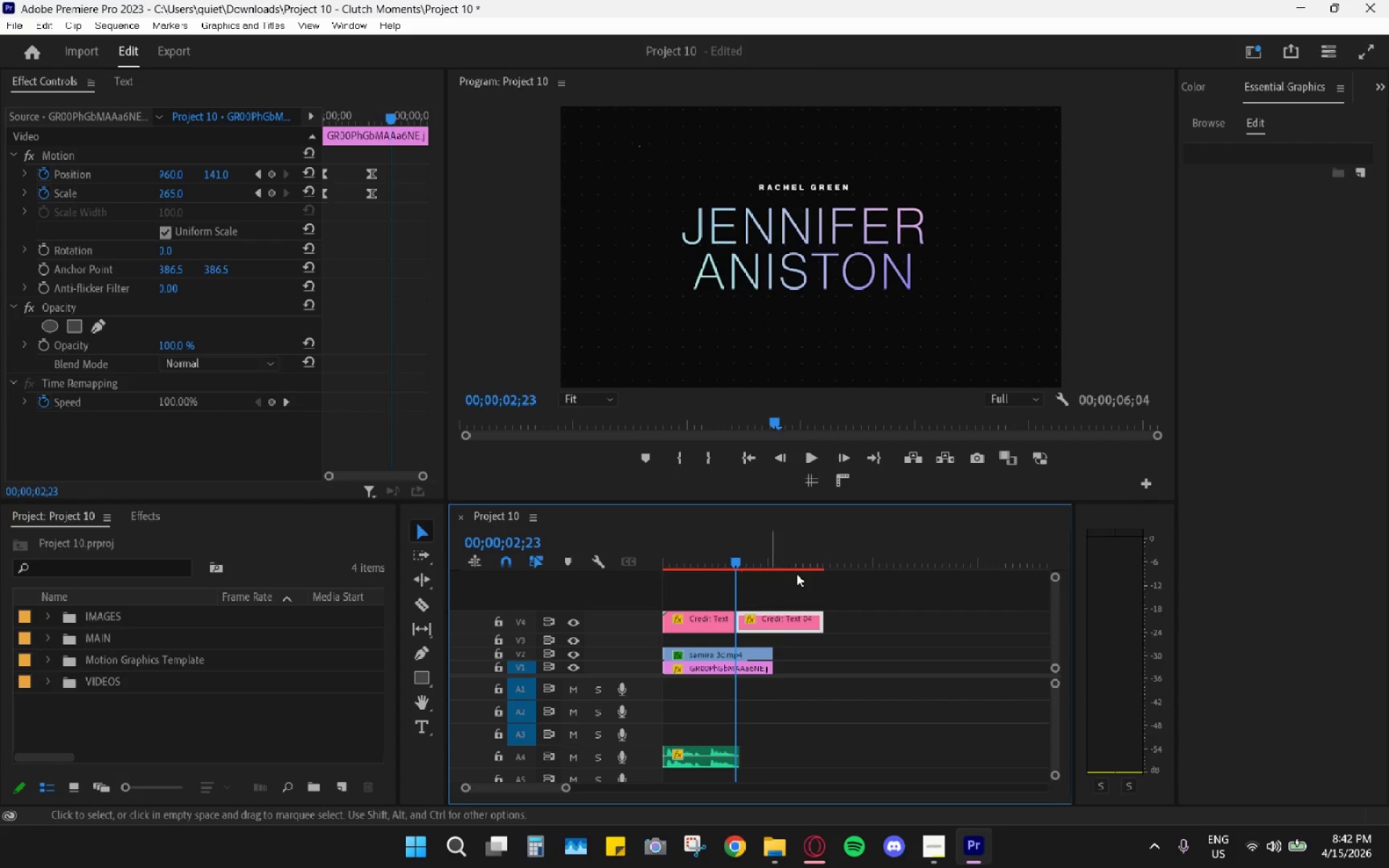 
double_click([797, 574])
 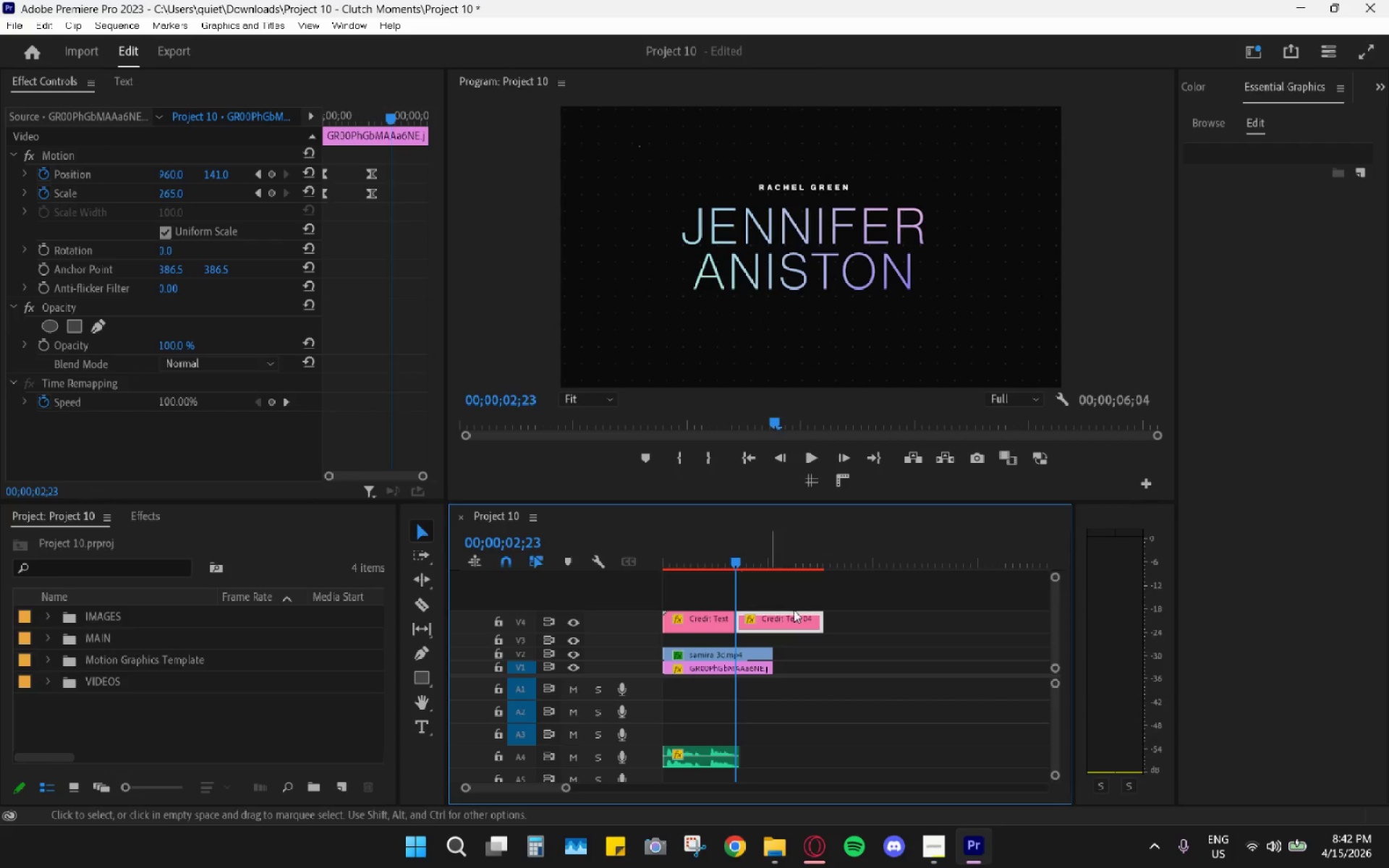 
triple_click([794, 610])
 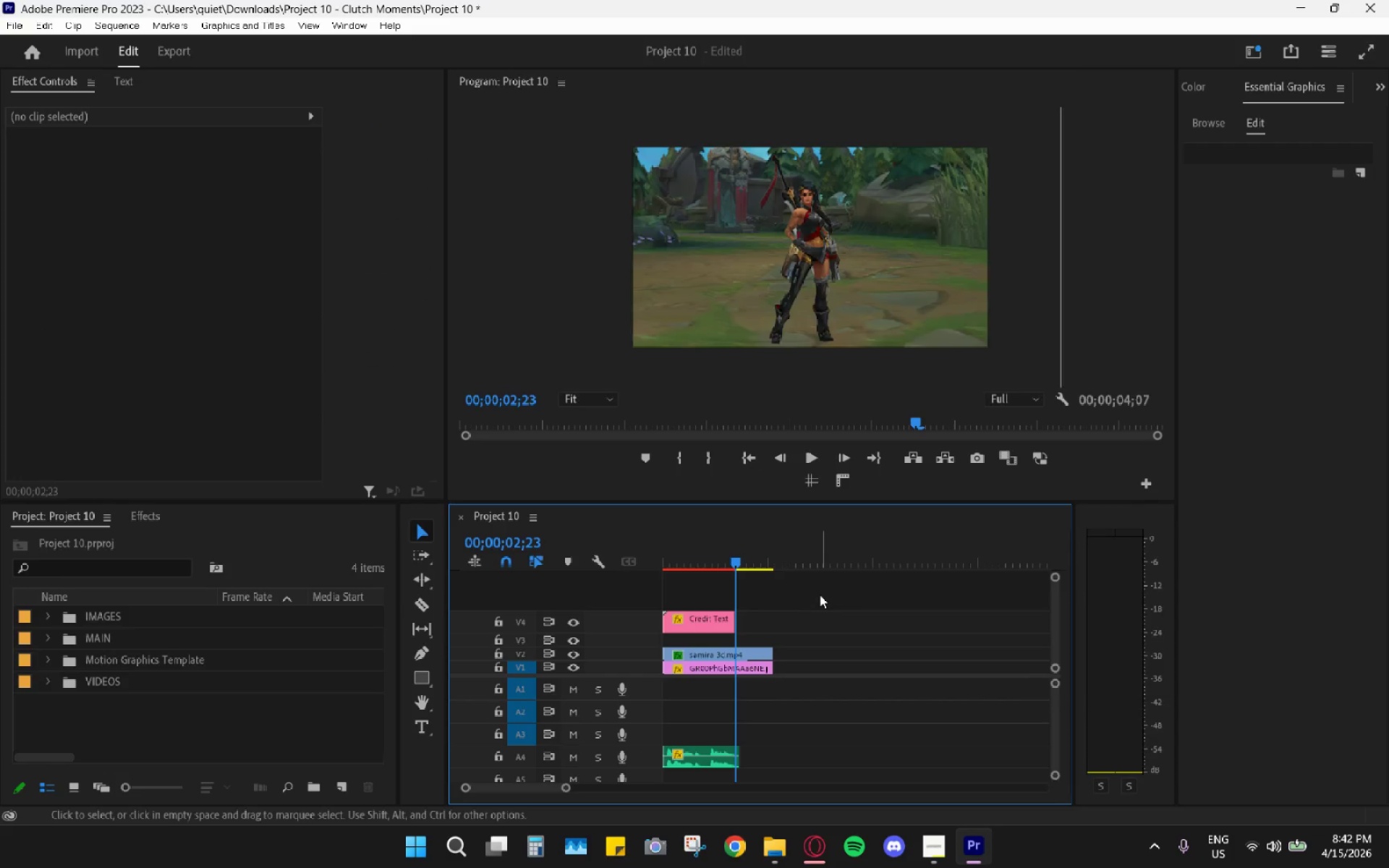 
triple_click([820, 595])
 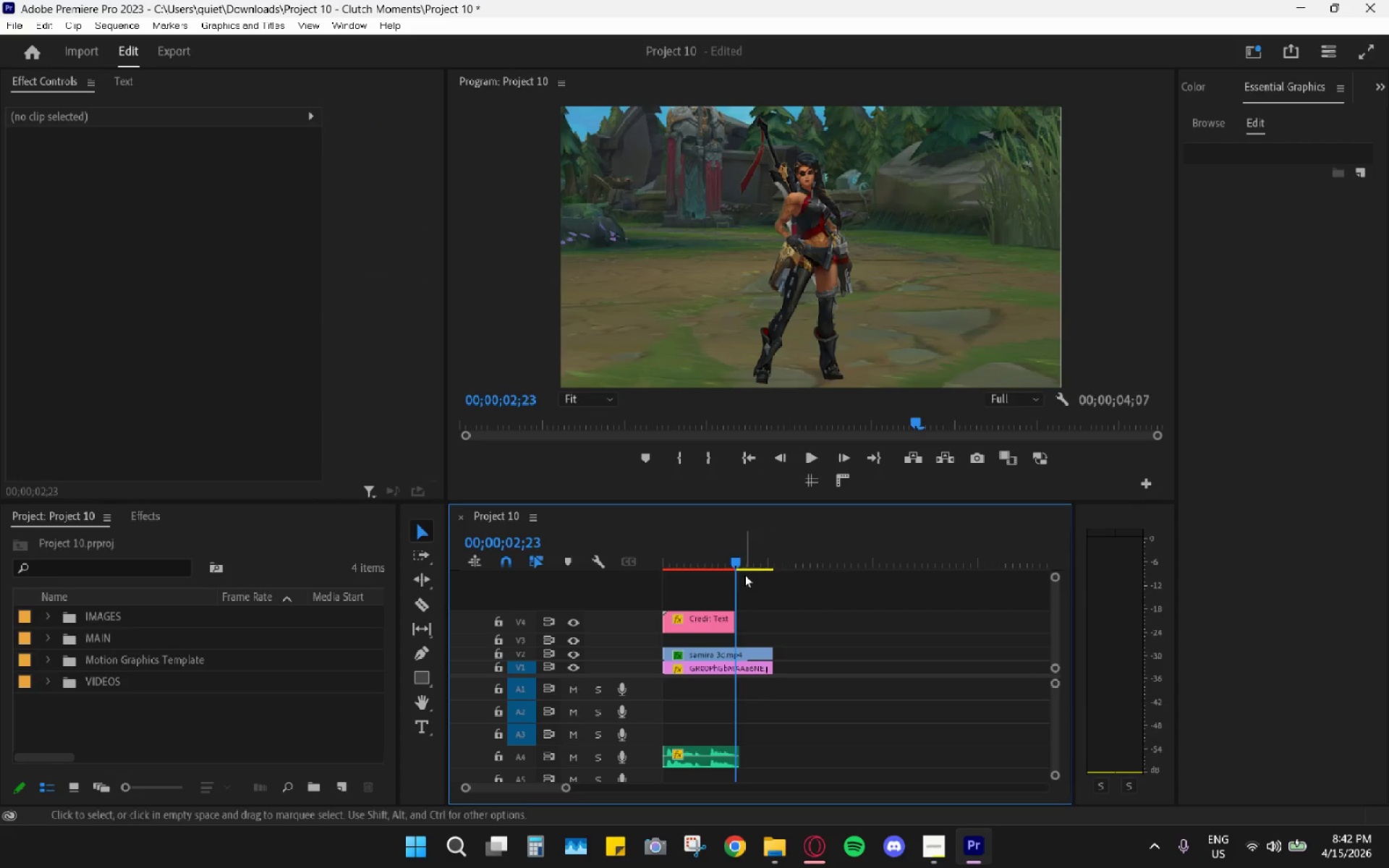 
left_click_drag(start_coordinate=[728, 547], to_coordinate=[646, 554])
 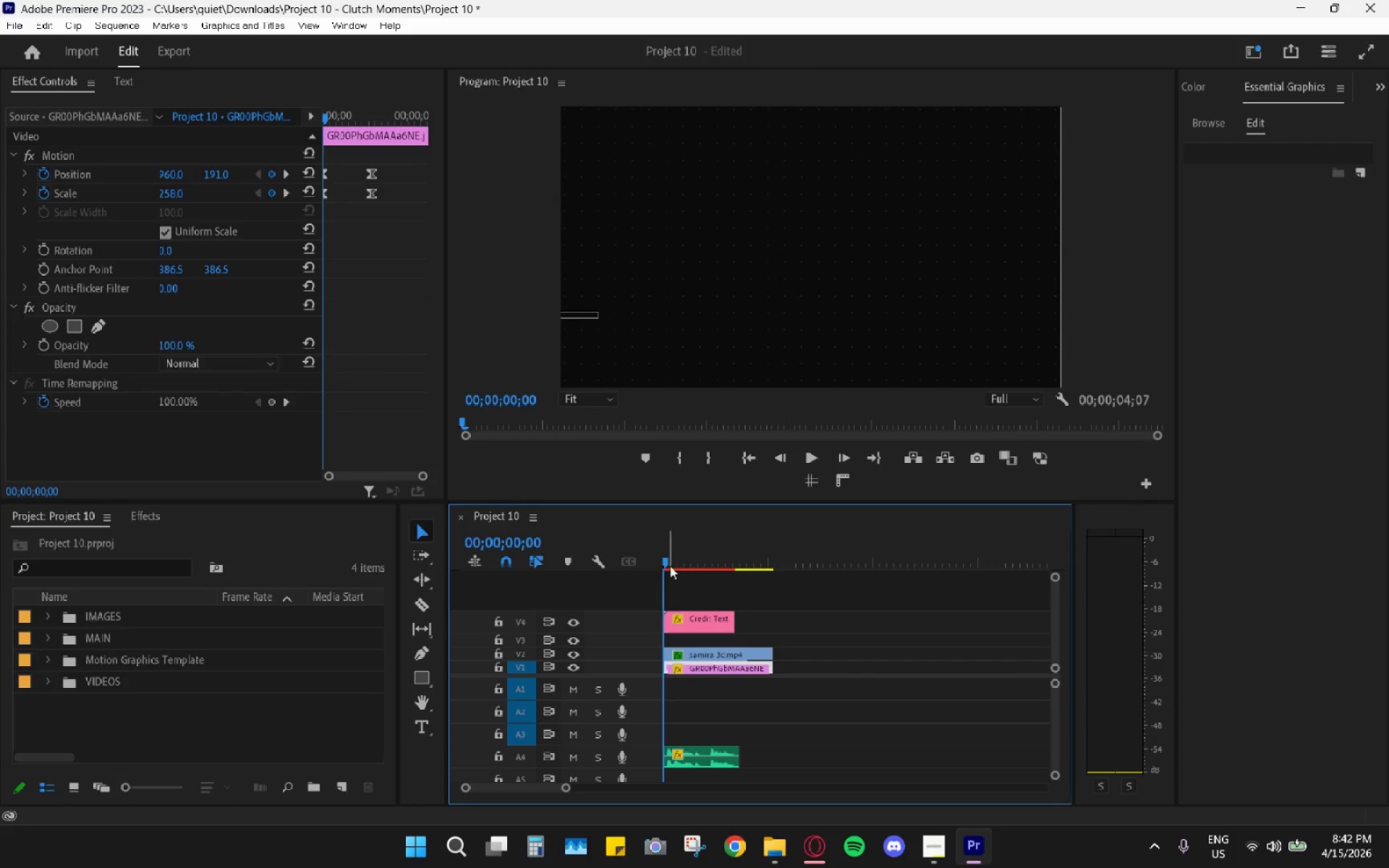 
left_click([691, 614])
 